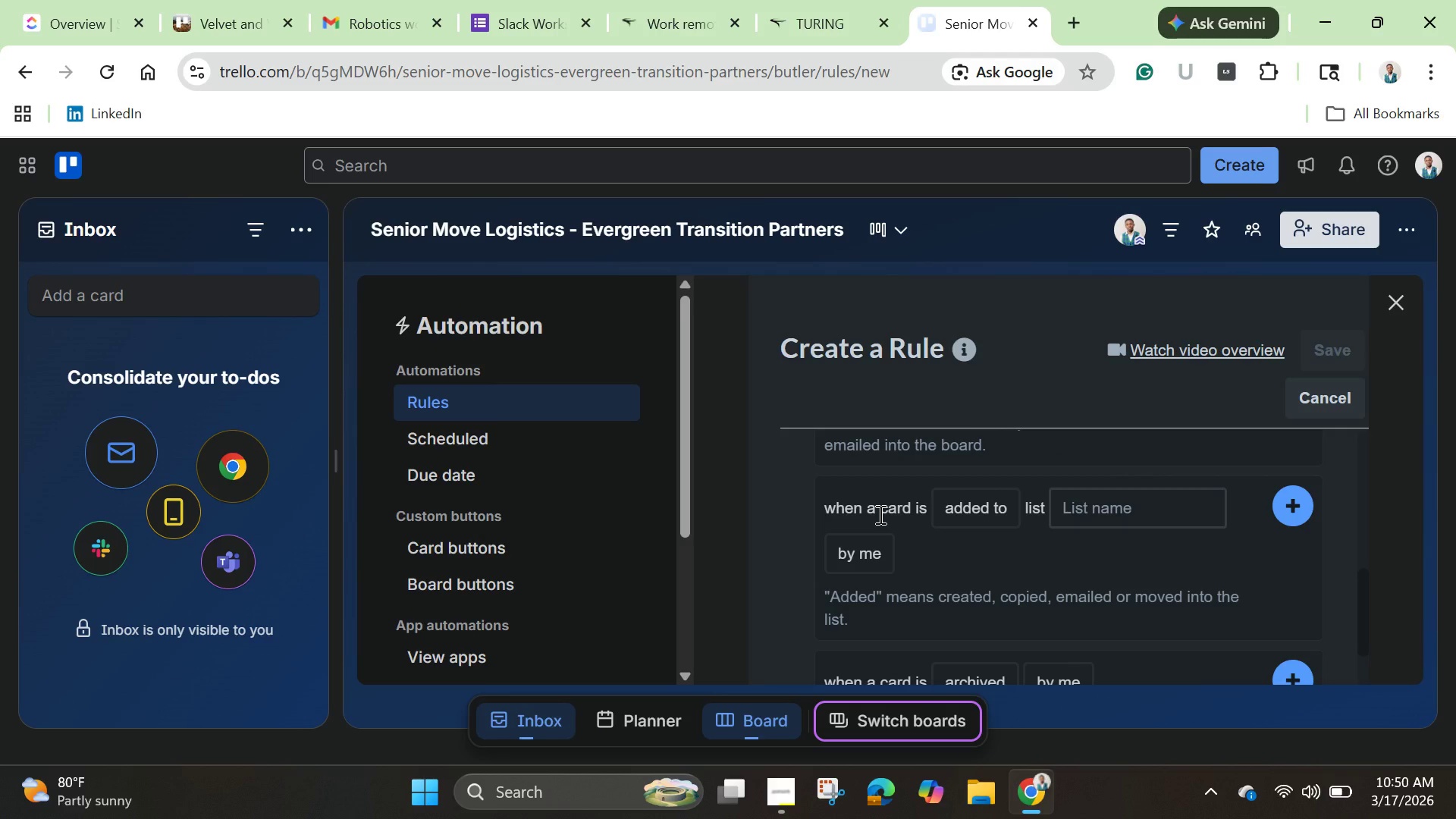 
left_click([879, 514])
 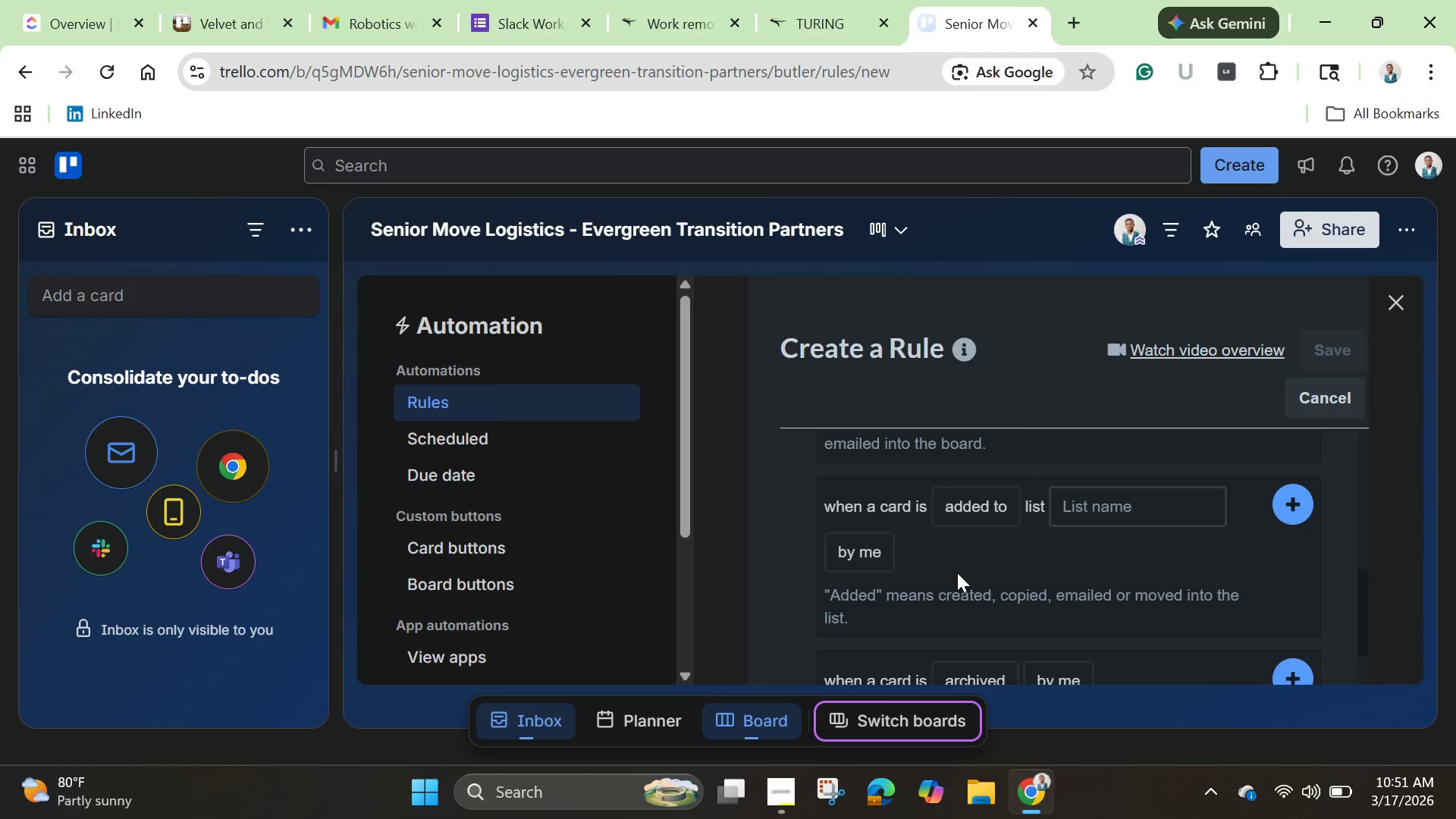 
scroll: coordinate [957, 594], scroll_direction: down, amount: 6.0
 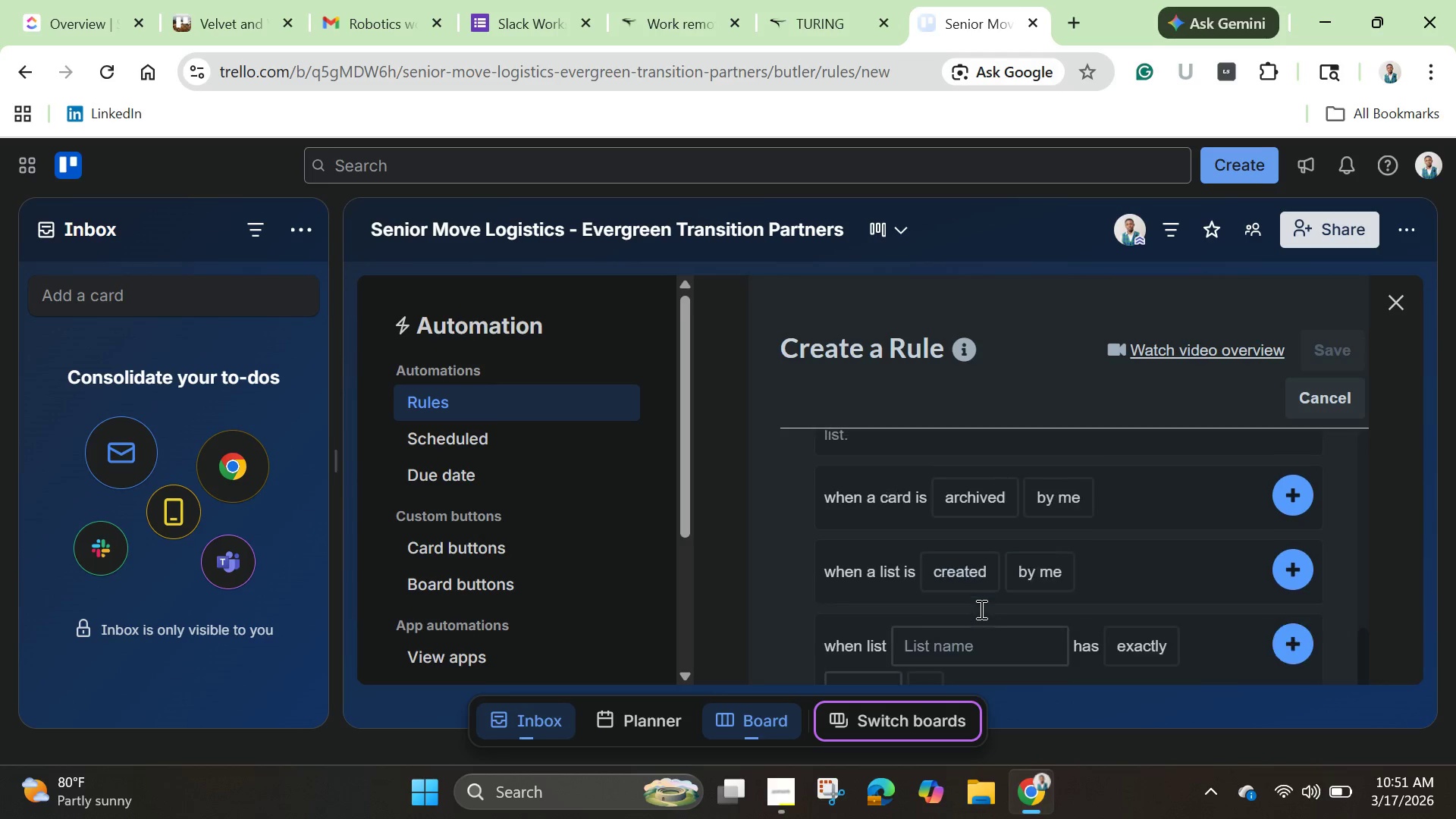 
scroll: coordinate [980, 609], scroll_direction: up, amount: 4.0
 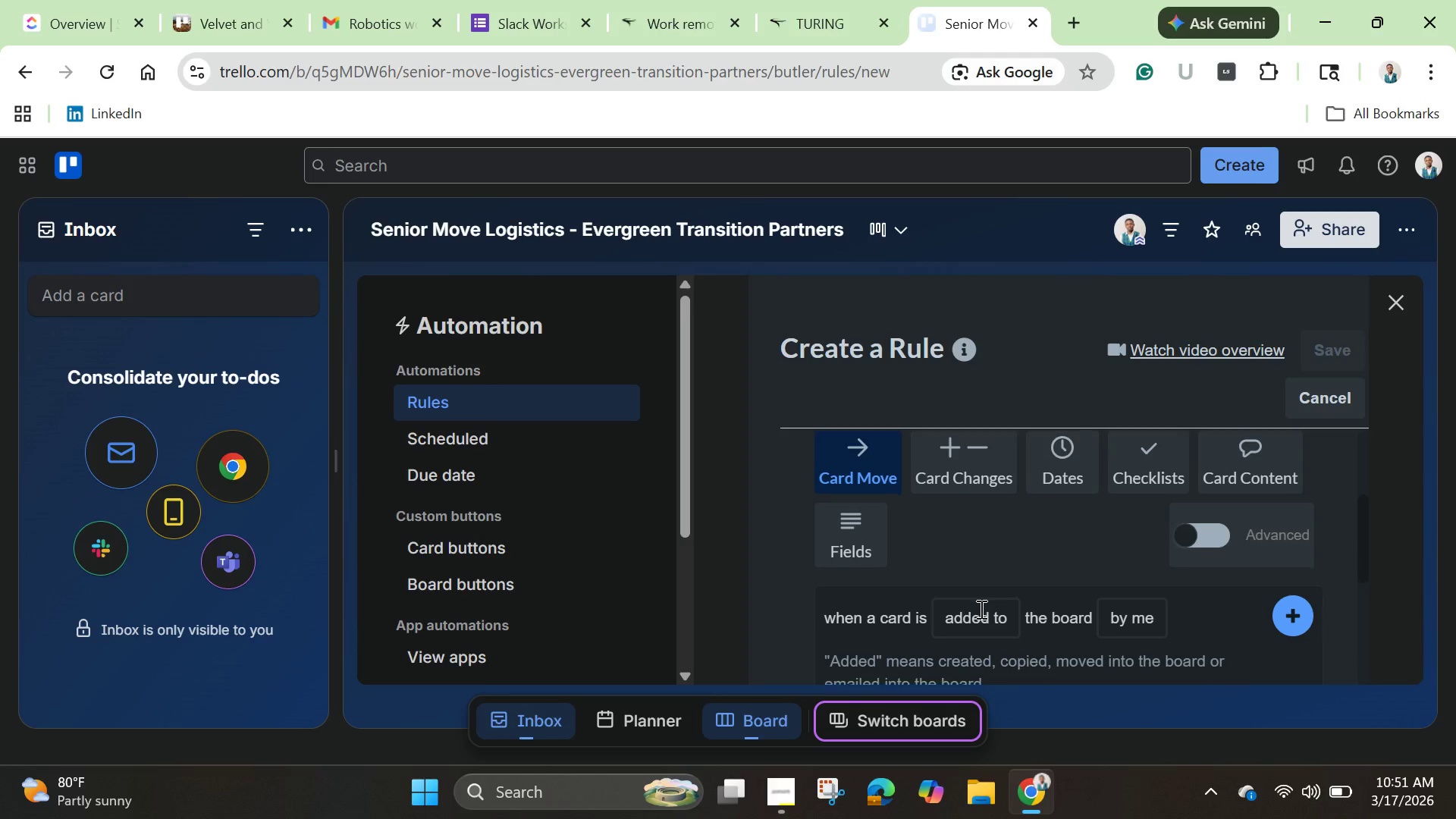 
scroll: coordinate [980, 609], scroll_direction: down, amount: 2.0
 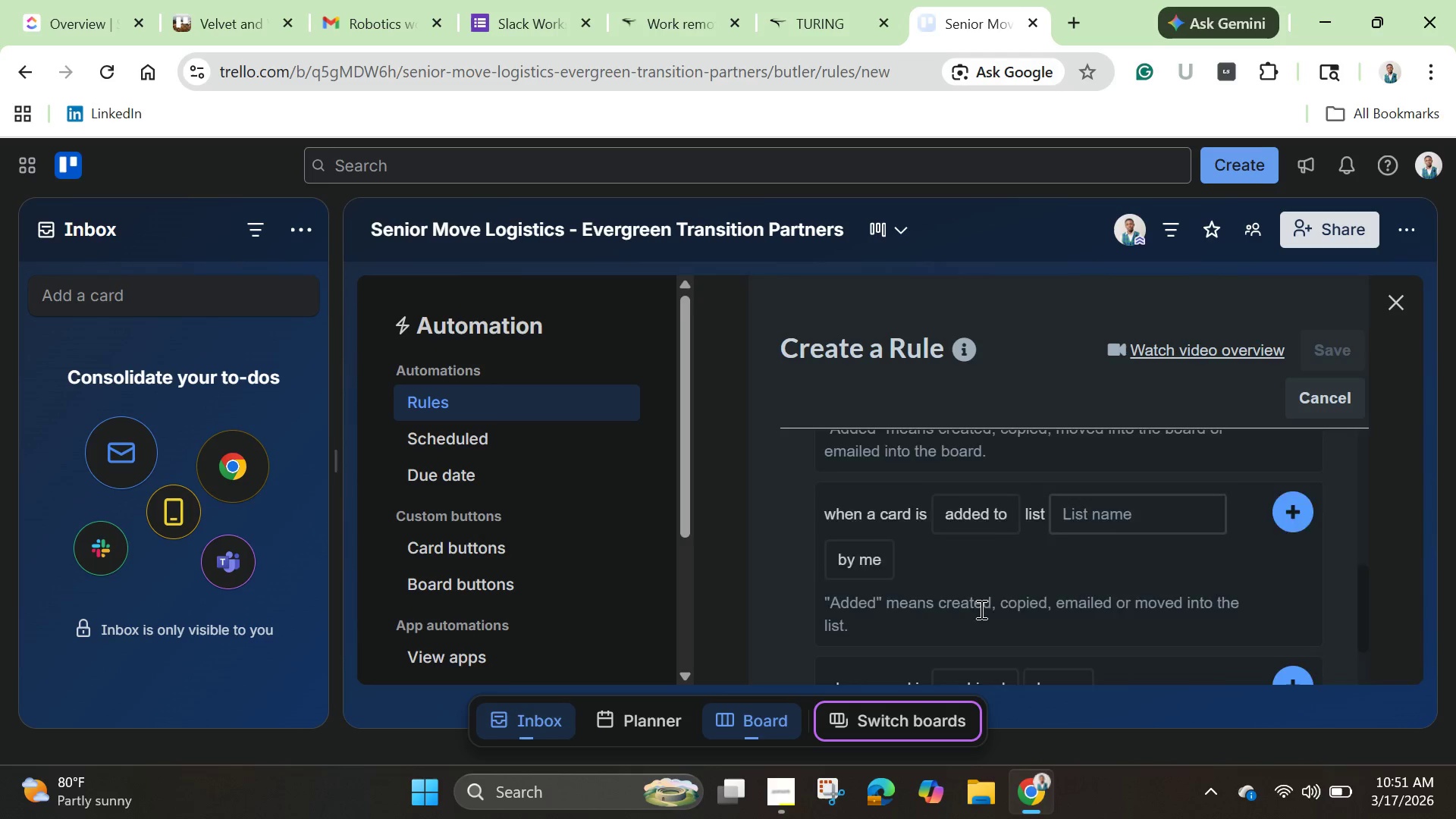 
scroll: coordinate [980, 609], scroll_direction: none, amount: 0.0
 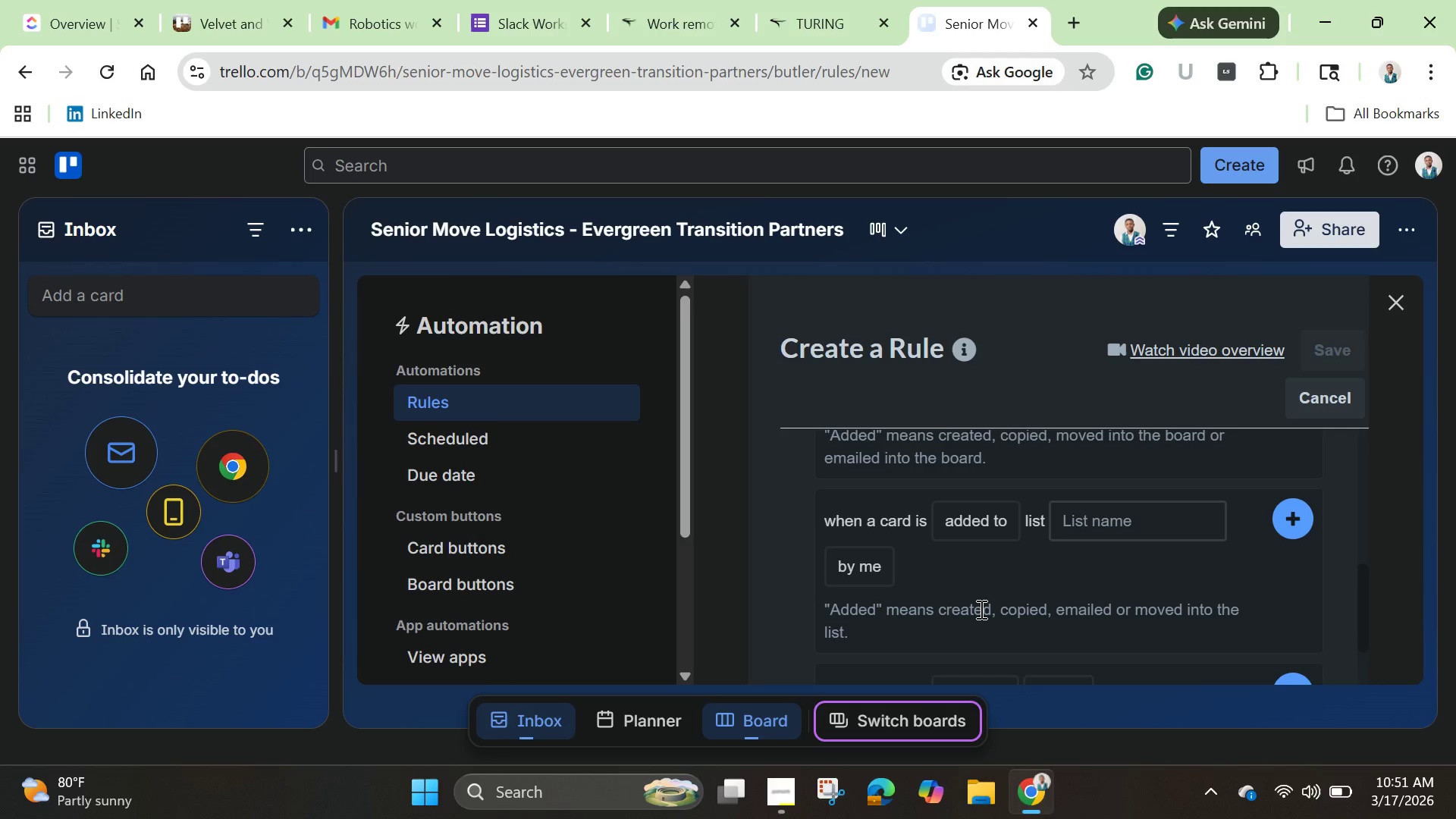 
wait(10.46)
 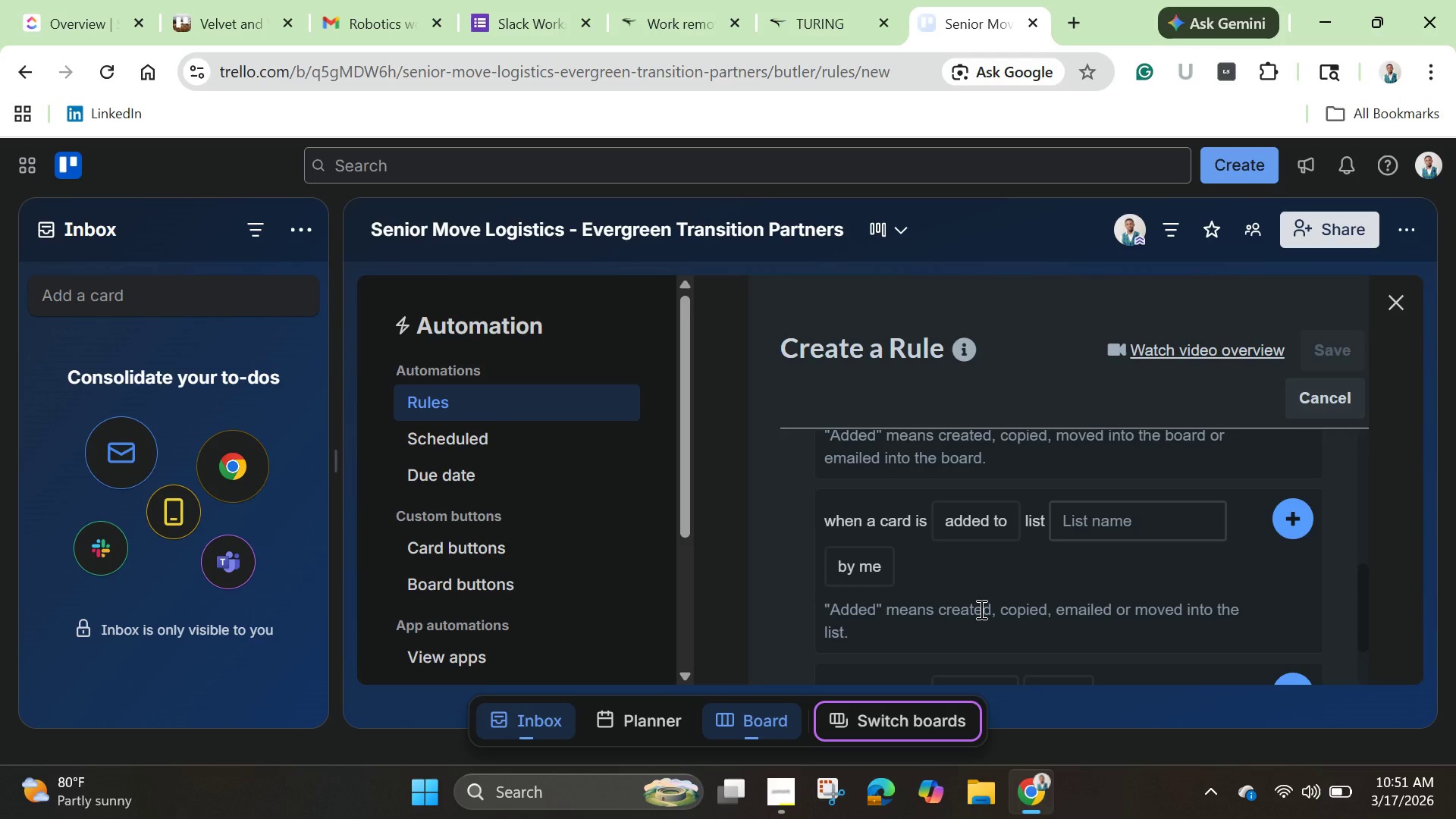 
scroll: coordinate [997, 582], scroll_direction: down, amount: 2.0
 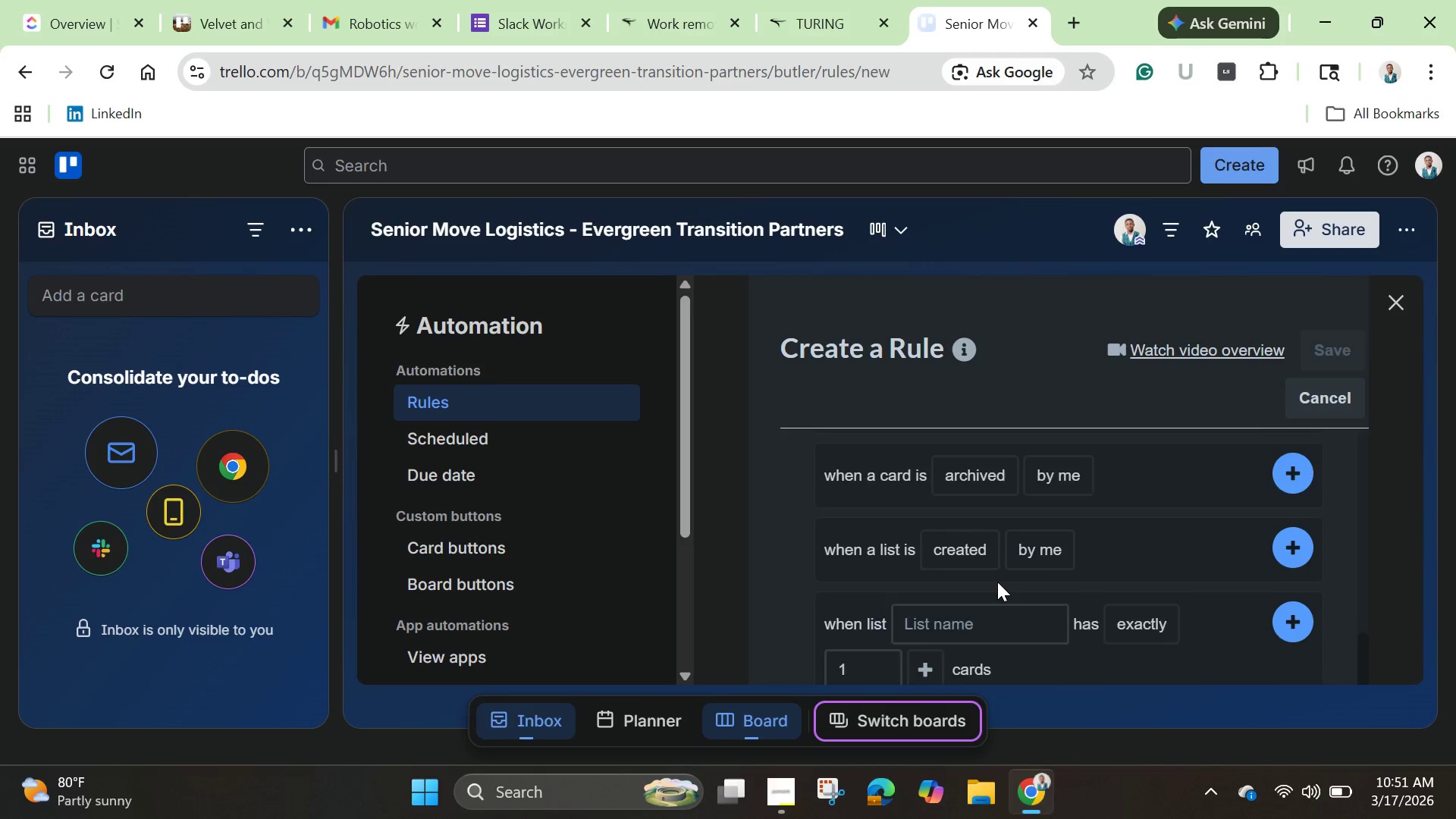 
scroll: coordinate [1127, 572], scroll_direction: up, amount: 2.0
 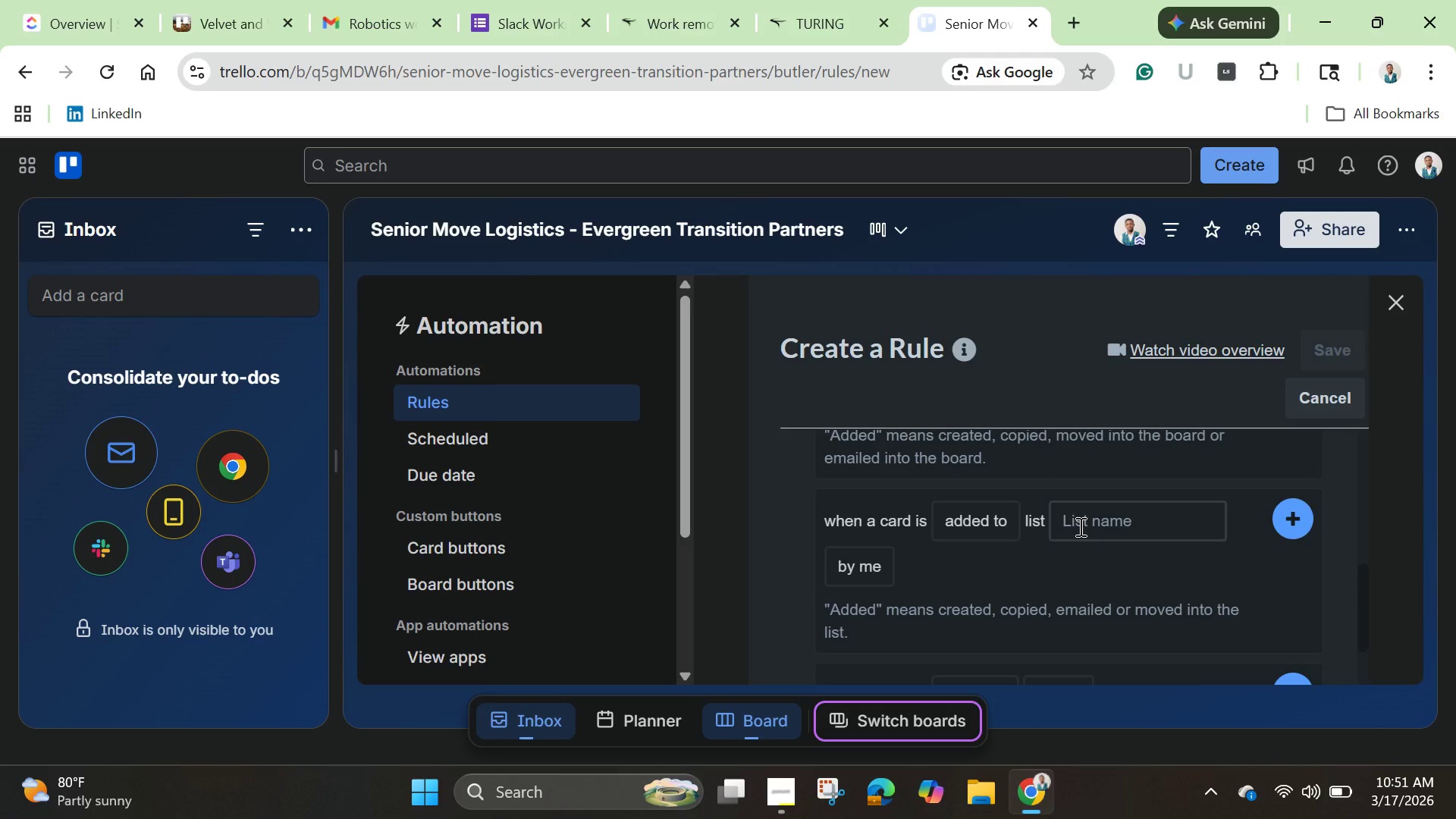 
wait(15.49)
 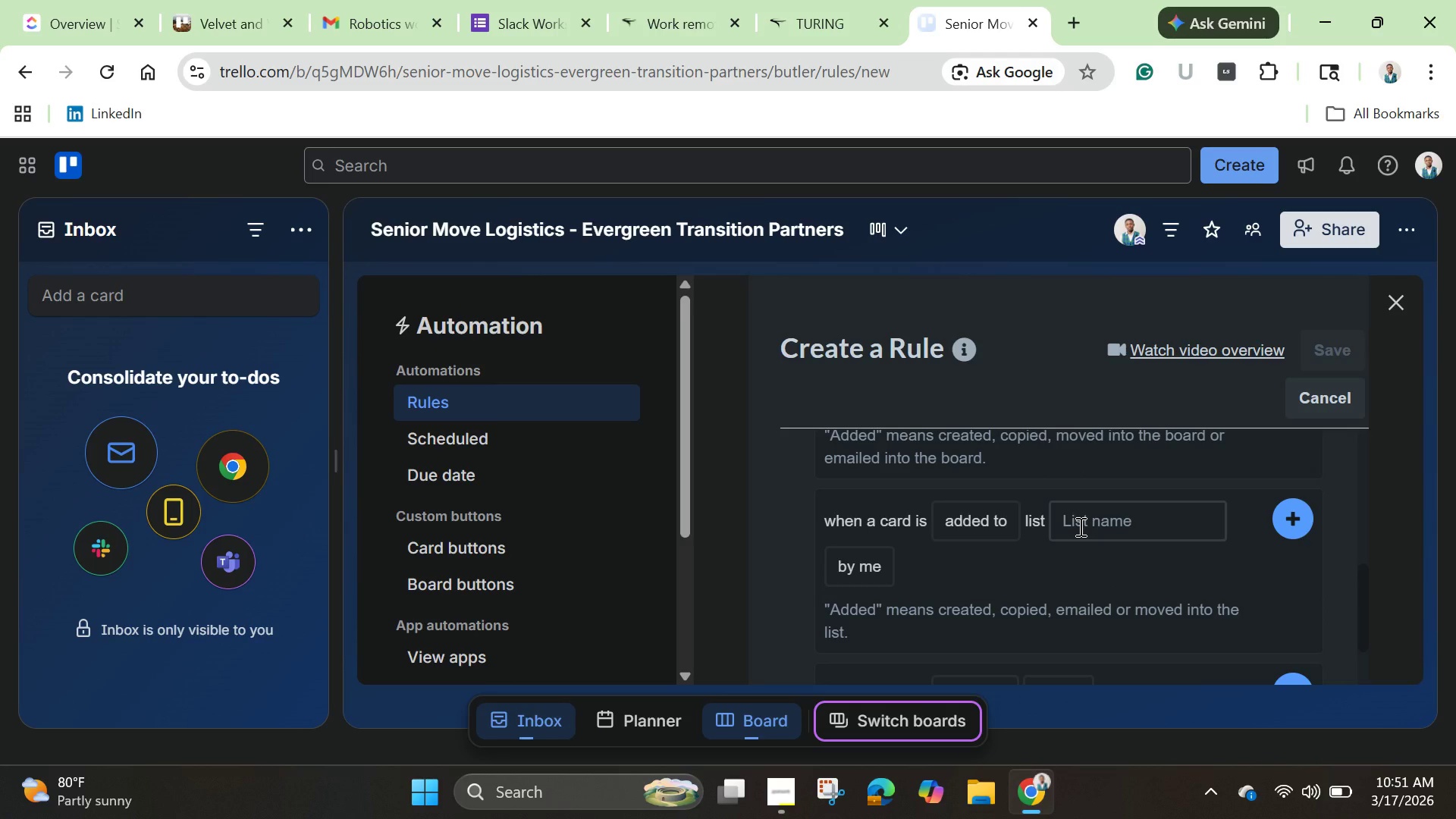 
left_click([1079, 526])
 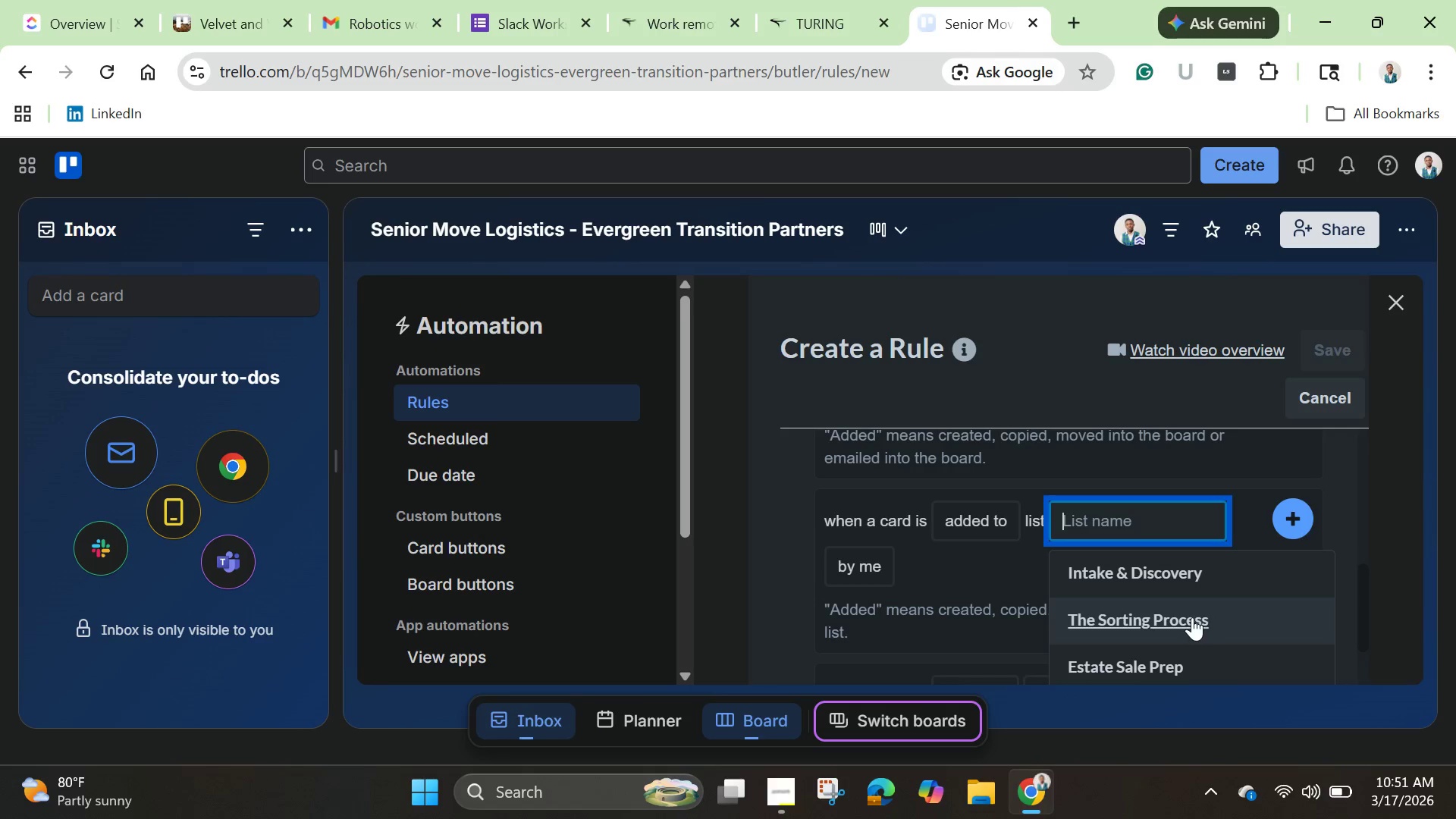 
scroll: coordinate [1194, 617], scroll_direction: down, amount: 2.0
 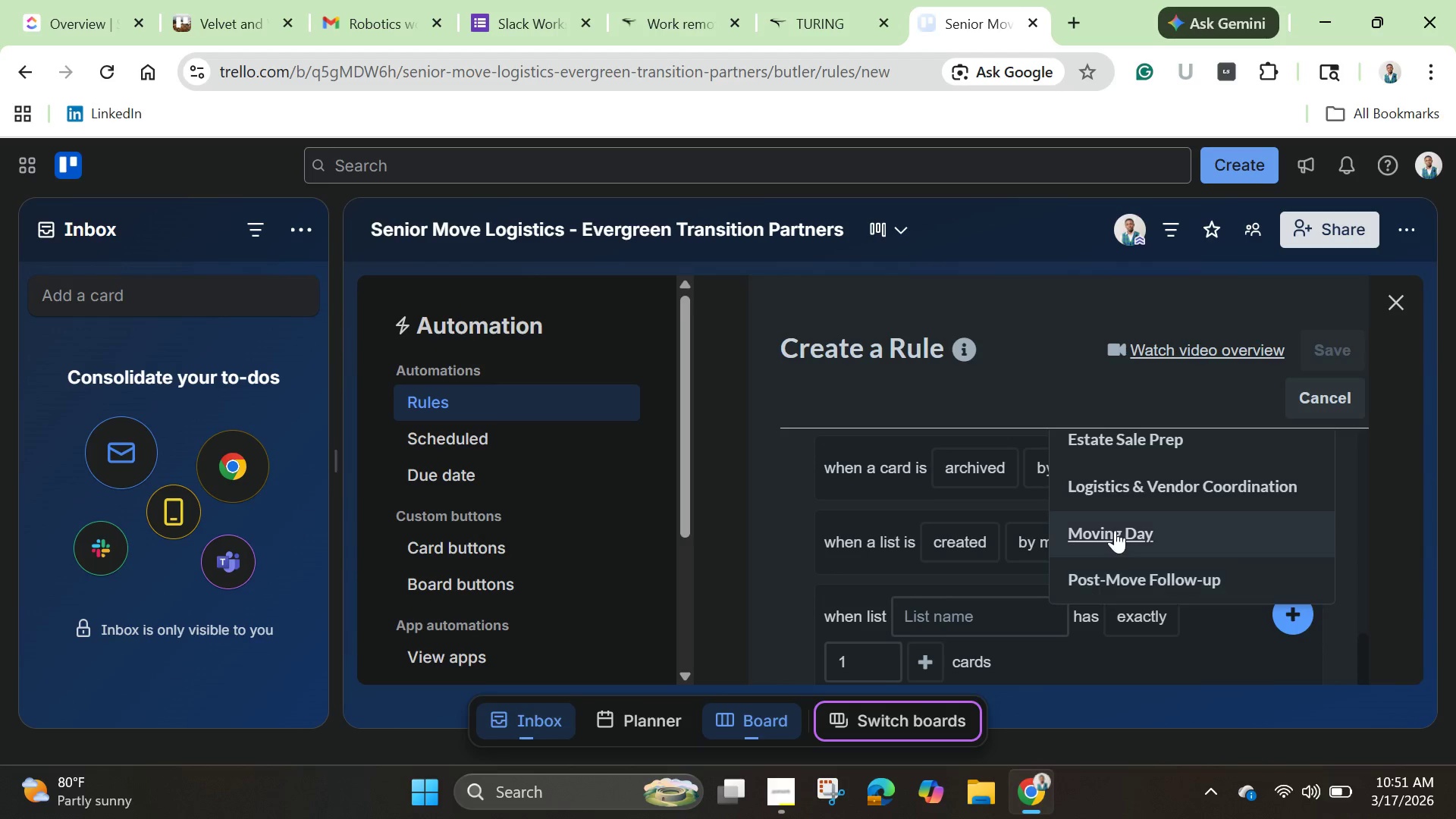 
left_click([1116, 526])
 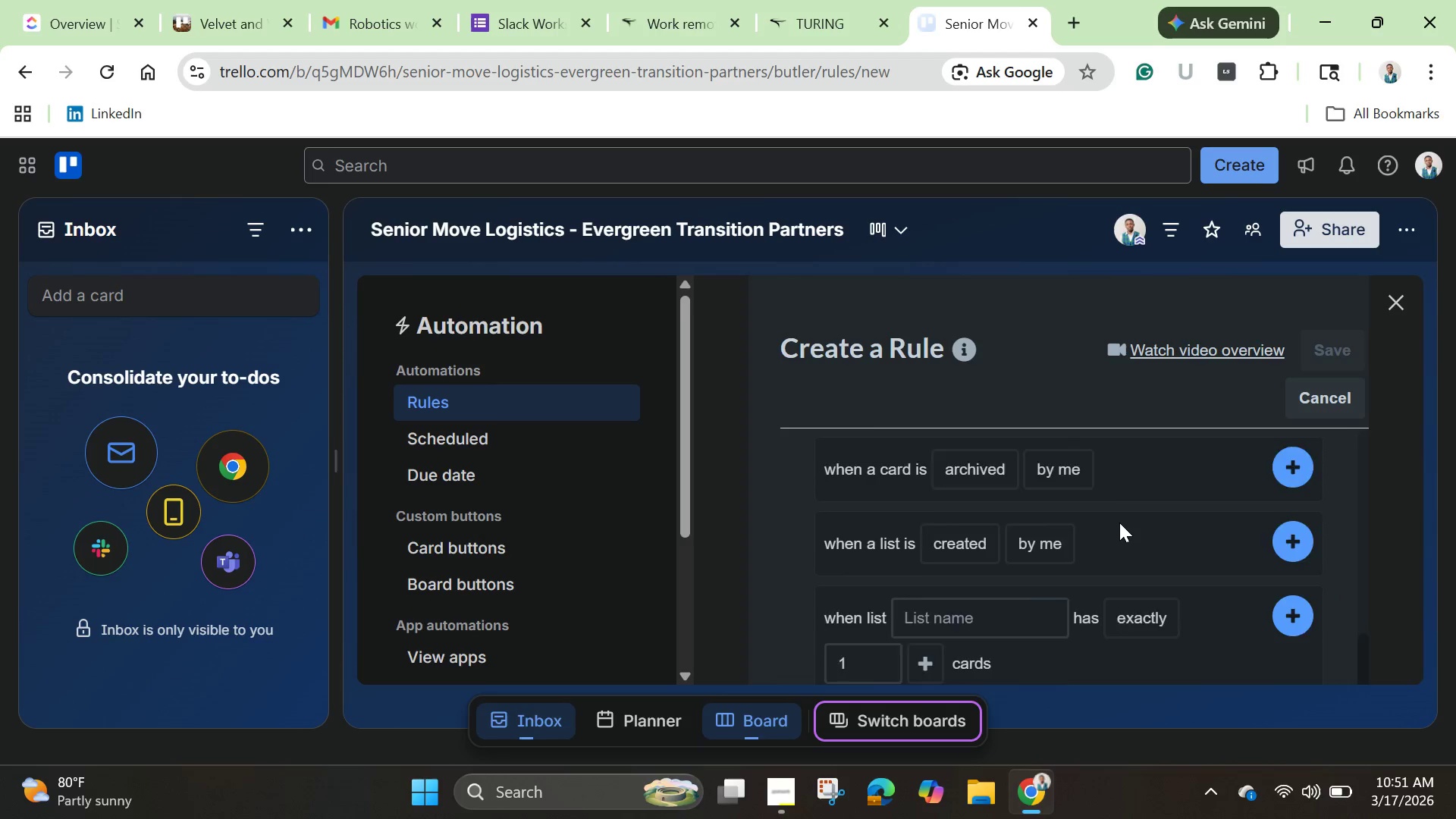 
scroll: coordinate [1119, 522], scroll_direction: up, amount: 1.0
 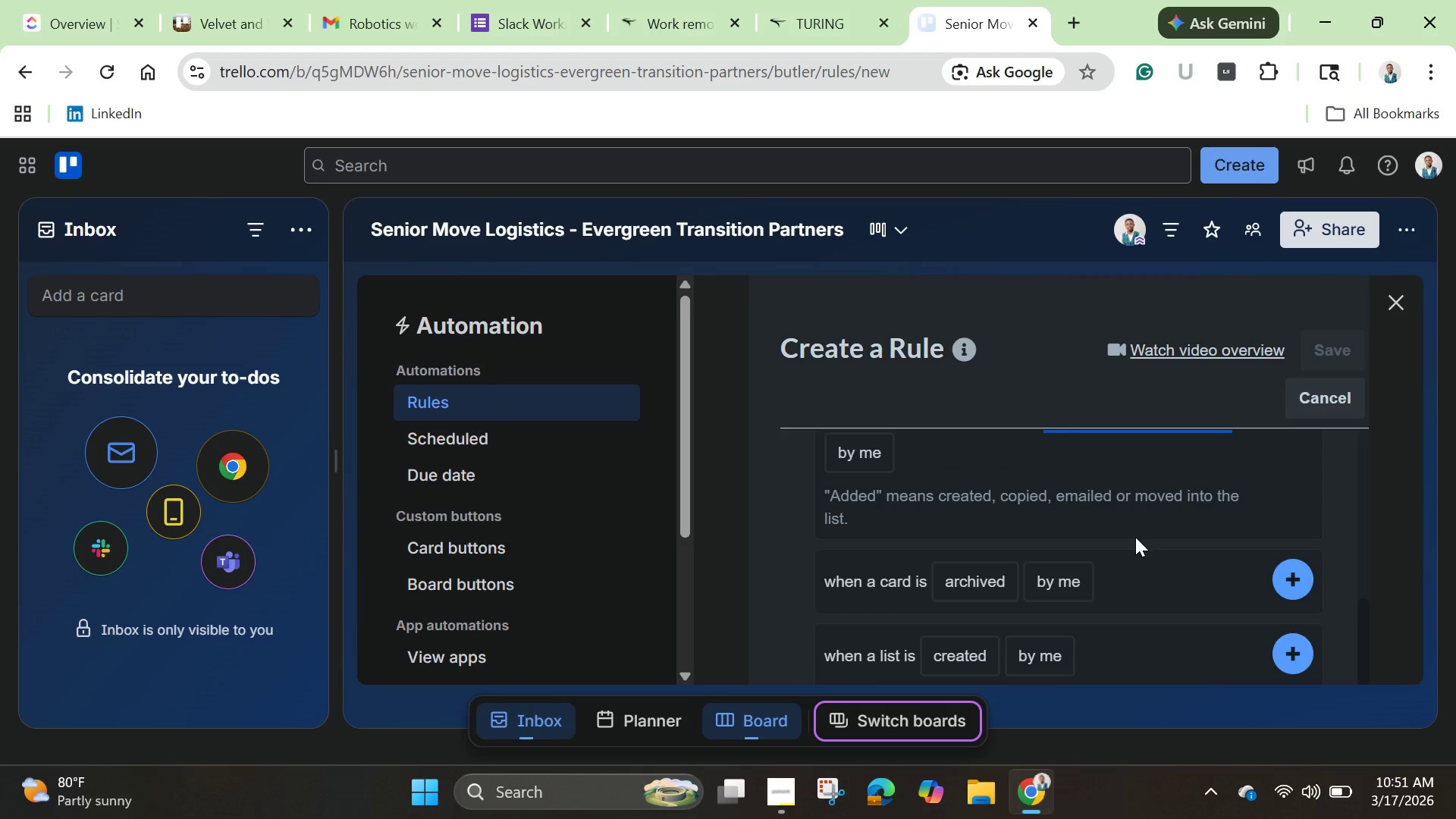 
scroll: coordinate [1135, 538], scroll_direction: down, amount: 1.0
 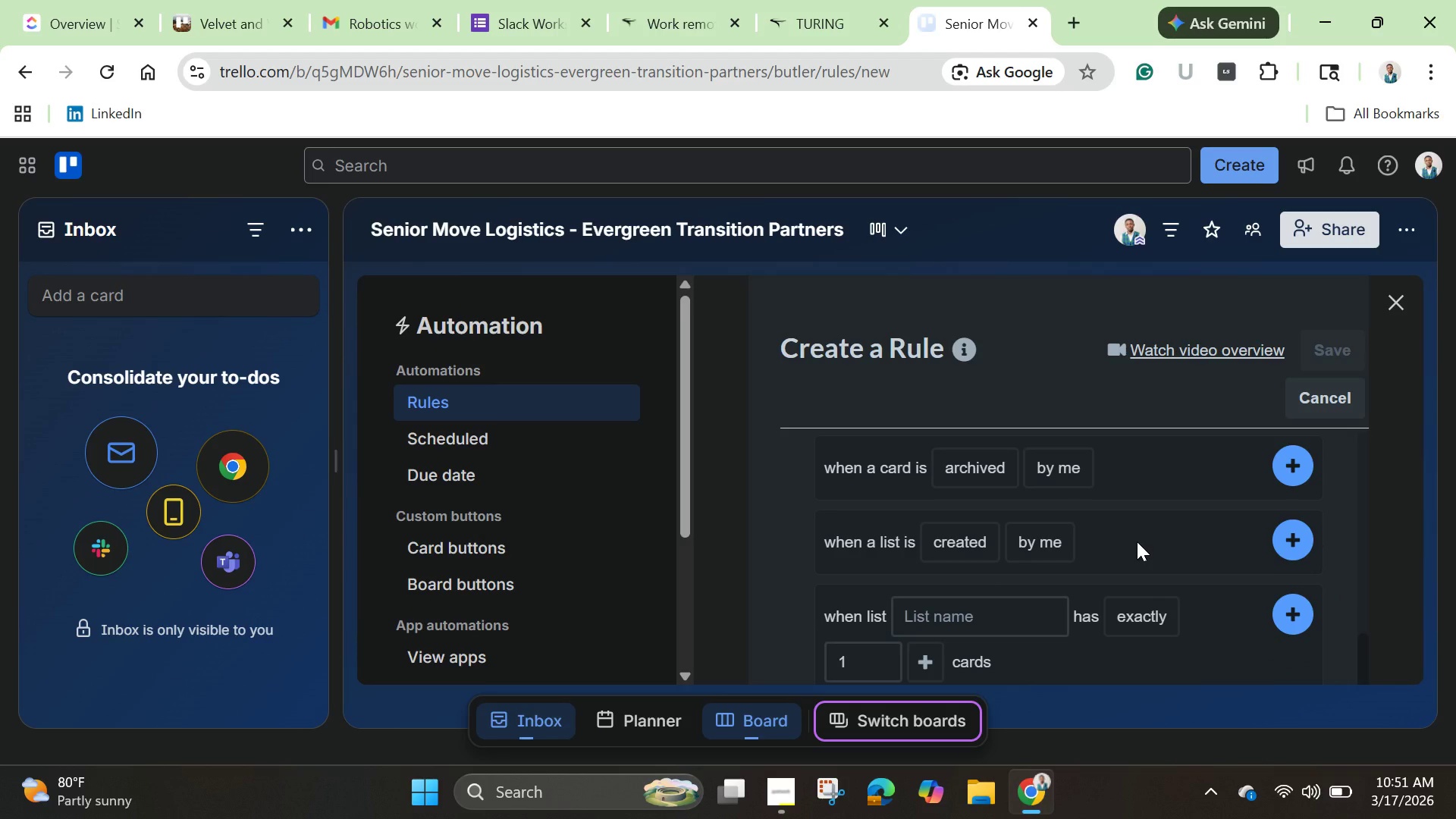 
scroll: coordinate [1137, 548], scroll_direction: none, amount: 0.0
 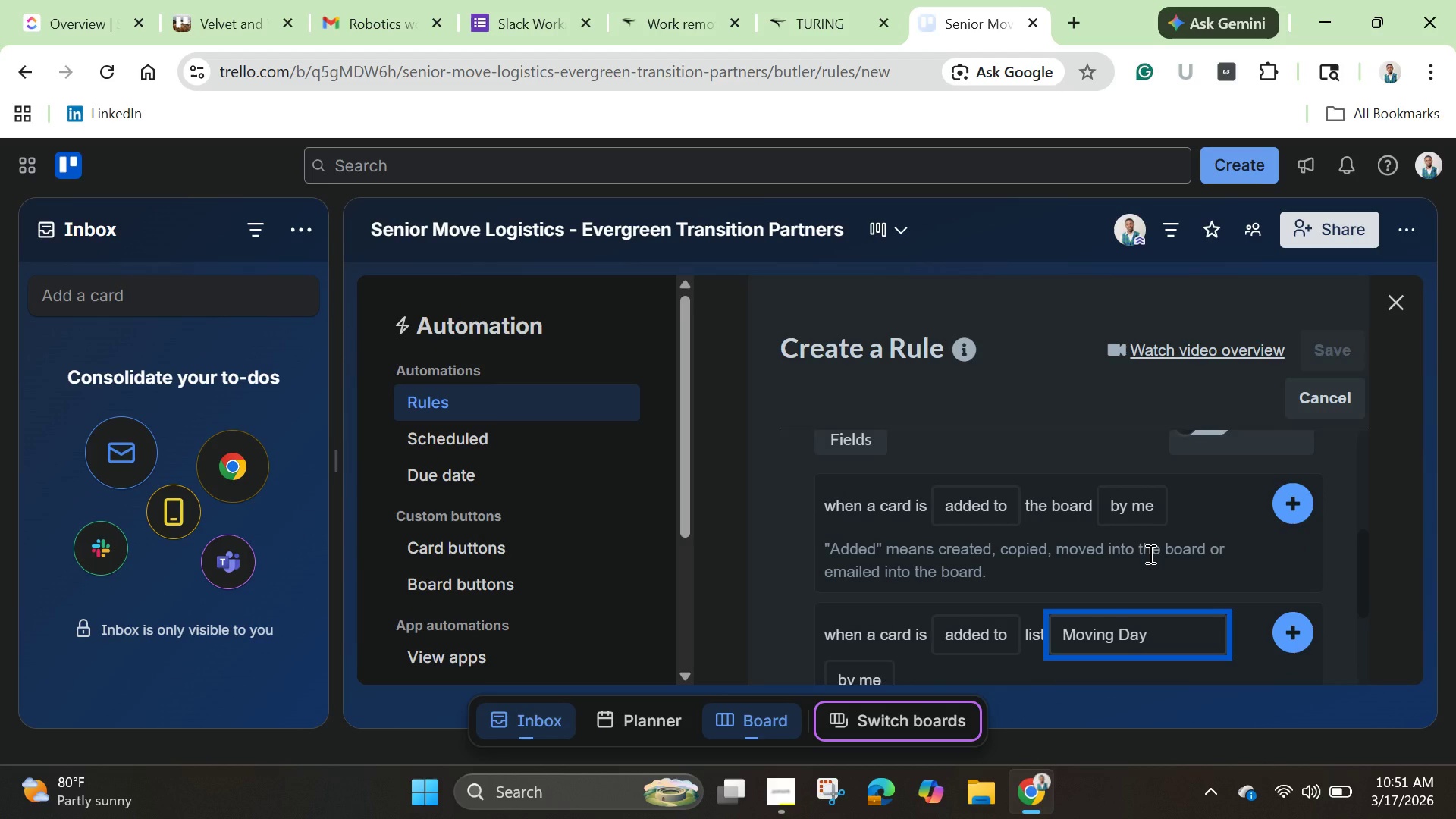 
scroll: coordinate [1149, 554], scroll_direction: down, amount: 1.0
 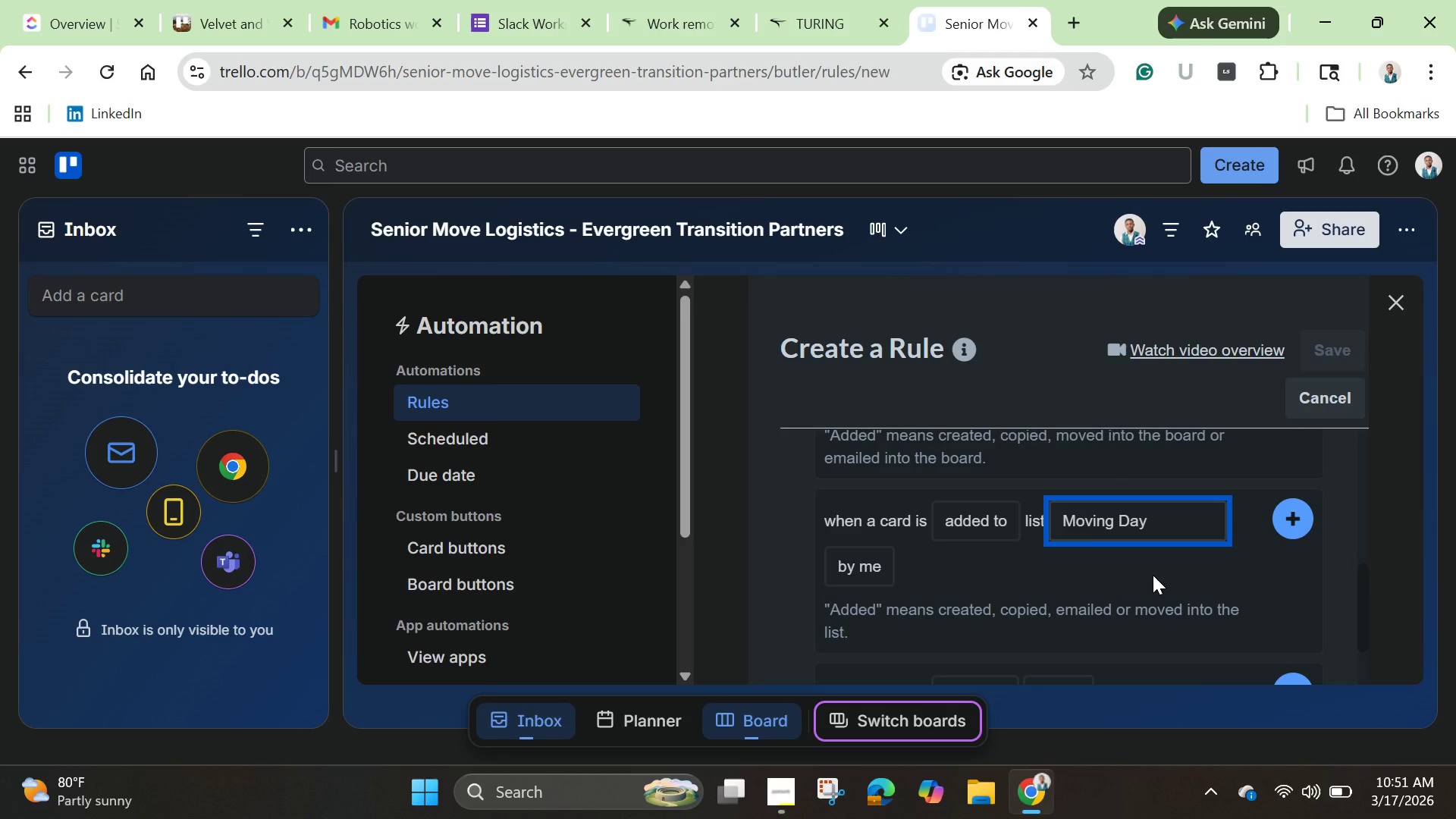 
wait(11.47)
 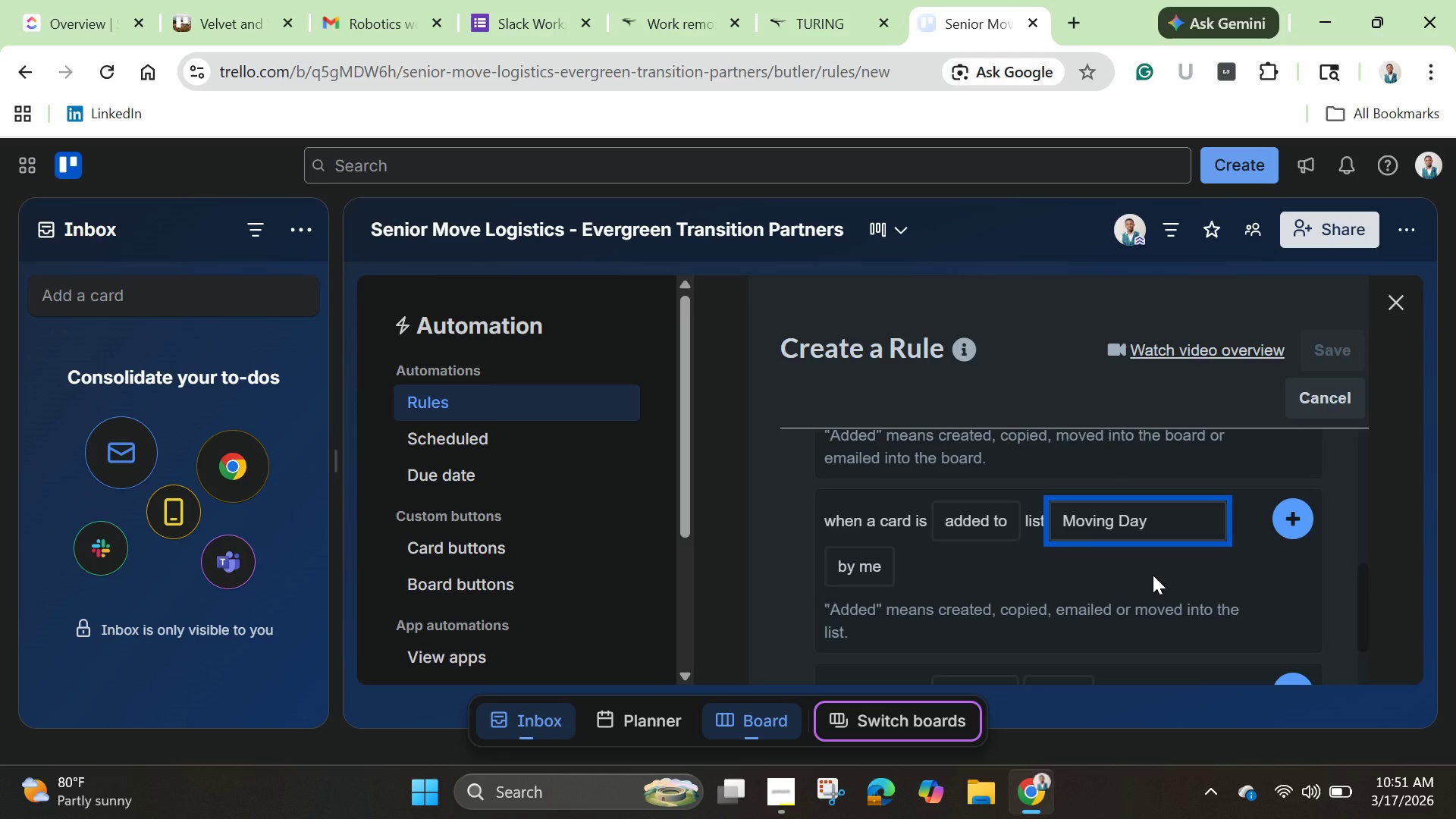 
left_click([895, 484])
 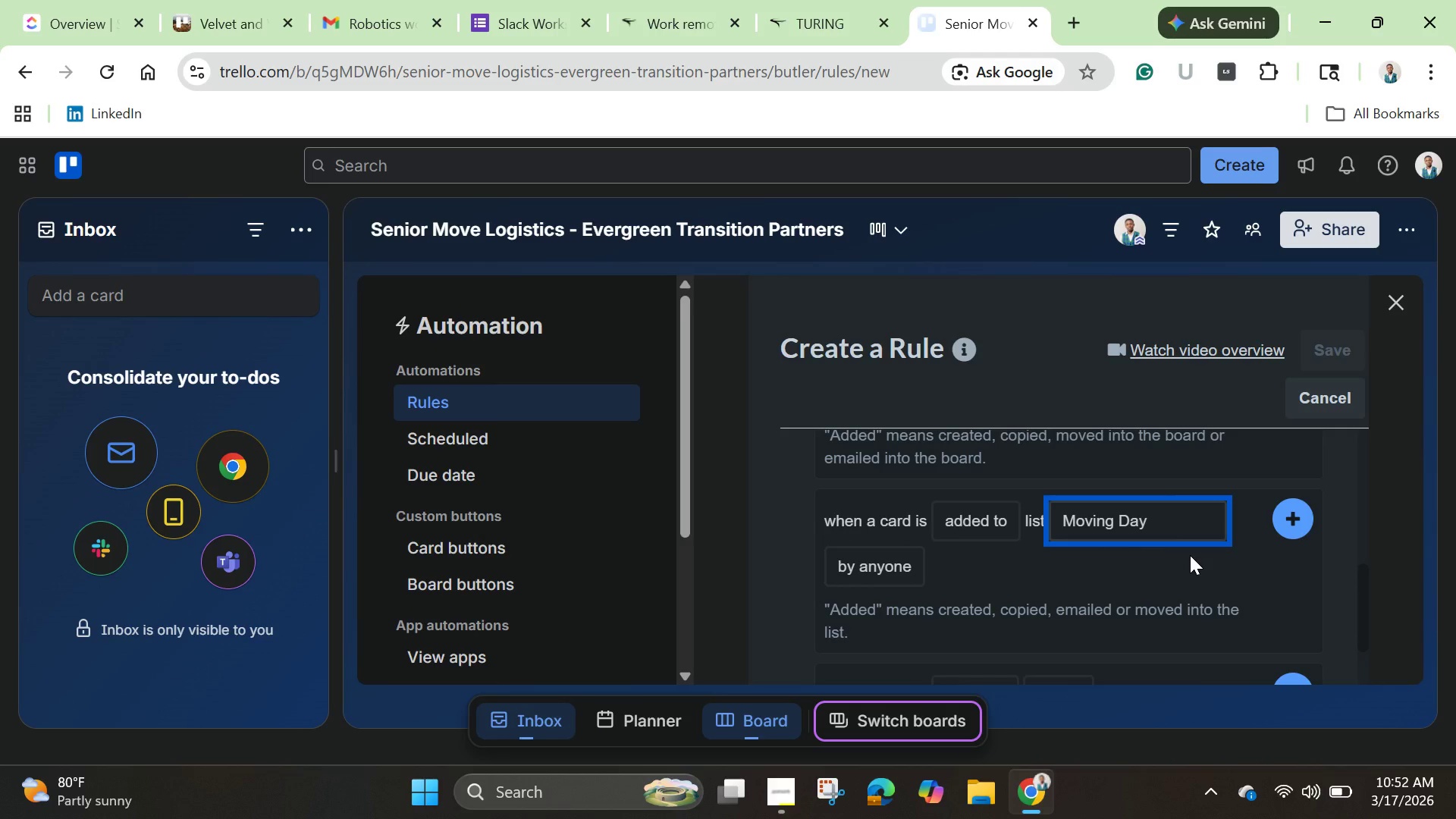 
wait(7.34)
 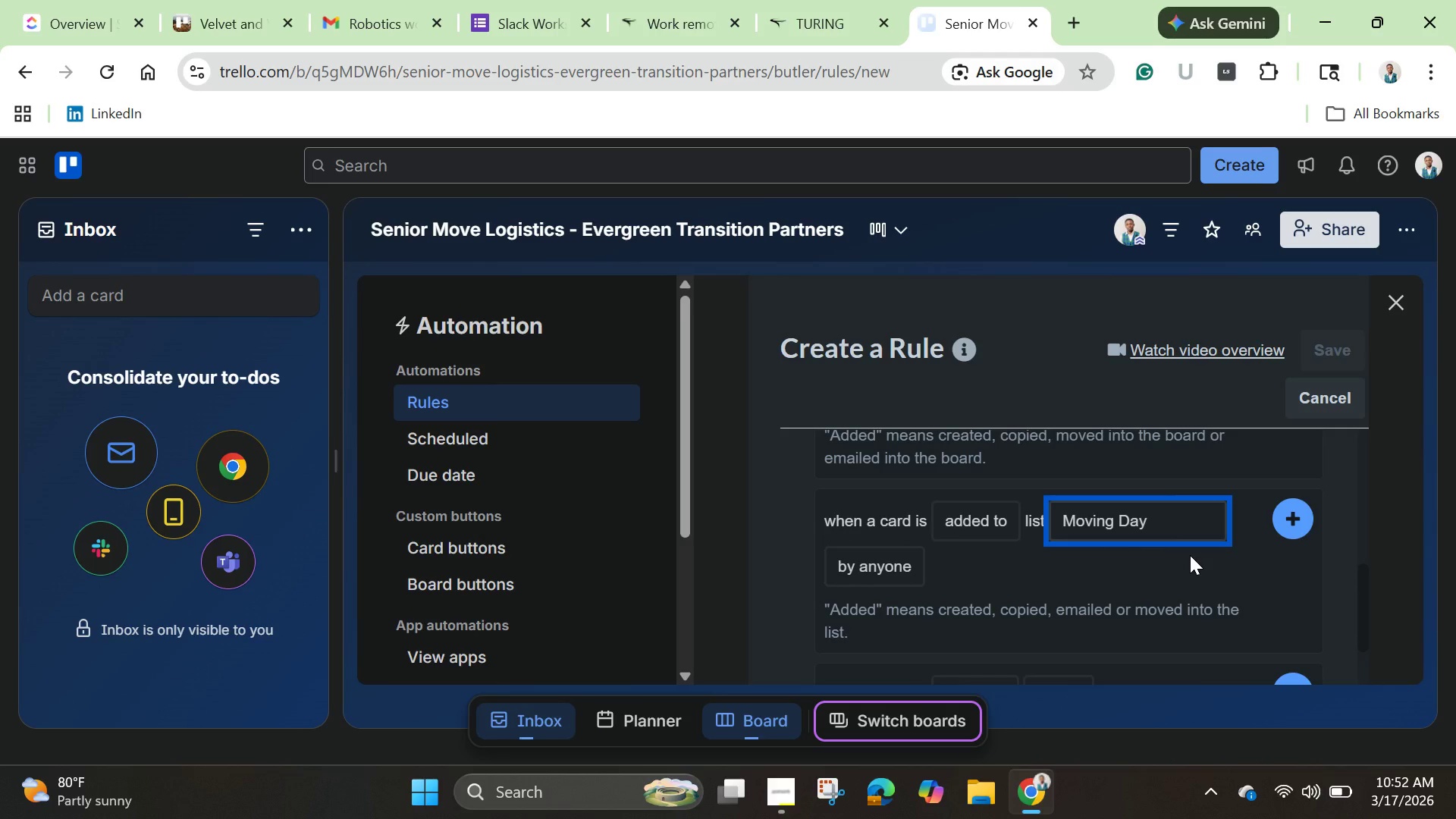 
left_click([1298, 519])
 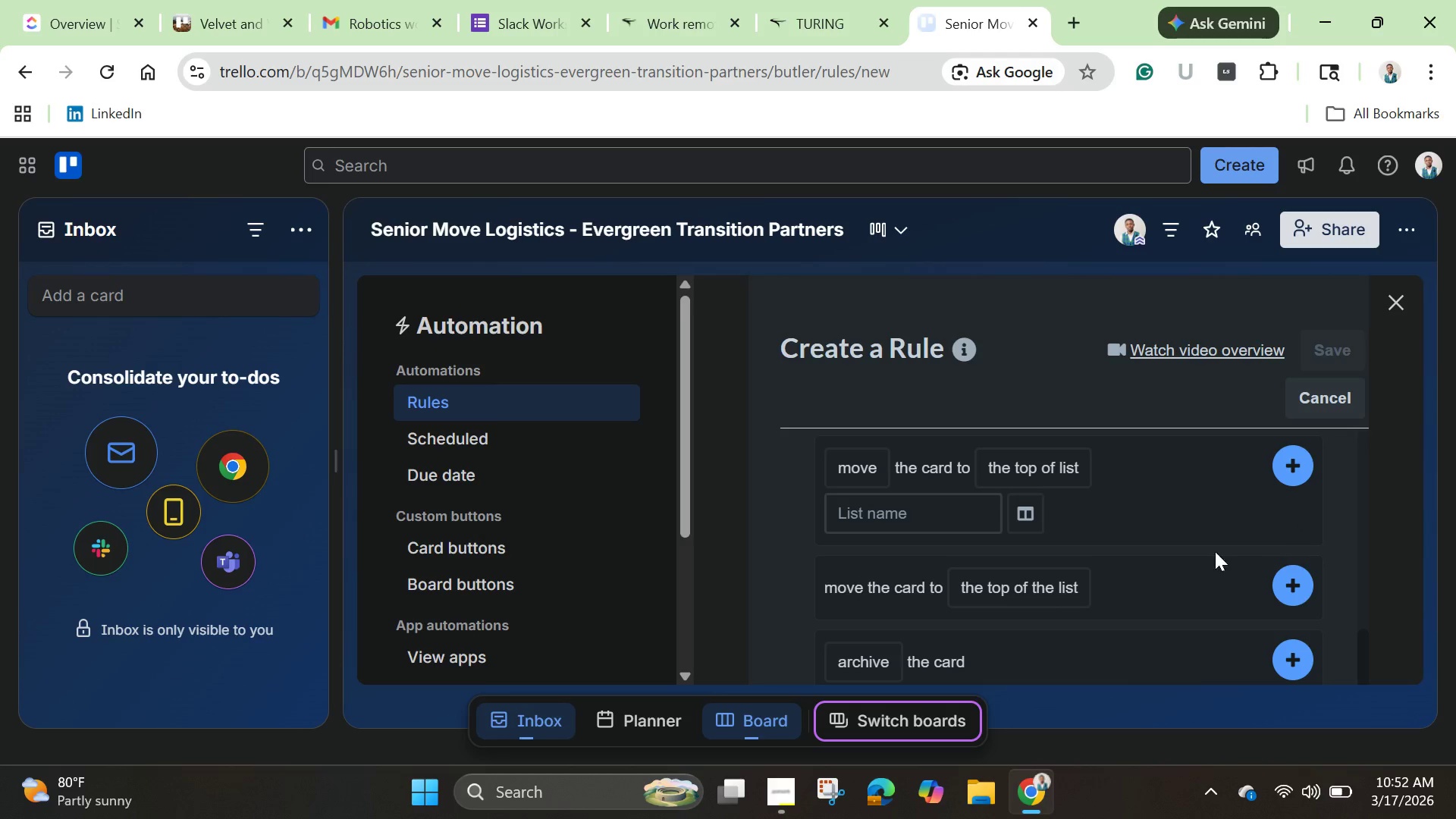 
scroll: coordinate [1200, 554], scroll_direction: up, amount: 2.0
 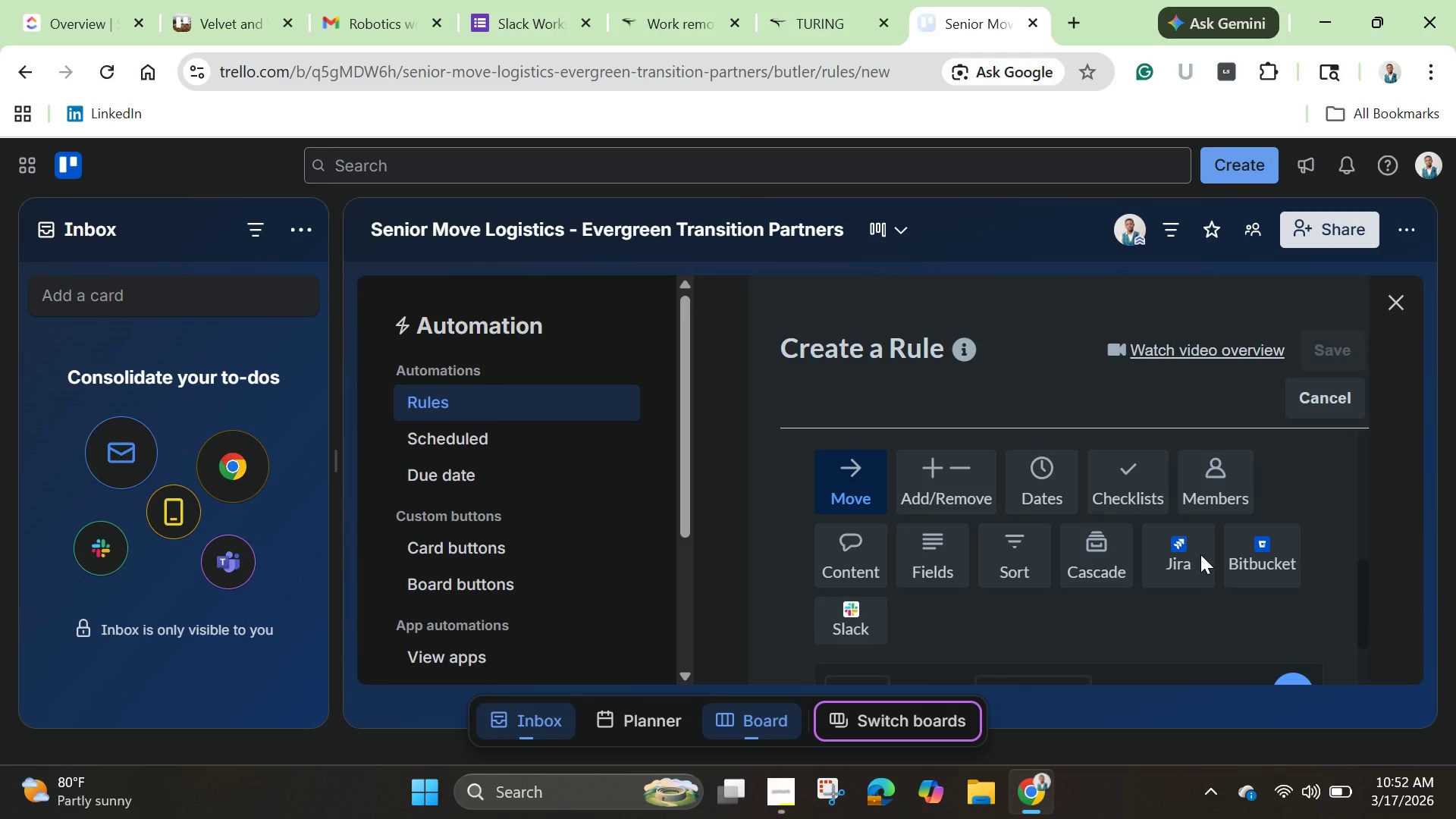 
scroll: coordinate [1200, 554], scroll_direction: down, amount: 2.0
 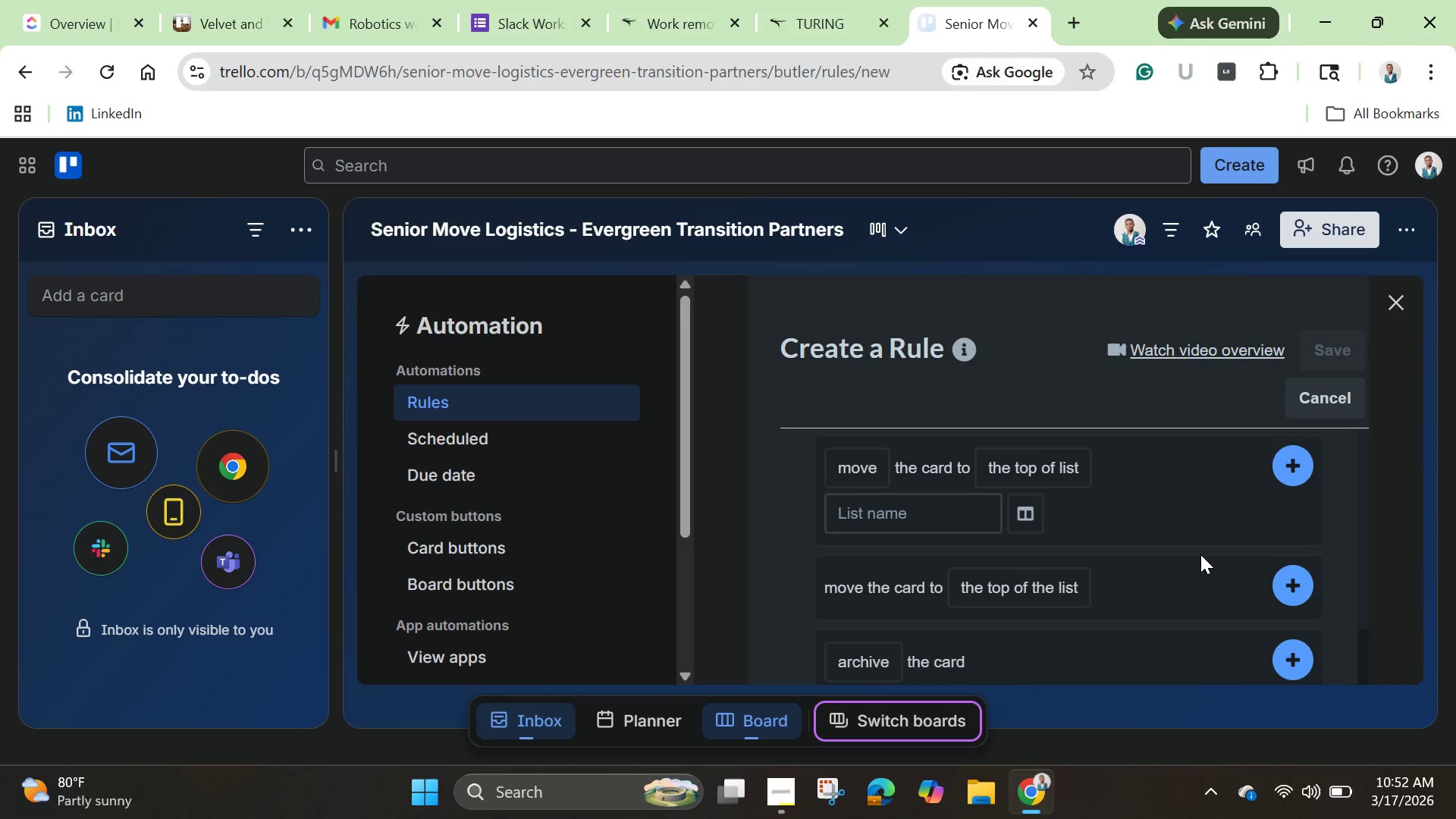 
wait(13.43)
 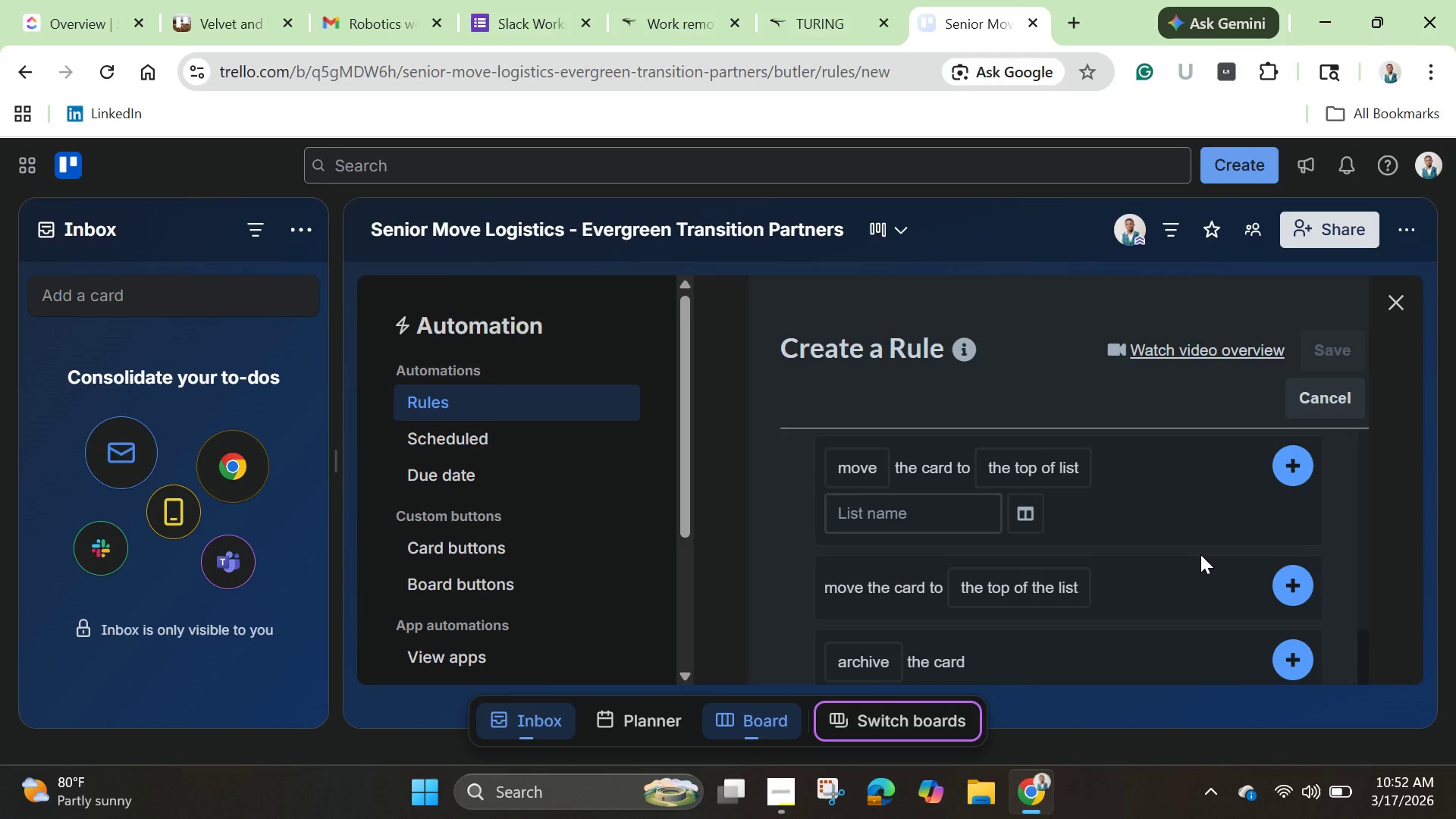 
scroll: coordinate [1200, 554], scroll_direction: up, amount: 2.0
 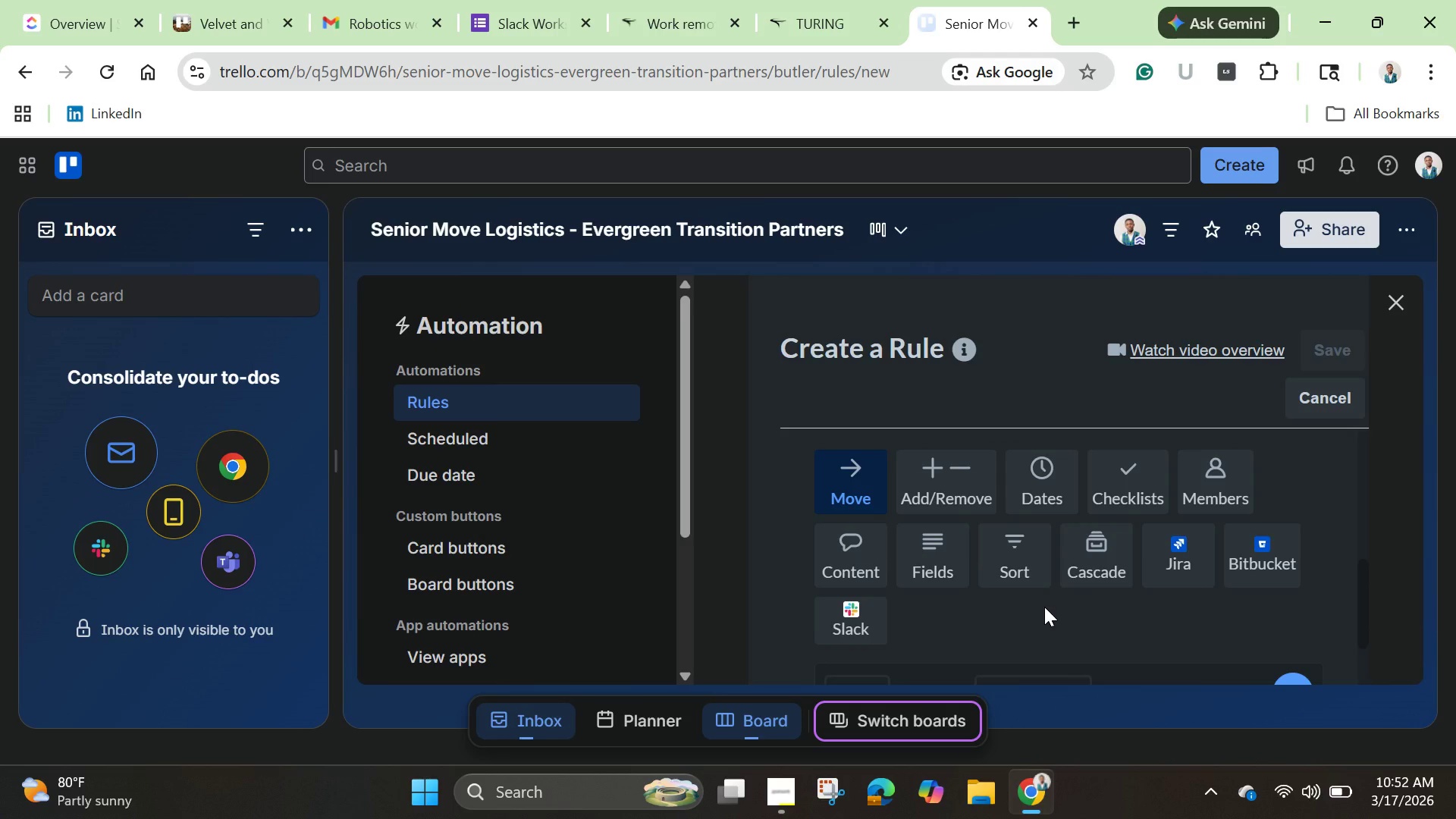 
wait(5.32)
 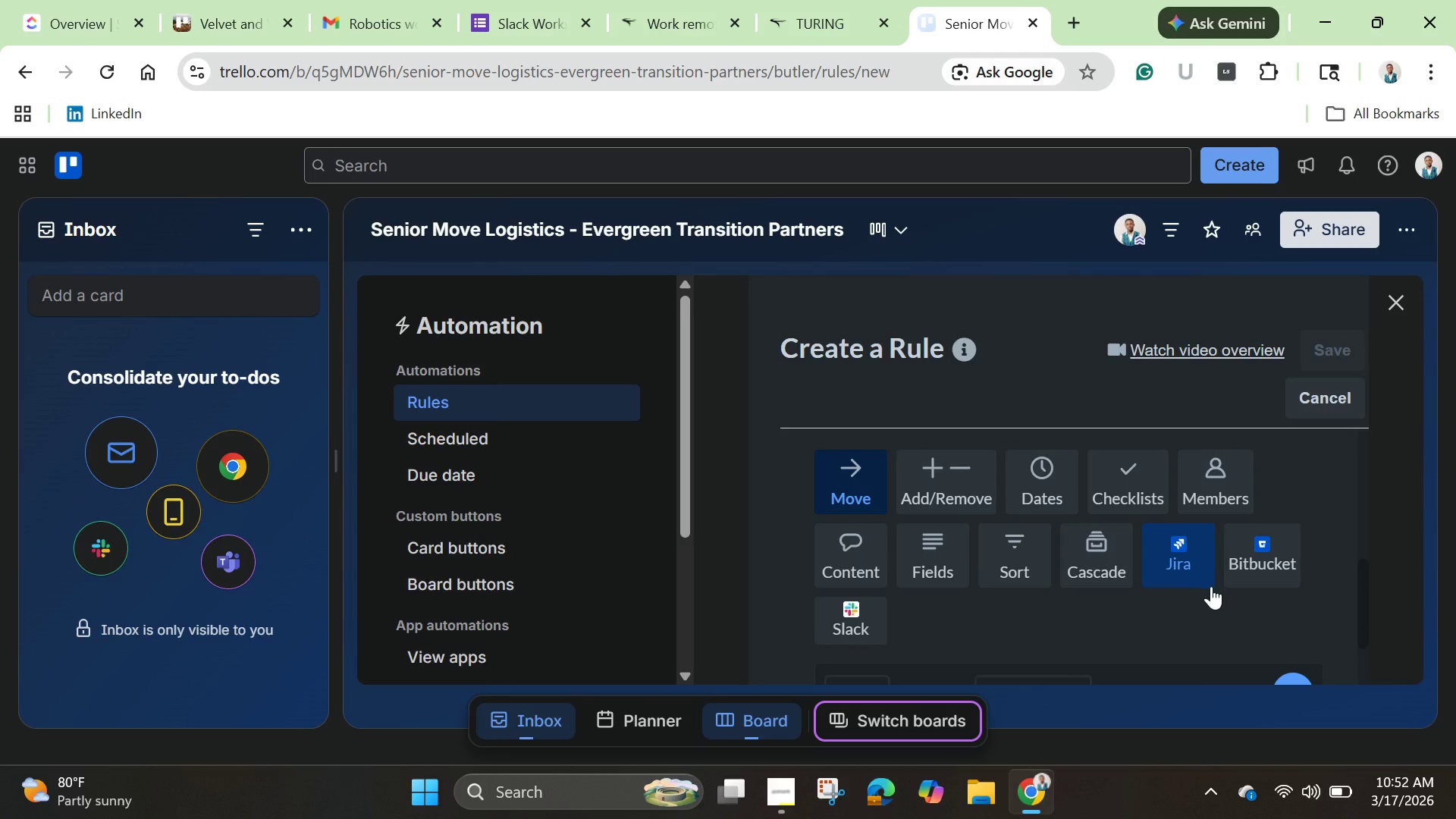 
scroll: coordinate [1062, 629], scroll_direction: down, amount: 6.0
 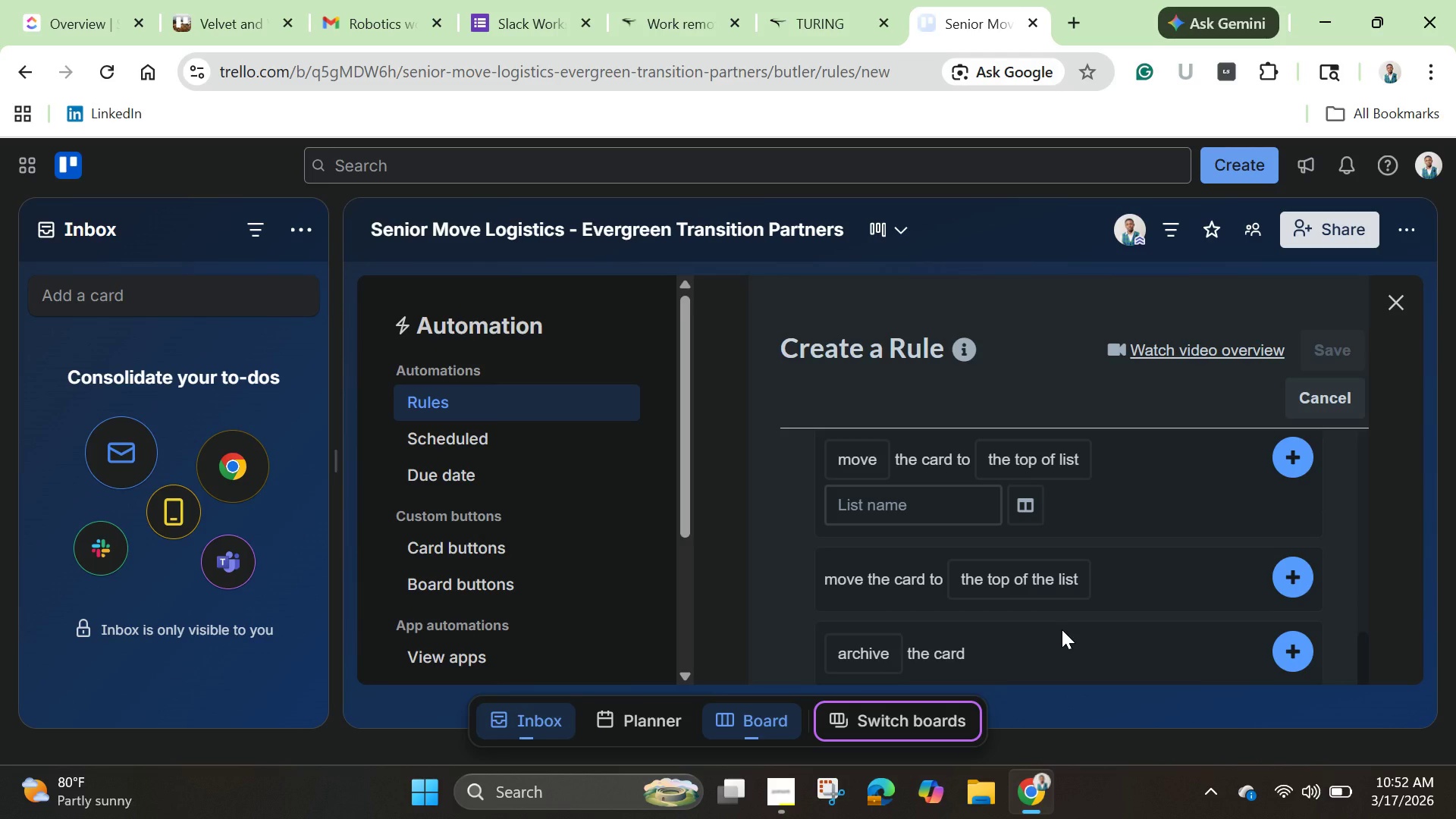 
wait(5.7)
 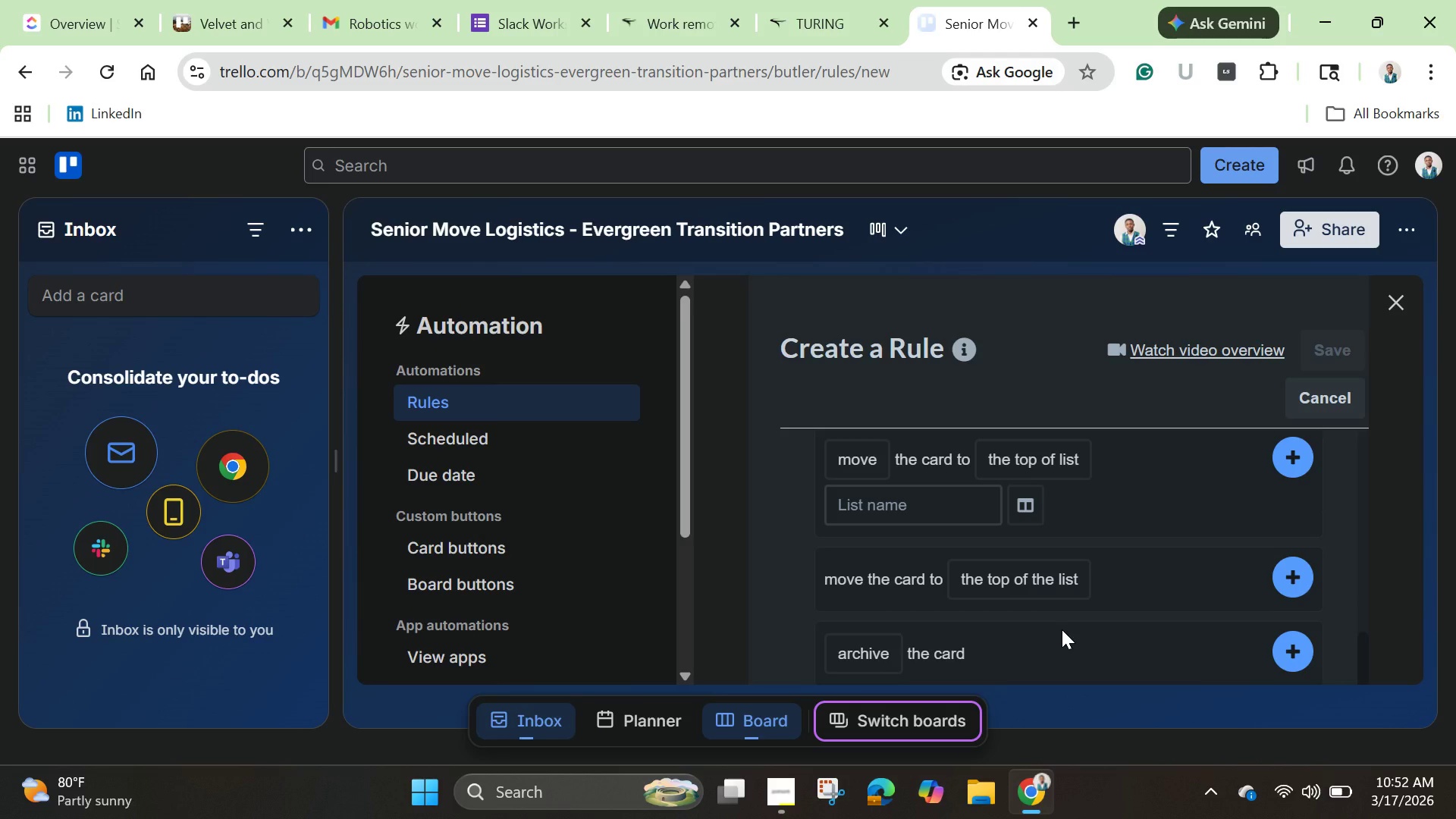 
scroll: coordinate [1062, 629], scroll_direction: up, amount: 3.0
 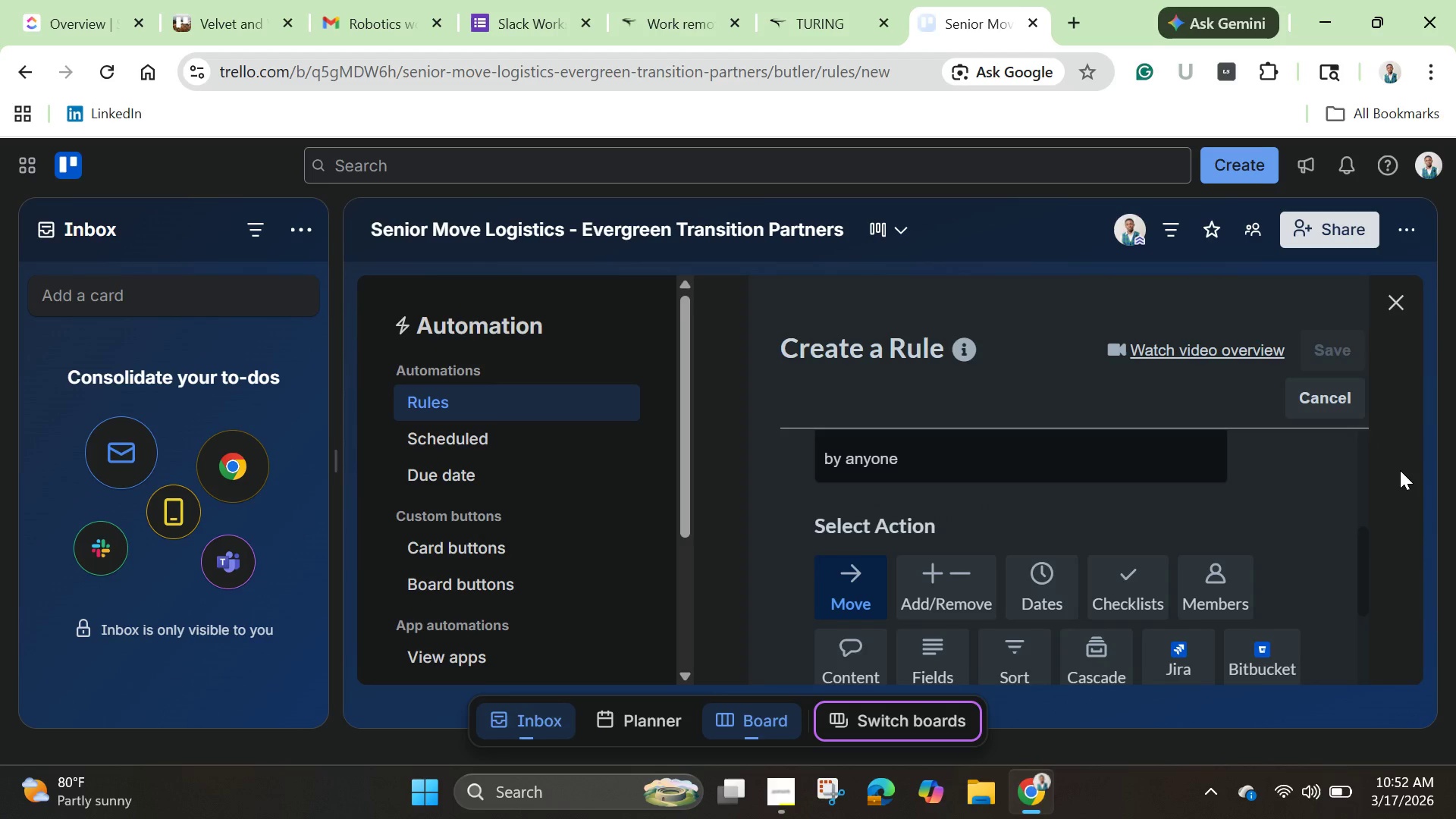 
scroll: coordinate [1399, 475], scroll_direction: down, amount: 2.0
 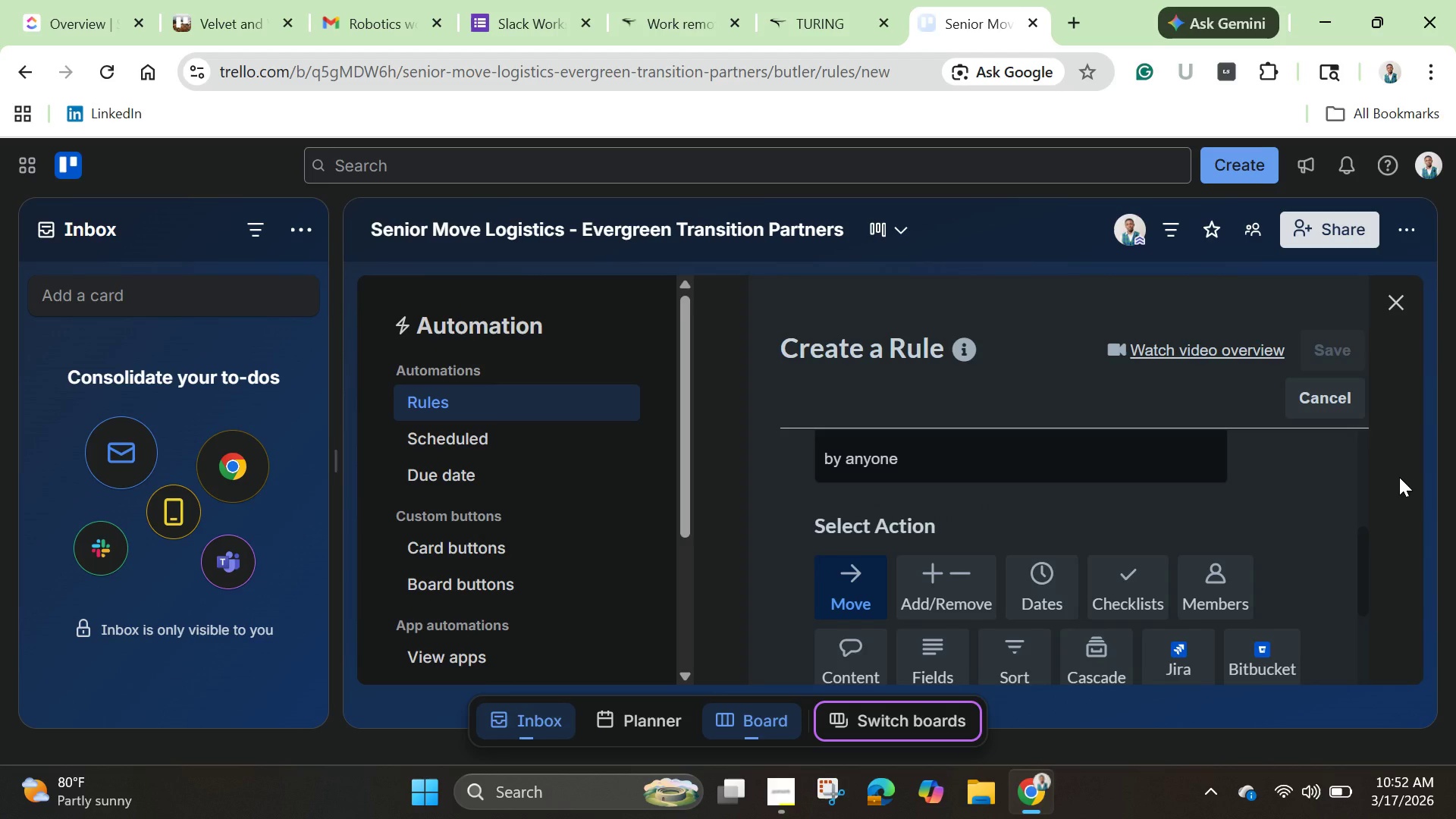 
scroll: coordinate [1399, 477], scroll_direction: up, amount: 2.0
 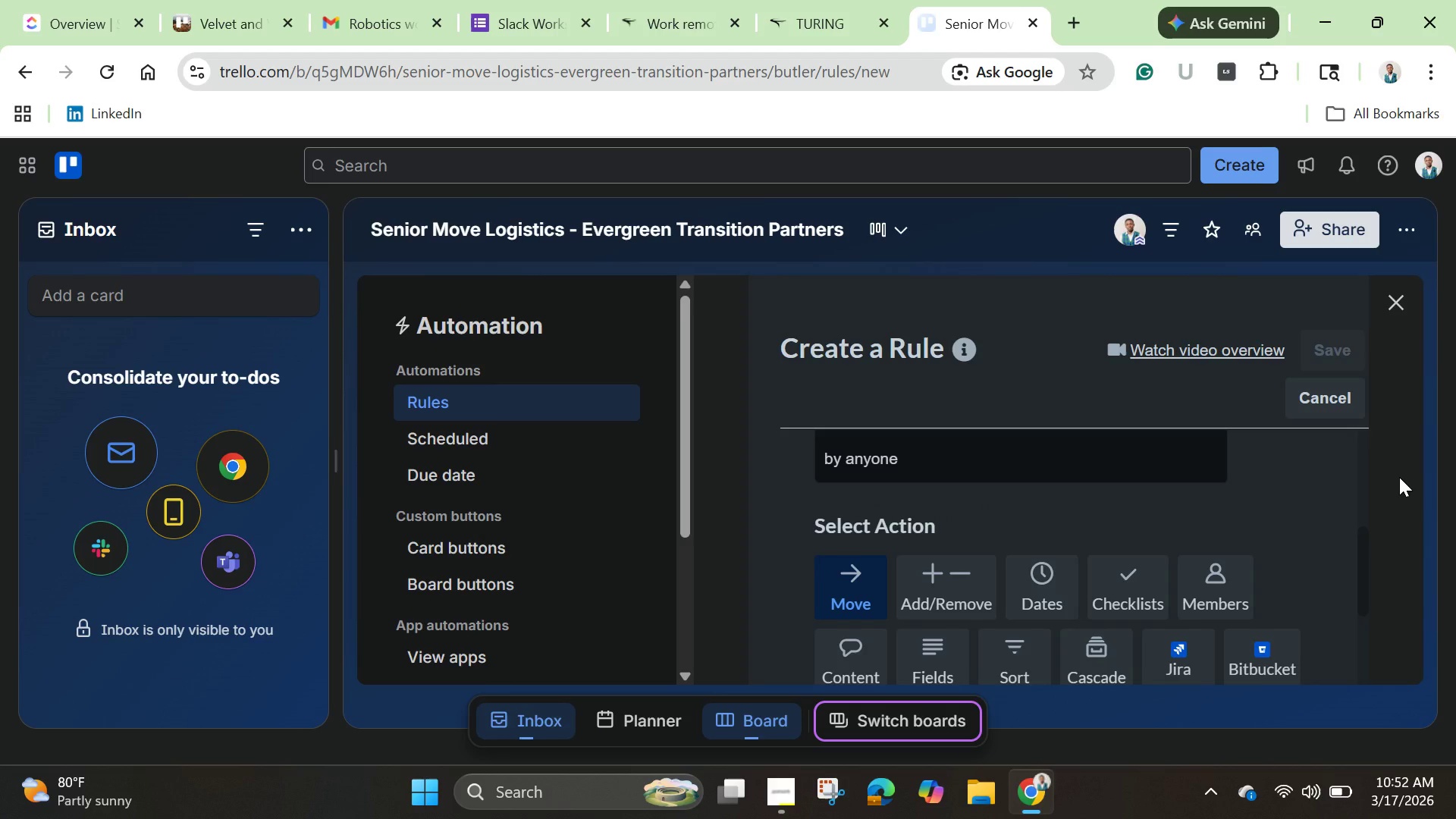 
scroll: coordinate [1245, 592], scroll_direction: down, amount: 6.0
 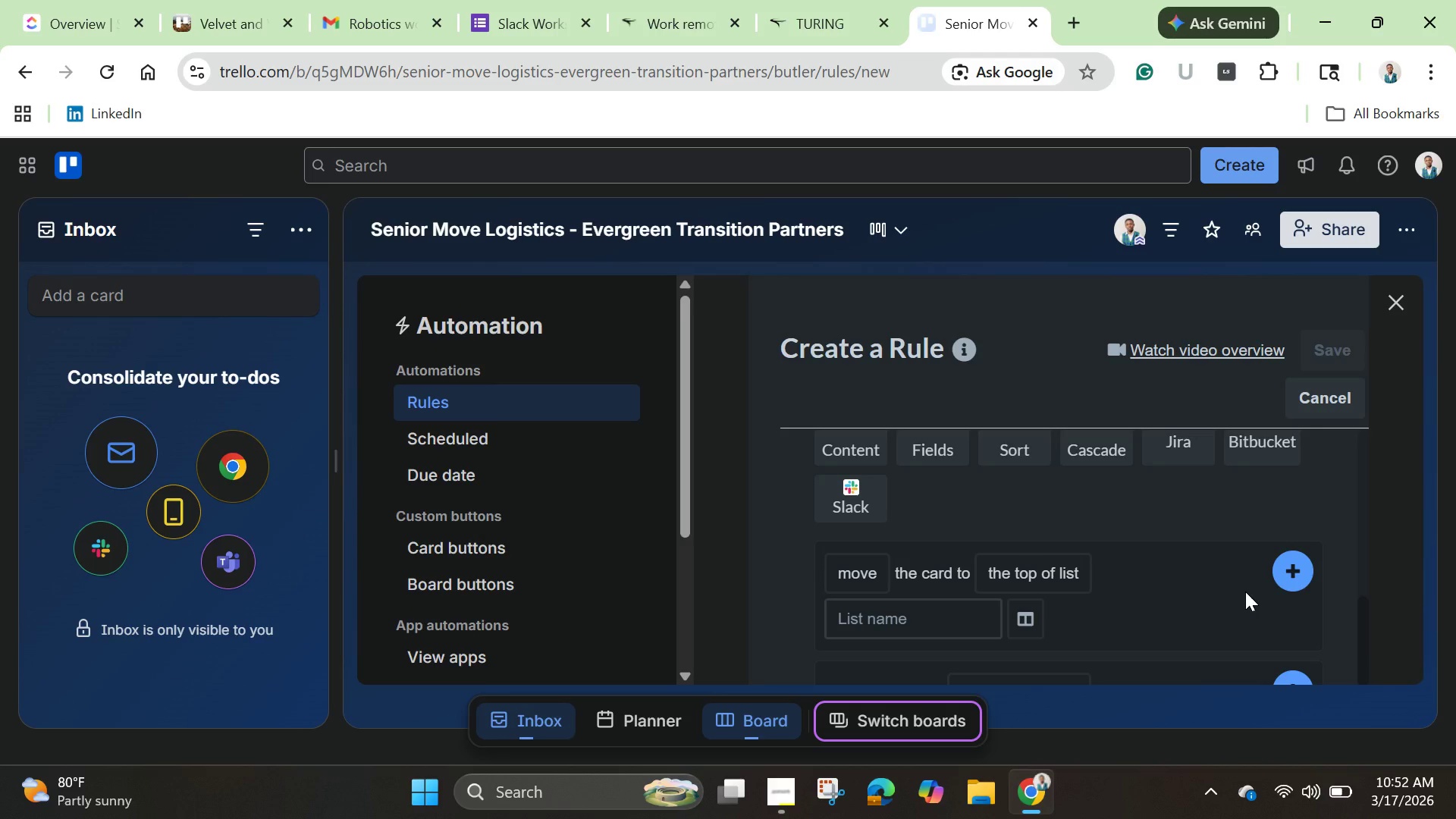 
wait(6.55)
 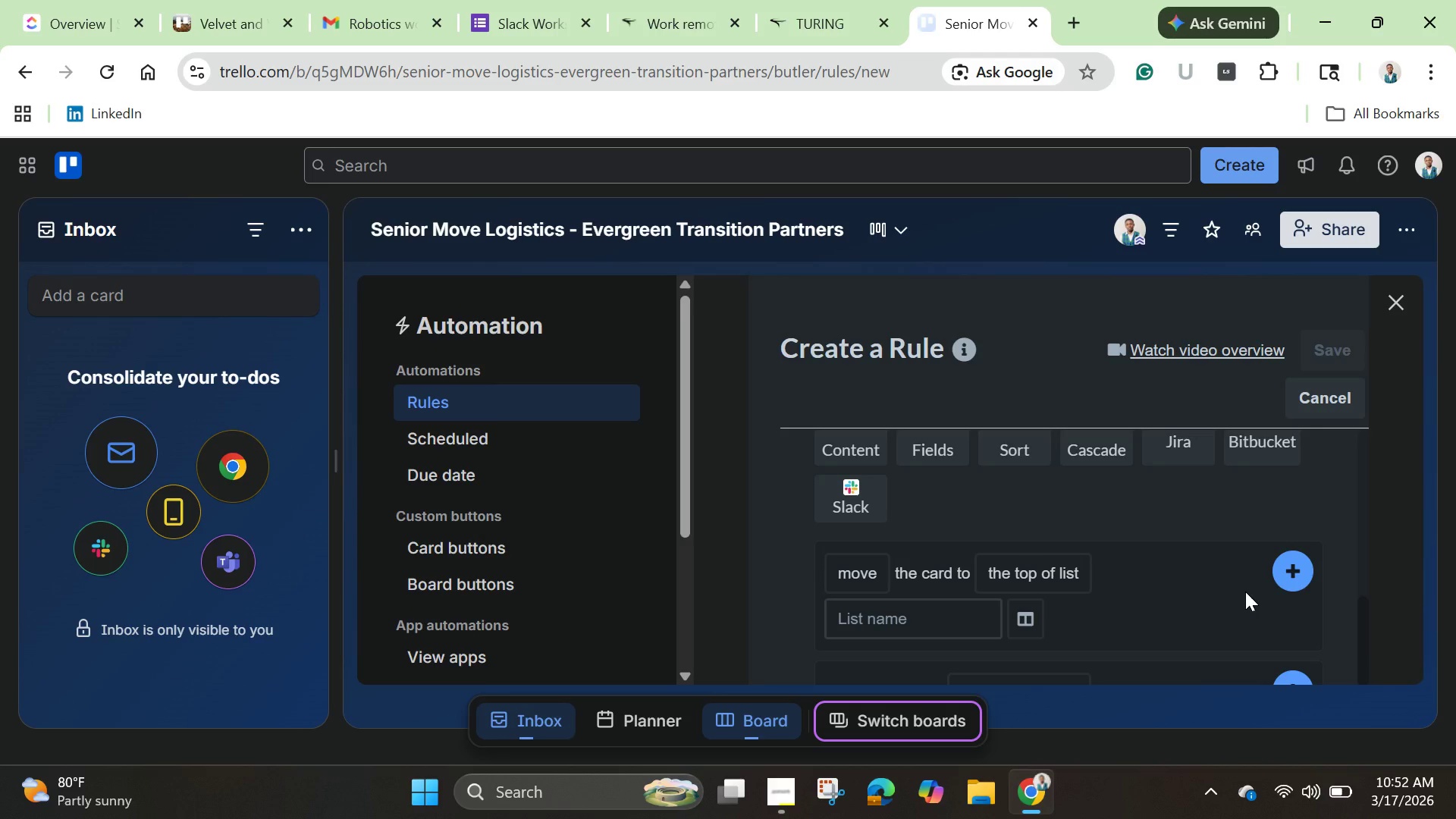 
scroll: coordinate [436, 513], scroll_direction: down, amount: 5.0
 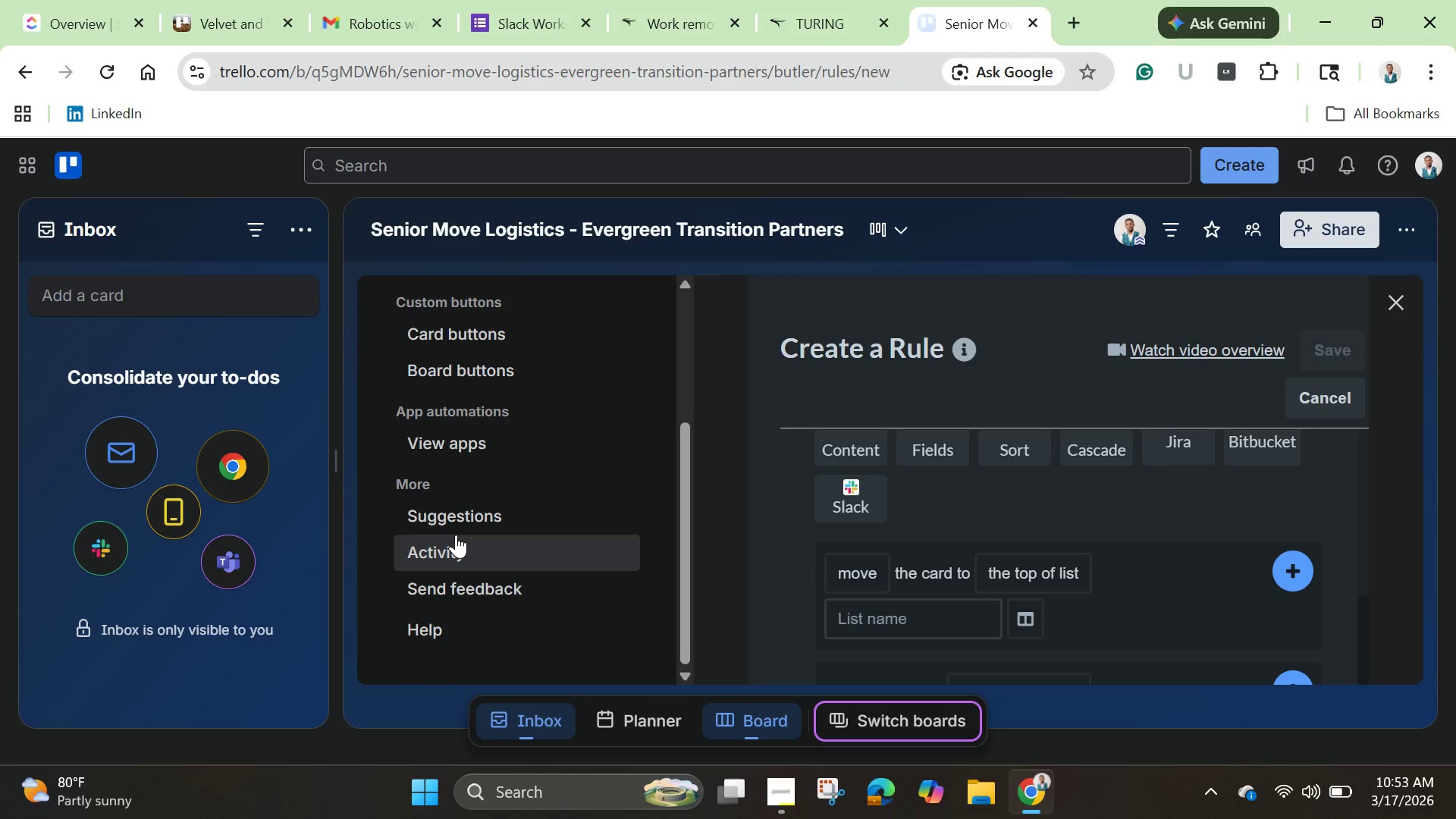 
scroll: coordinate [456, 535], scroll_direction: up, amount: 2.0
 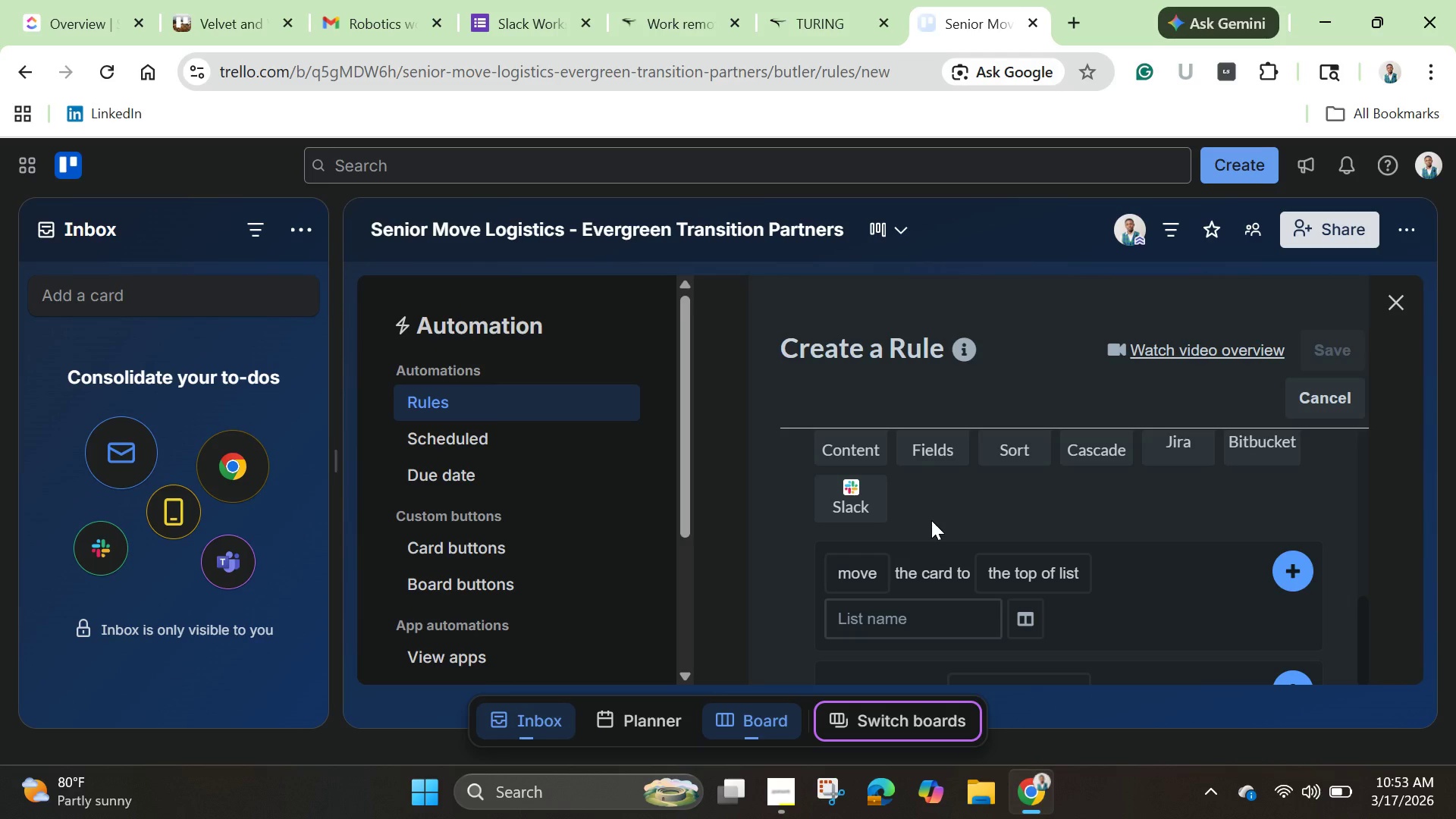 
scroll: coordinate [993, 548], scroll_direction: down, amount: 8.0
 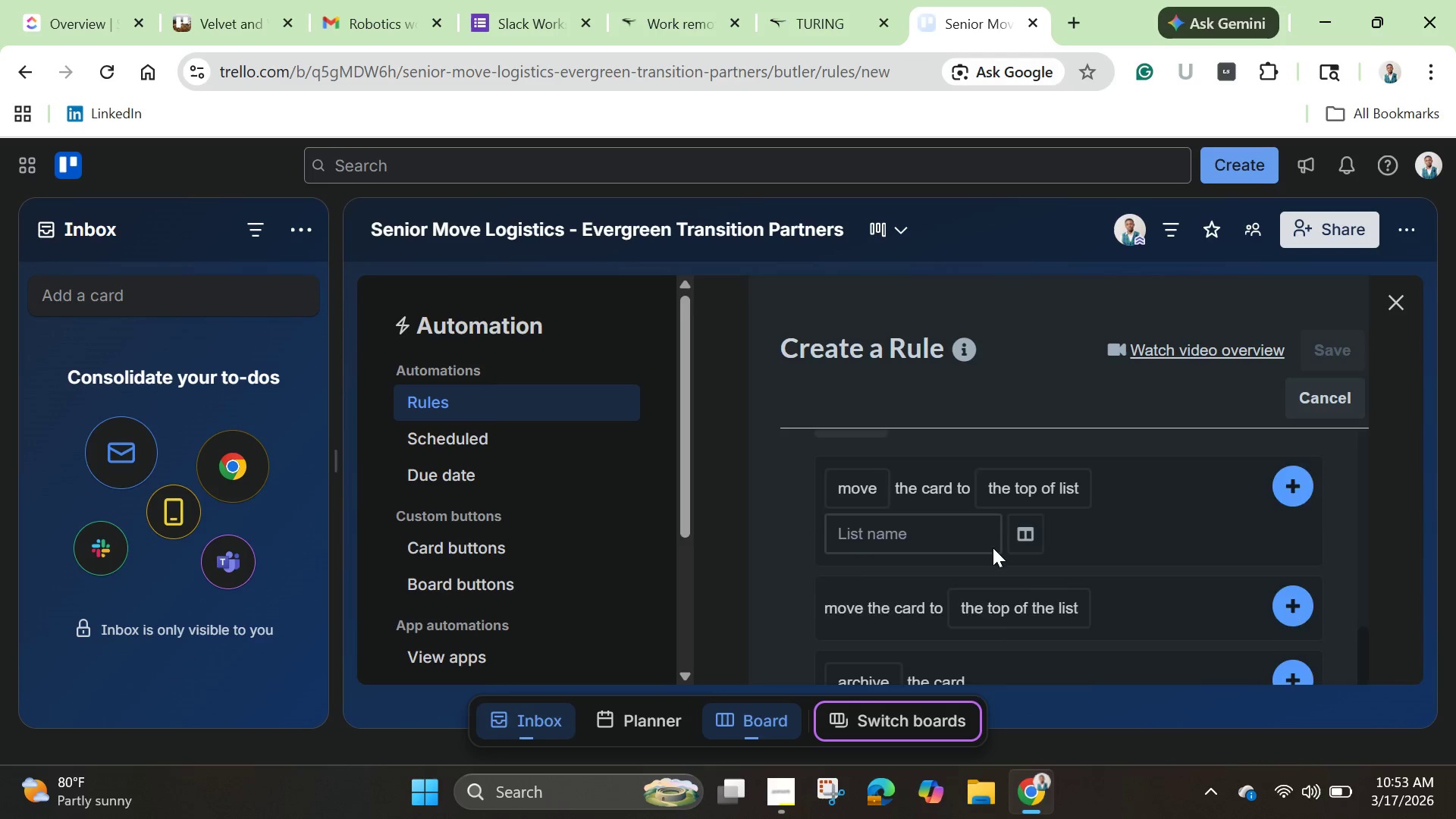 
scroll: coordinate [993, 548], scroll_direction: up, amount: 2.0
 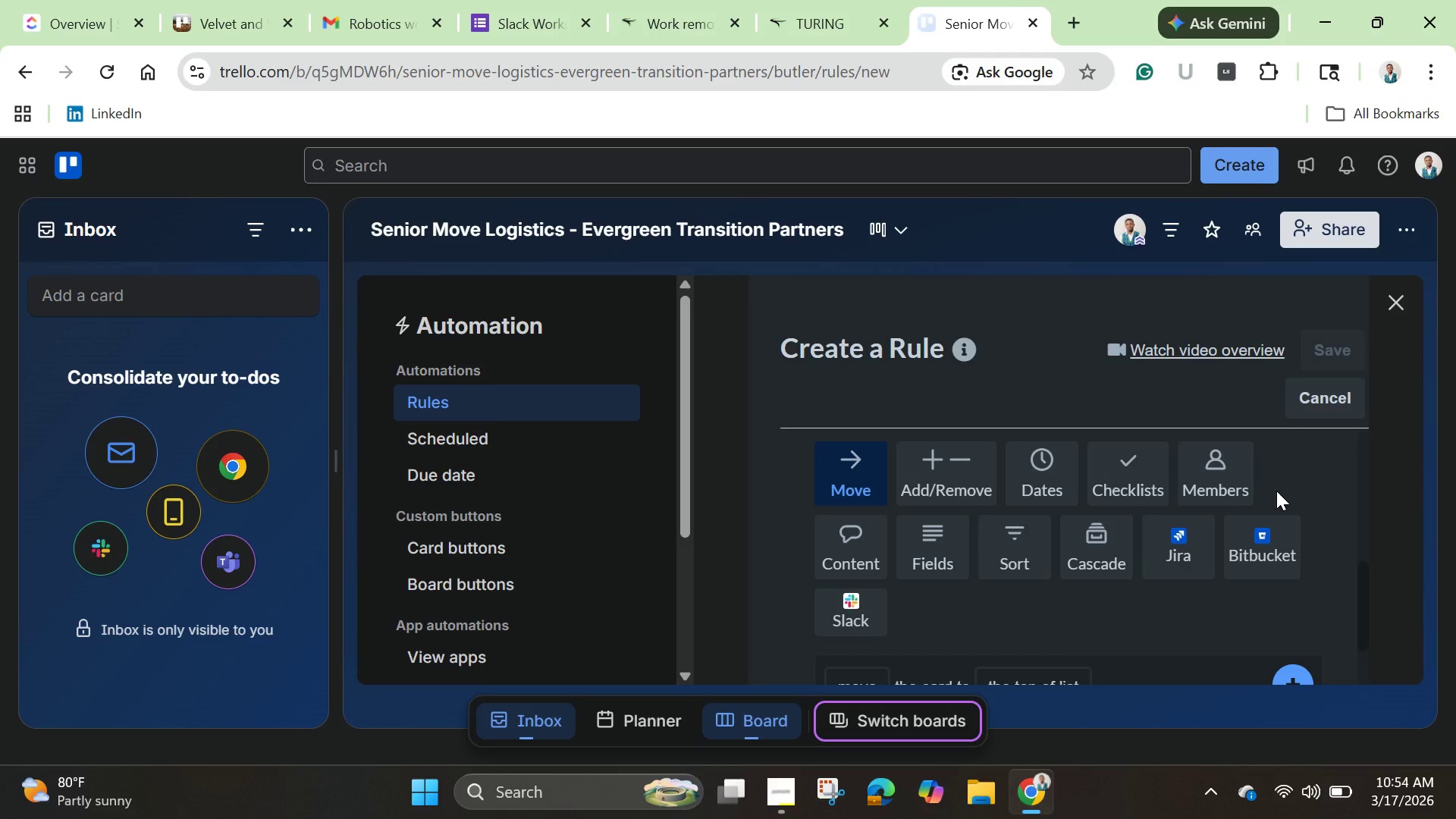 
wait(55.27)
 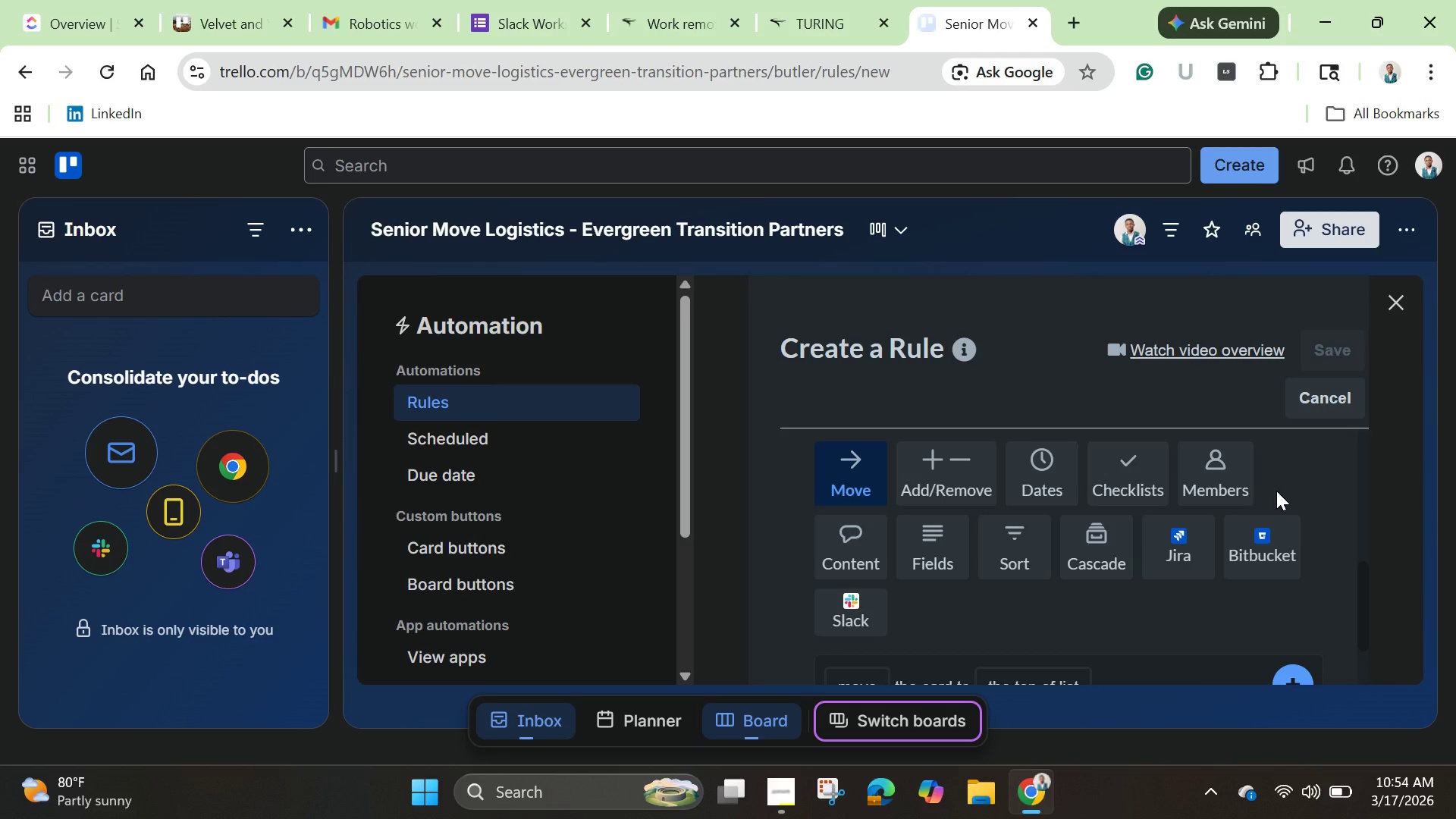 
scroll: coordinate [1278, 491], scroll_direction: down, amount: 2.0
 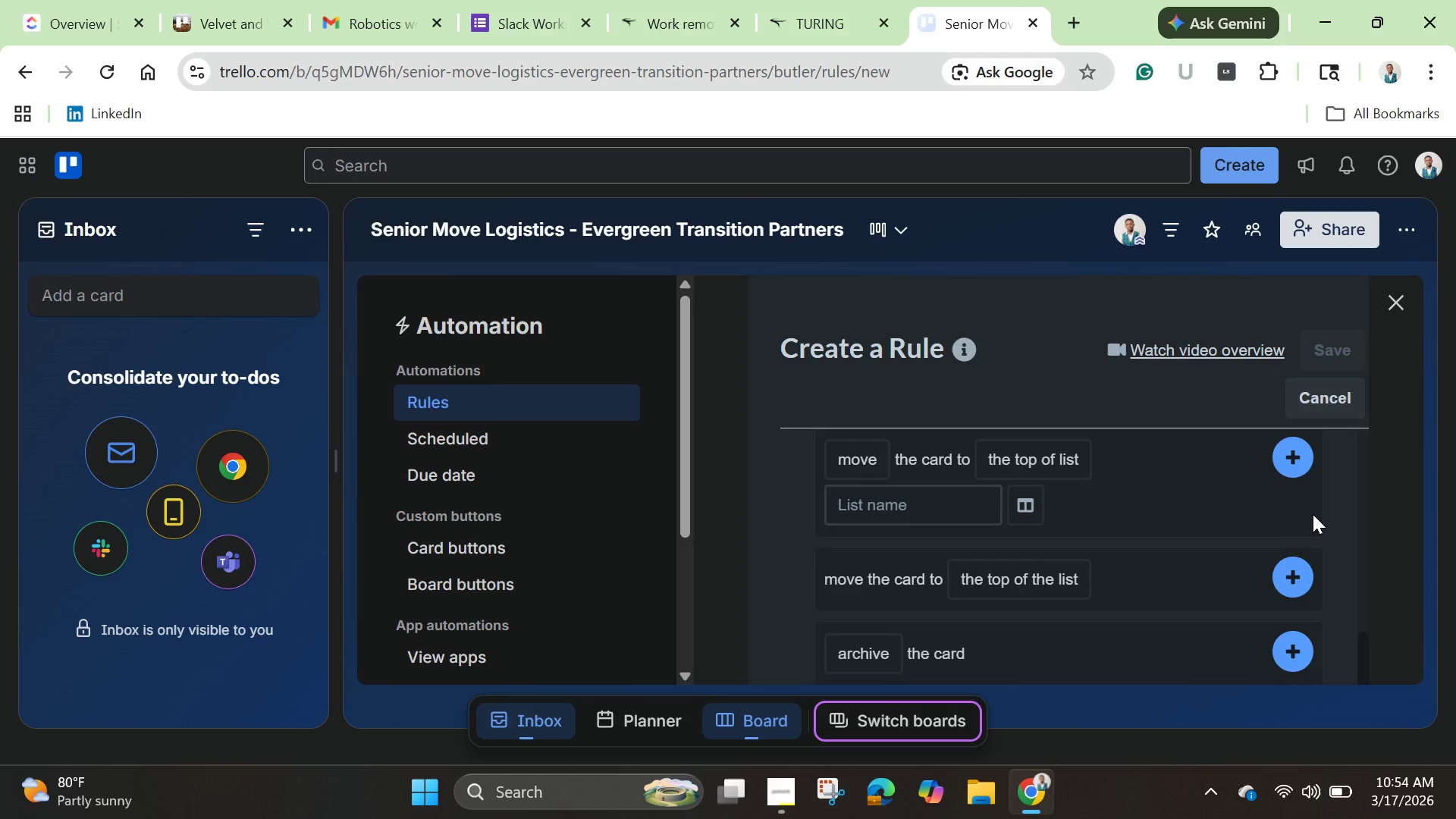 
scroll: coordinate [1313, 514], scroll_direction: up, amount: 1.0
 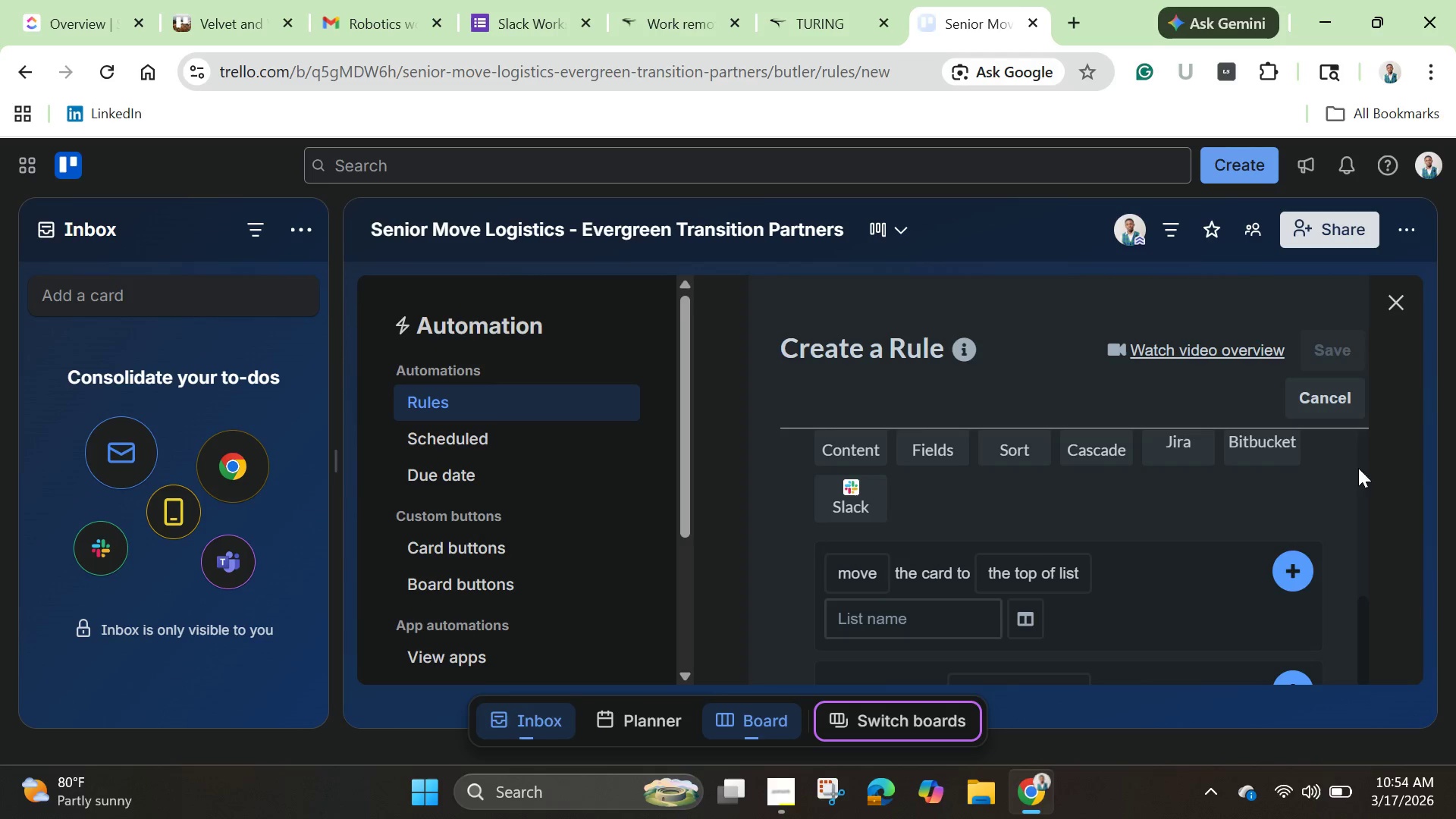 
scroll: coordinate [1360, 578], scroll_direction: down, amount: 20.0
 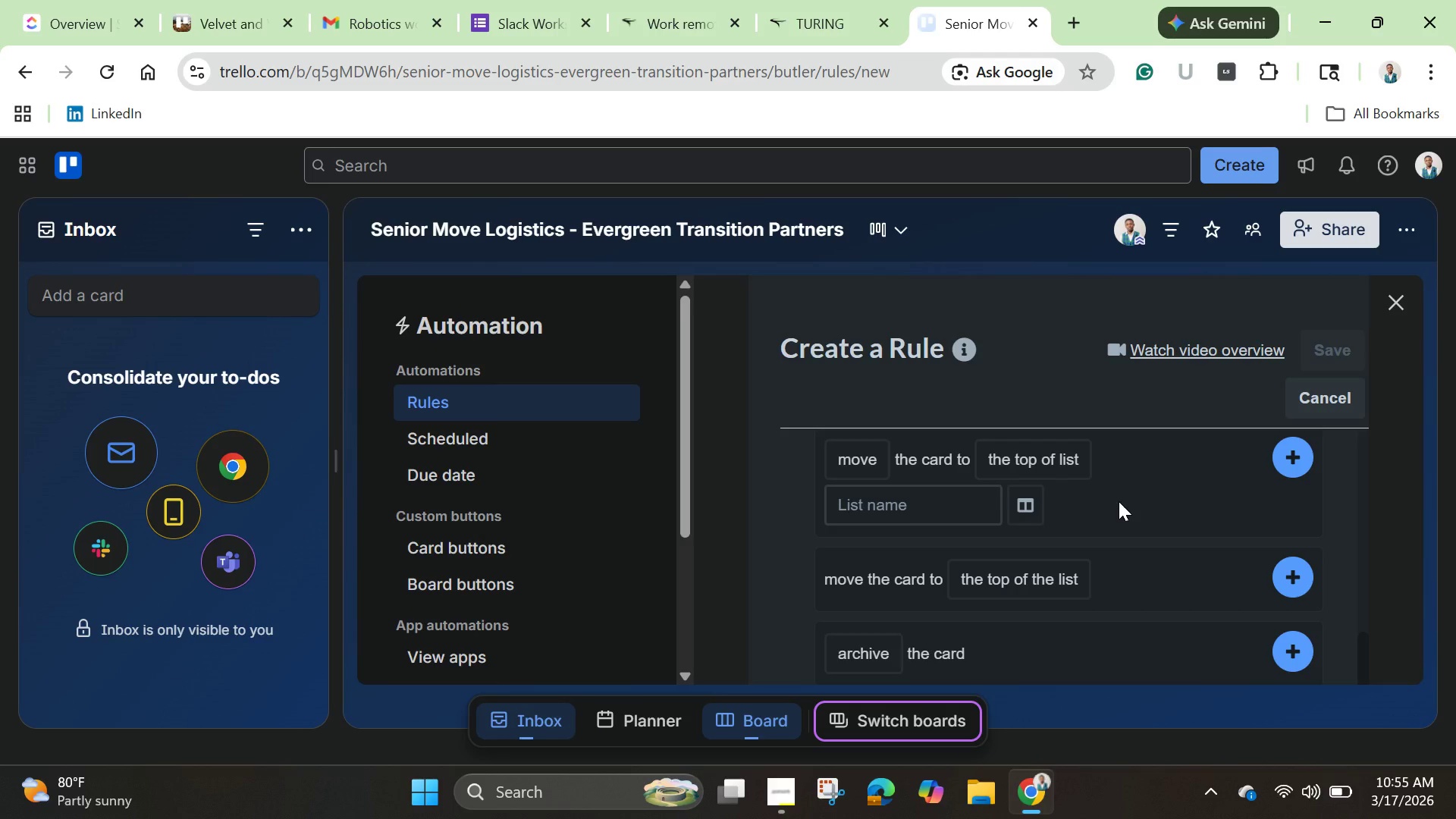 
wait(46.0)
 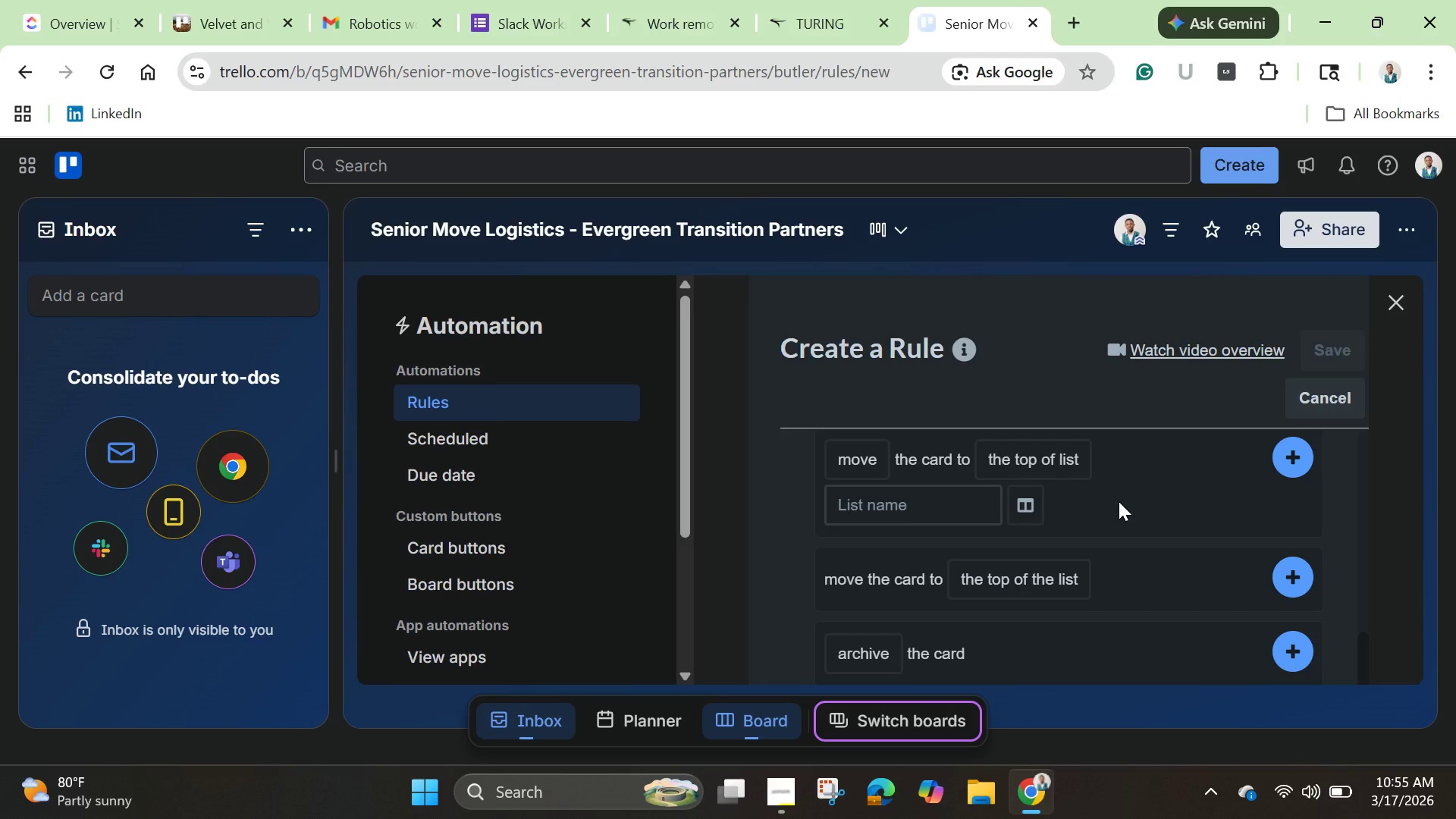 
scroll: coordinate [1103, 519], scroll_direction: up, amount: 1.0
 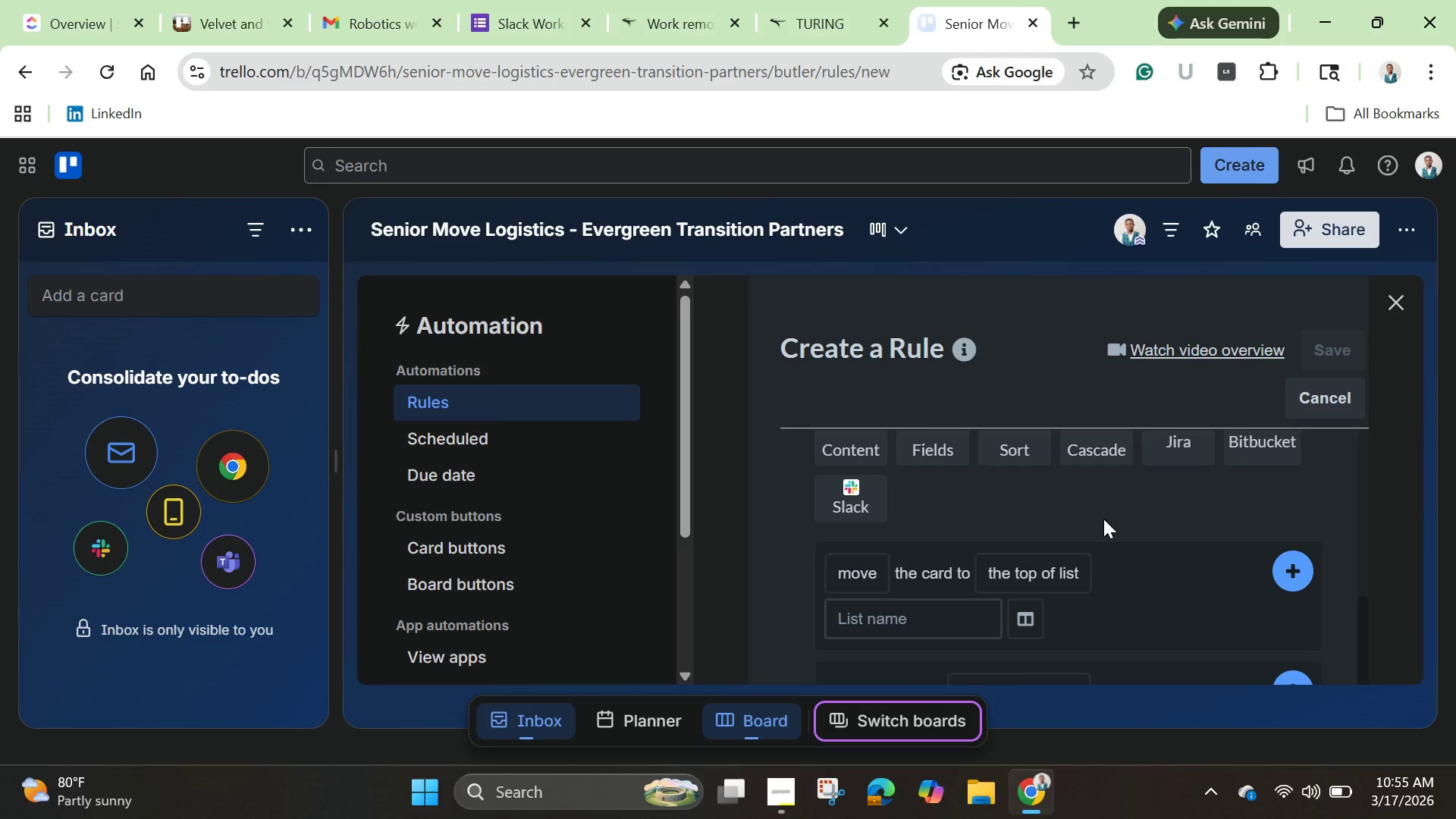 
left_click([869, 615])
 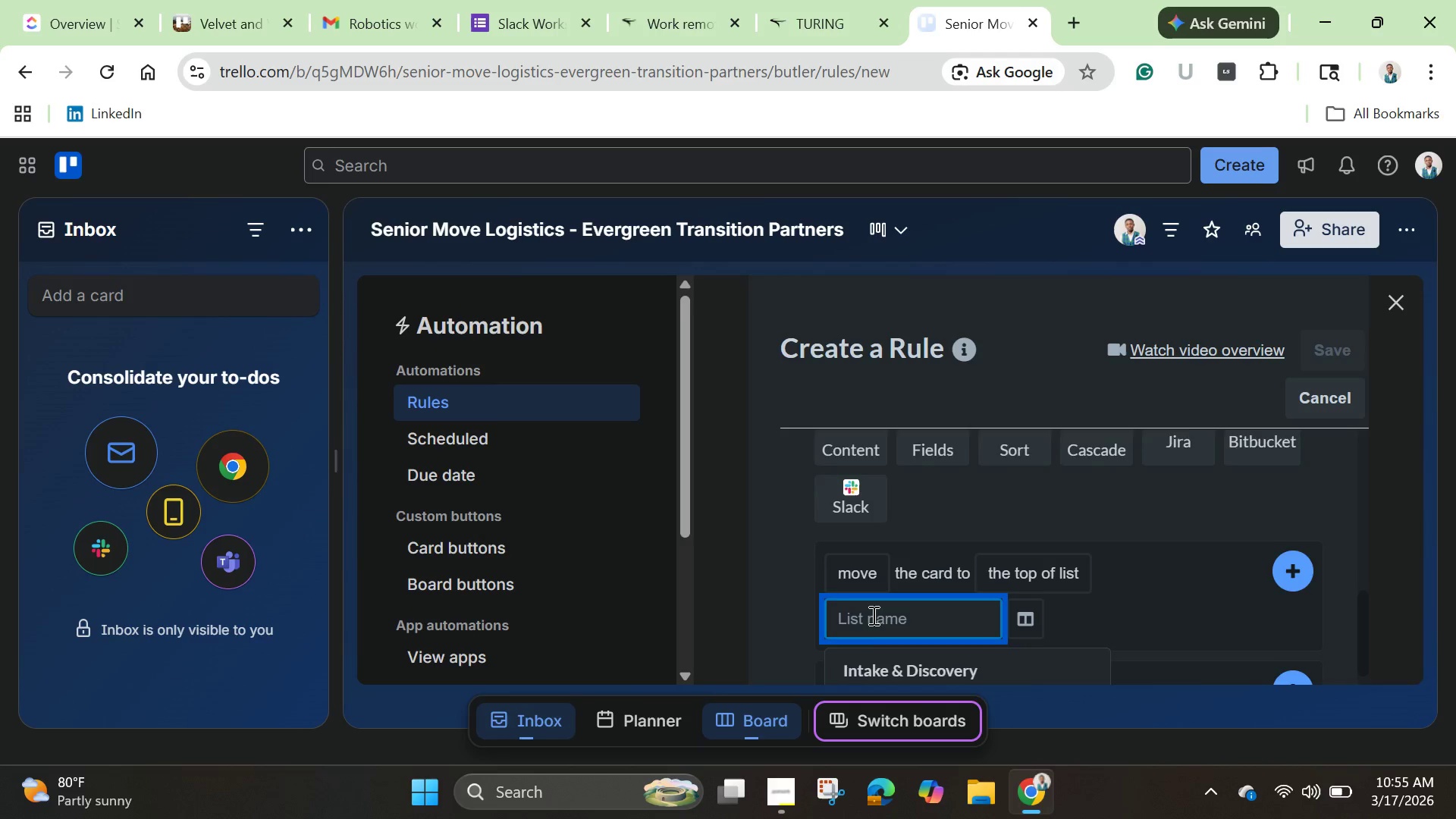 
scroll: coordinate [872, 615], scroll_direction: down, amount: 2.0
 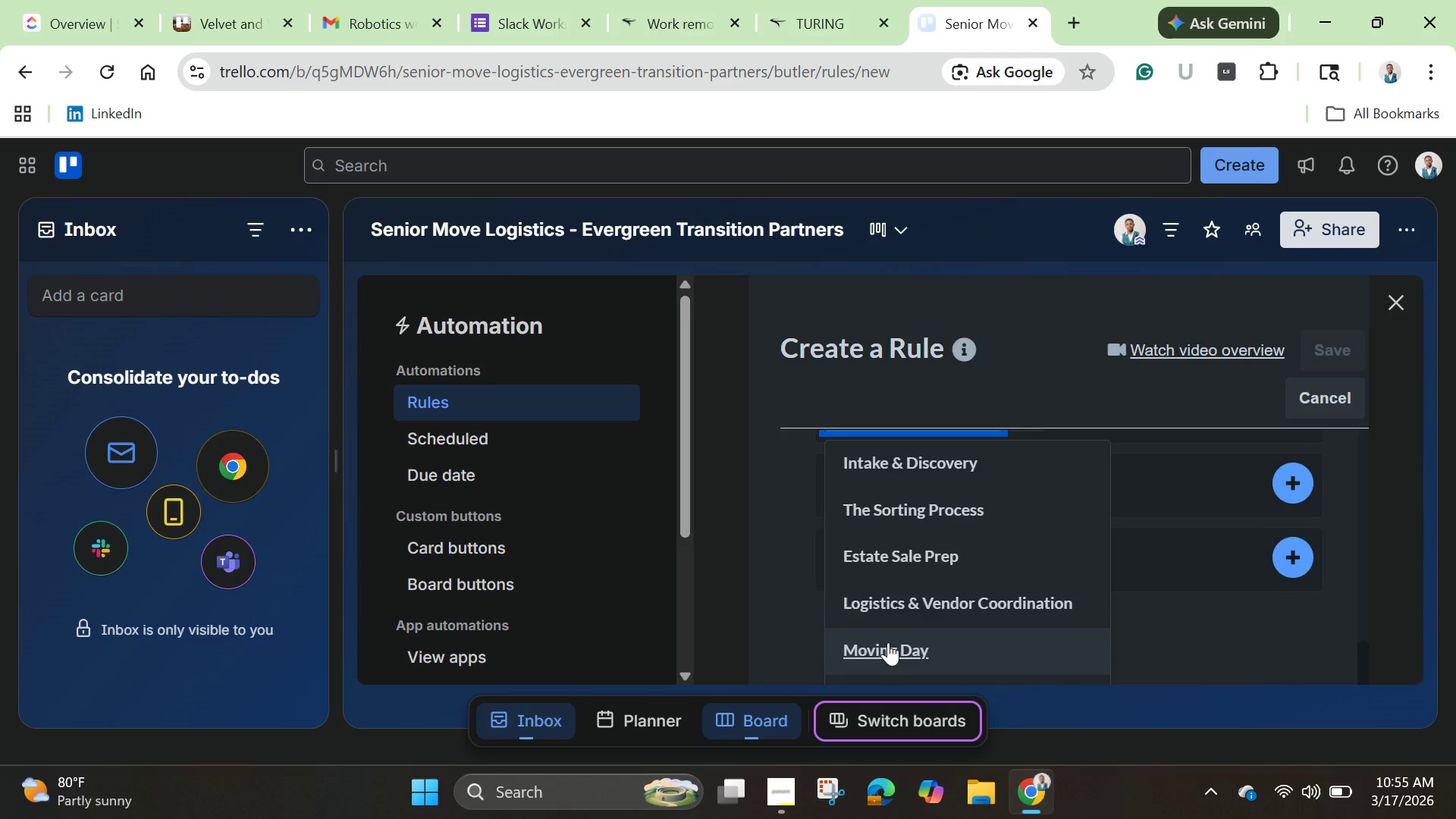 
left_click([888, 642])
 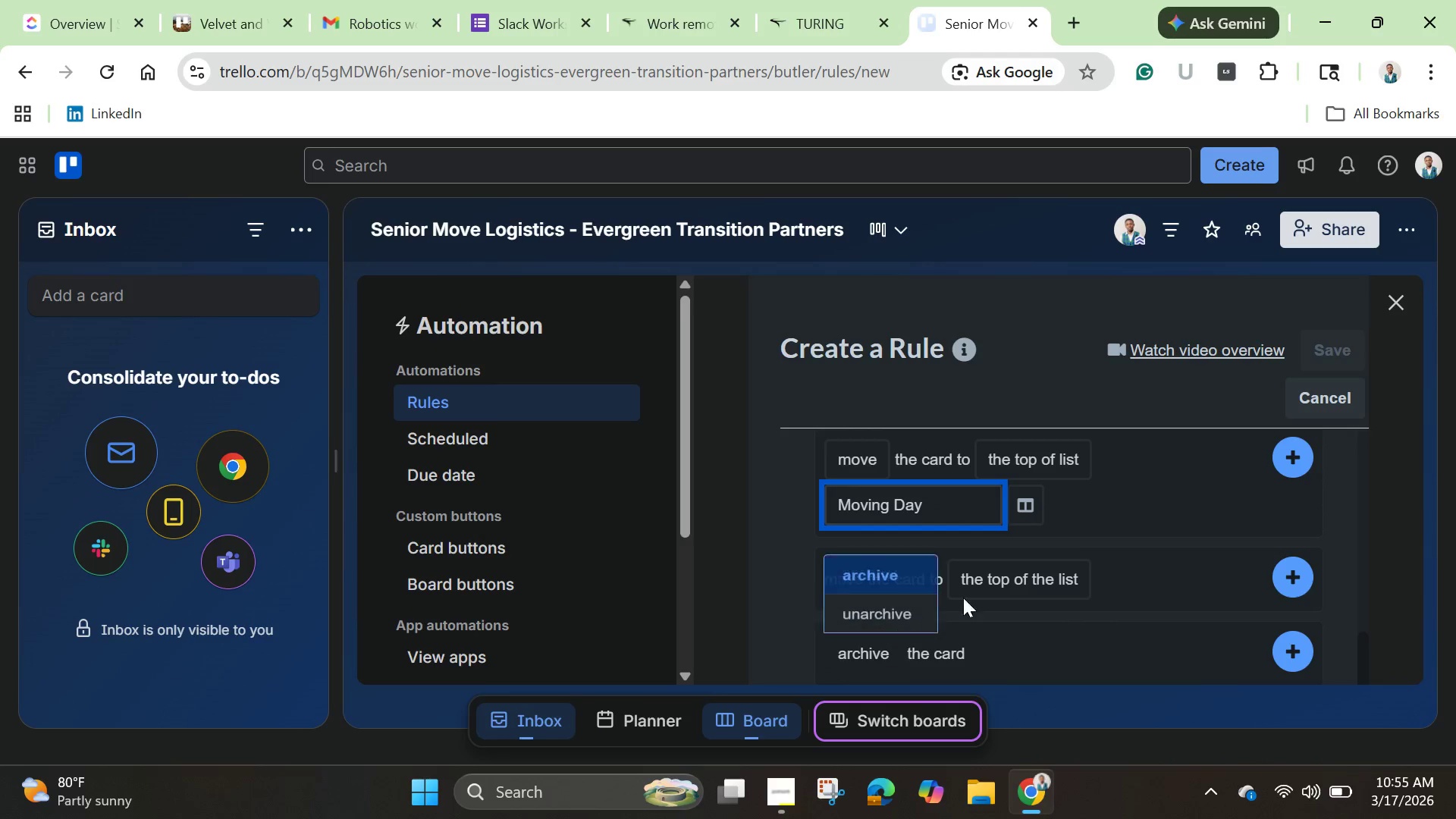 
mouse_move([1029, 574])
 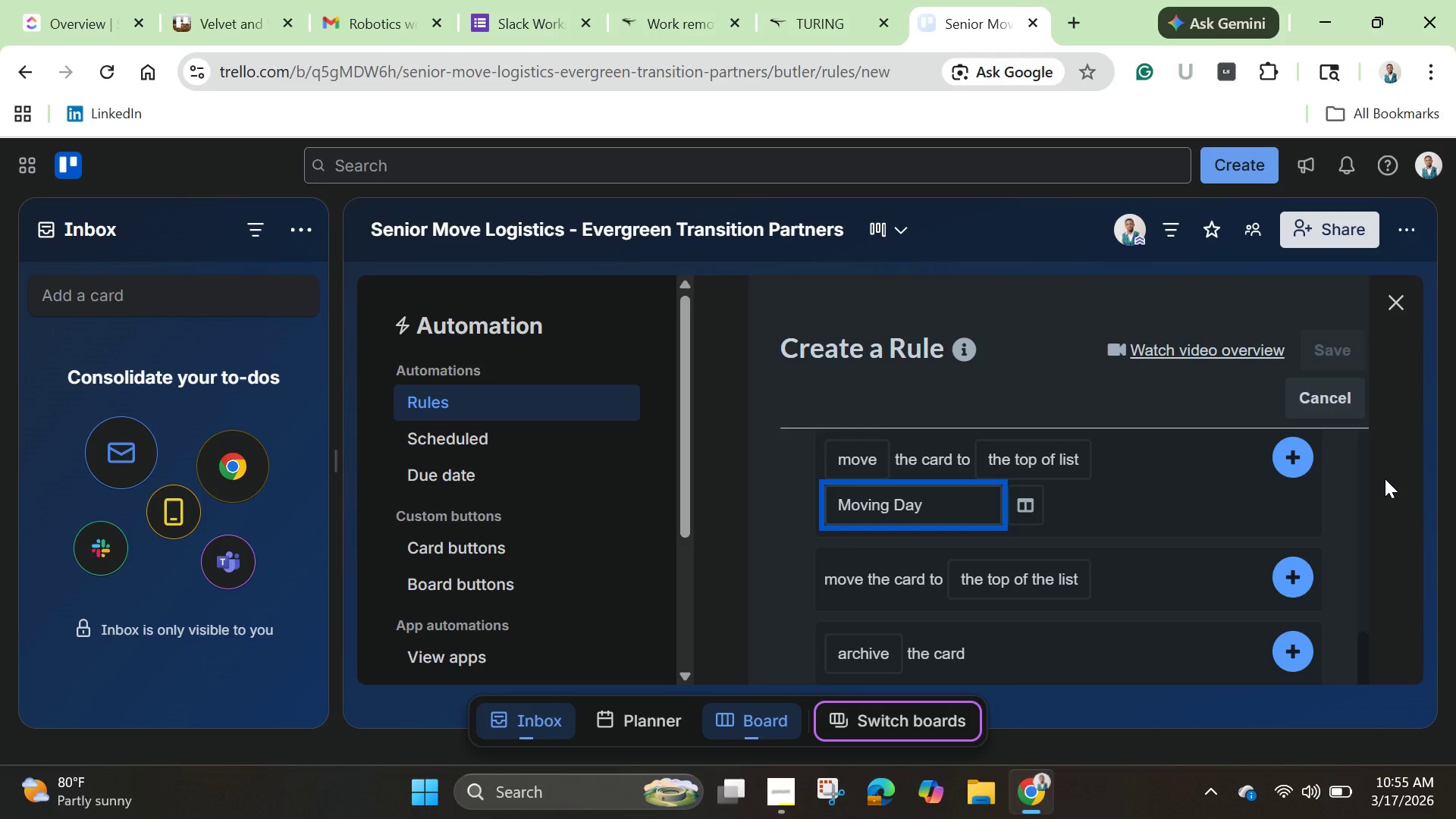 
wait(15.65)
 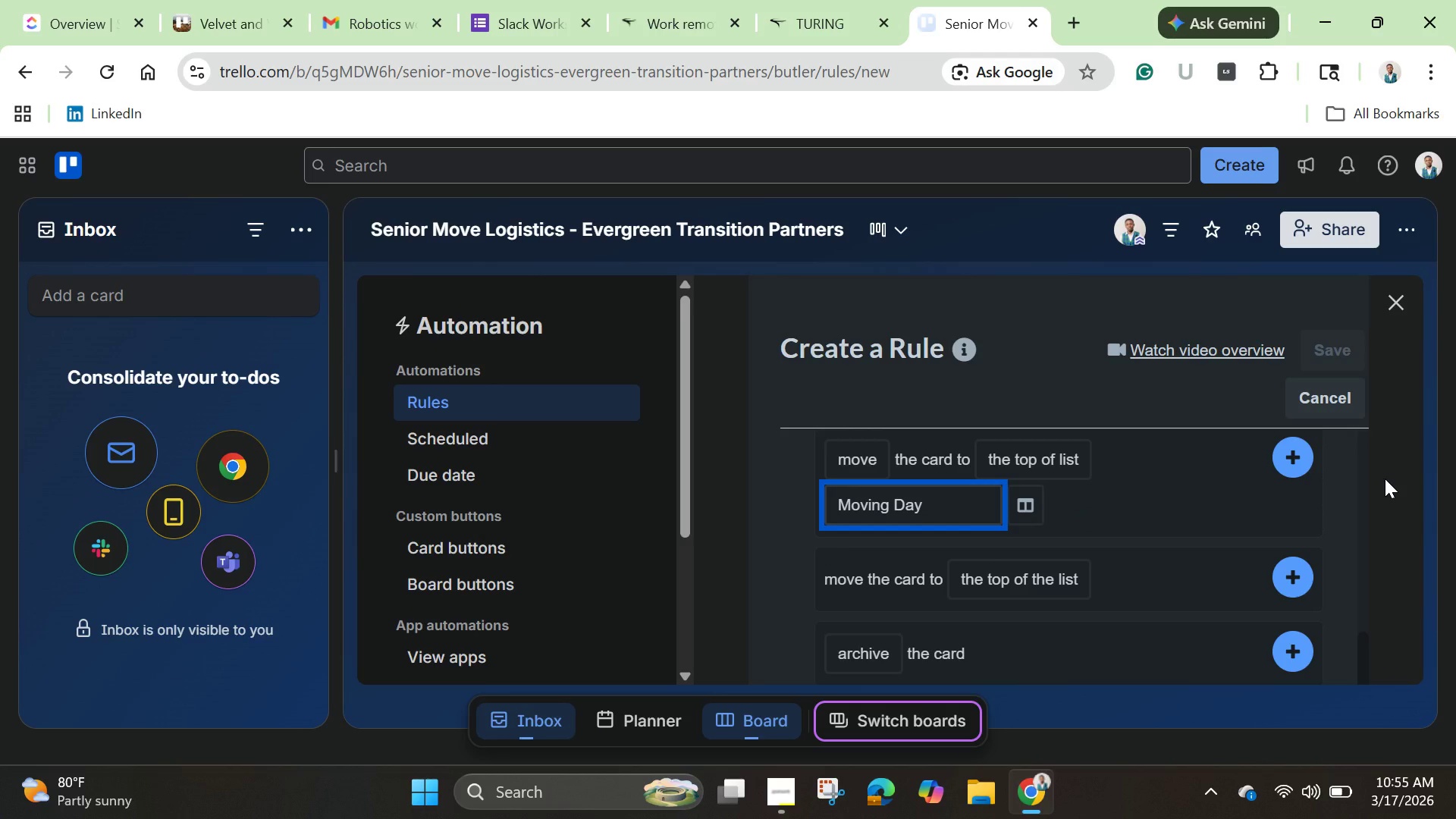 
left_click([1291, 464])
 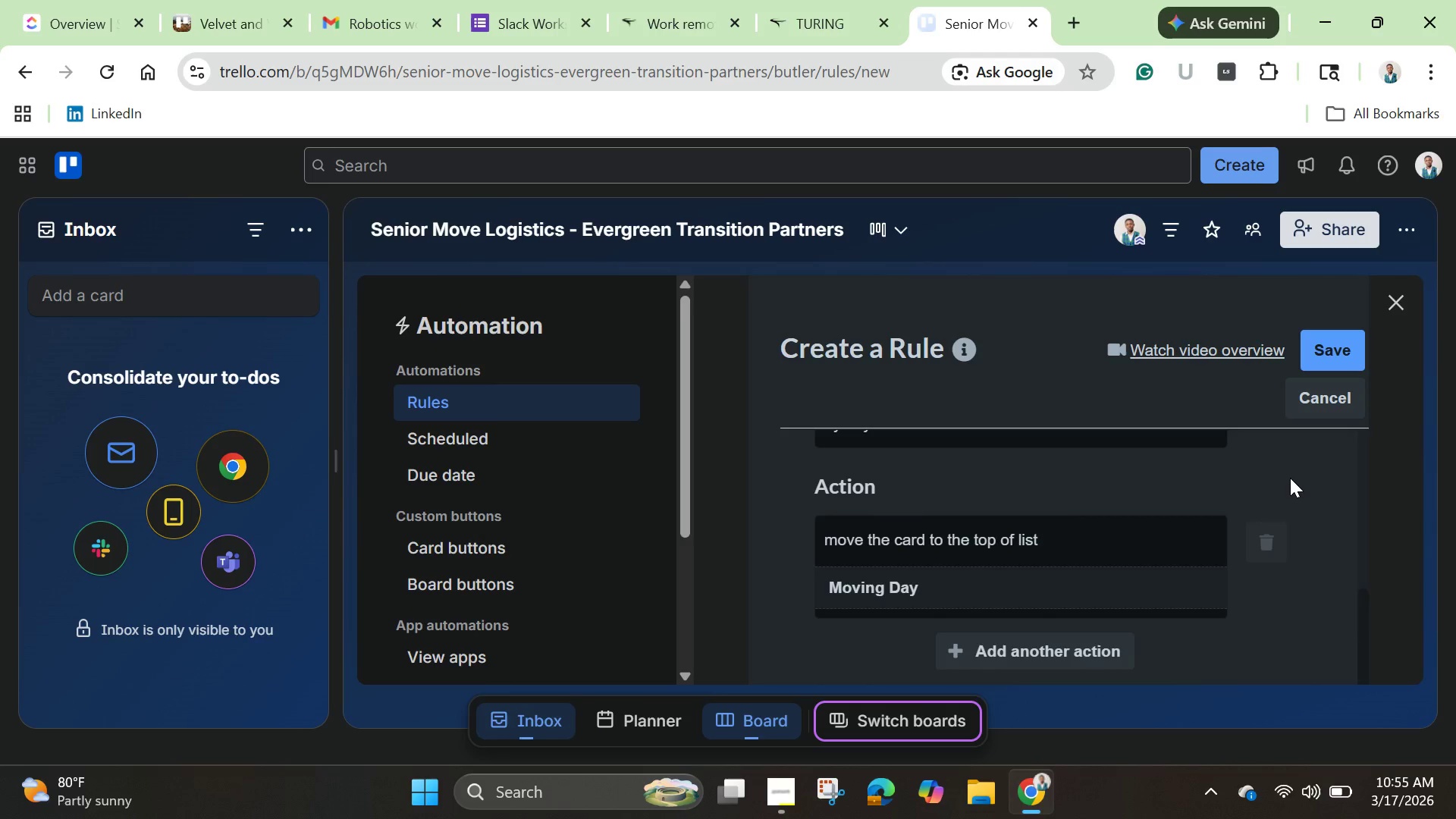 
scroll: coordinate [1290, 480], scroll_direction: none, amount: 0.0
 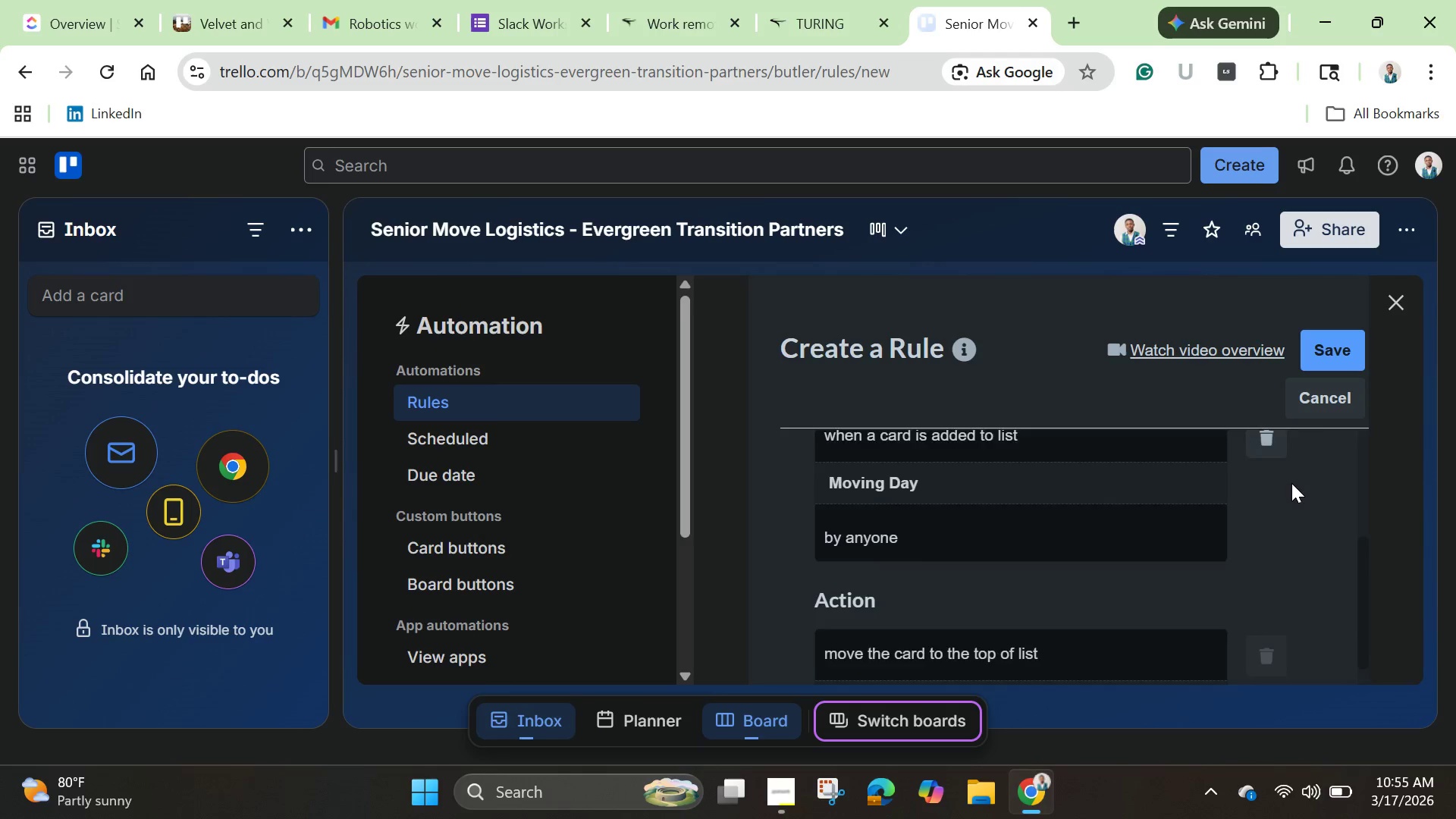 
scroll: coordinate [1291, 483], scroll_direction: down, amount: 2.0
 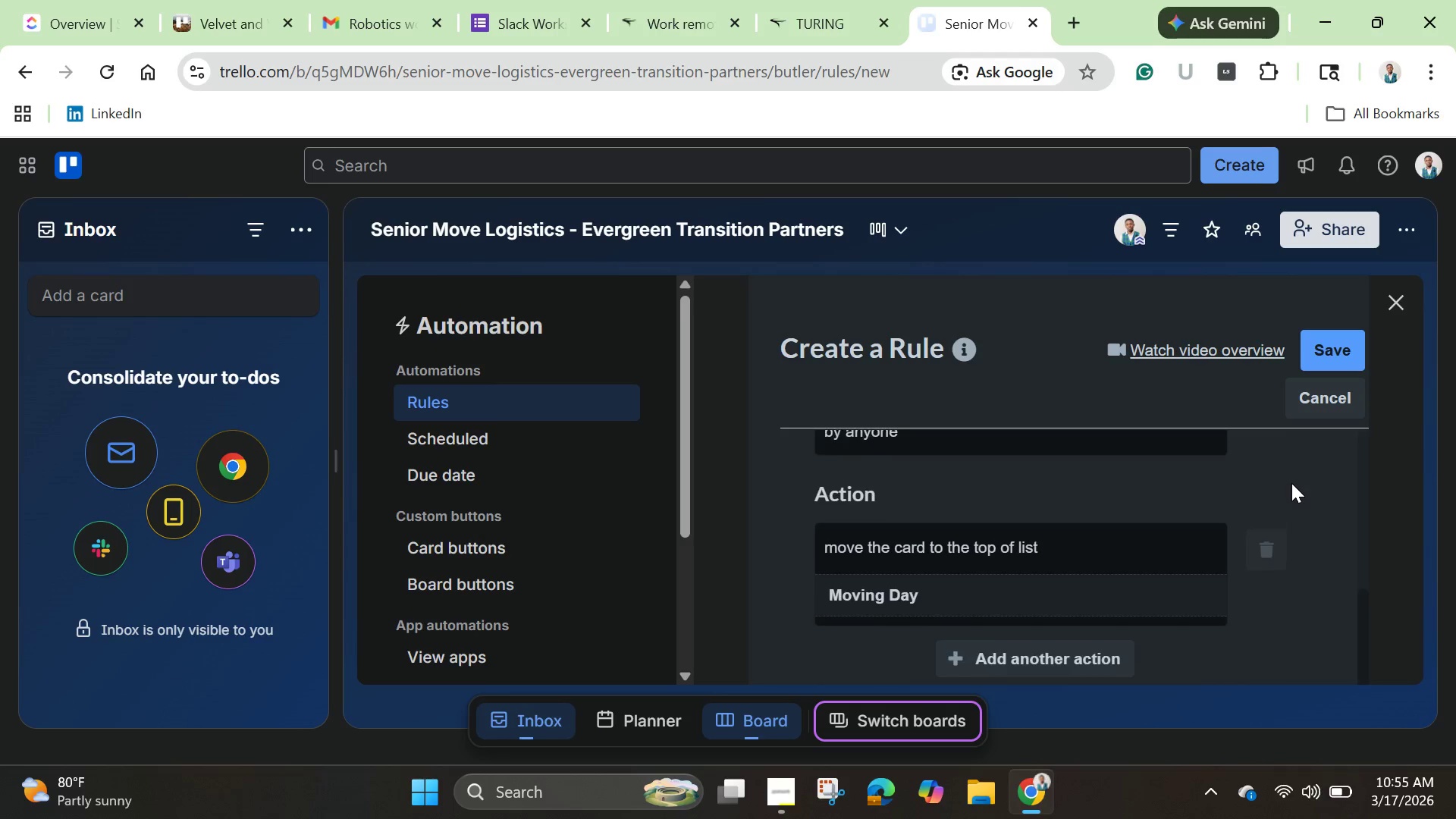 
scroll: coordinate [1291, 483], scroll_direction: up, amount: 2.0
 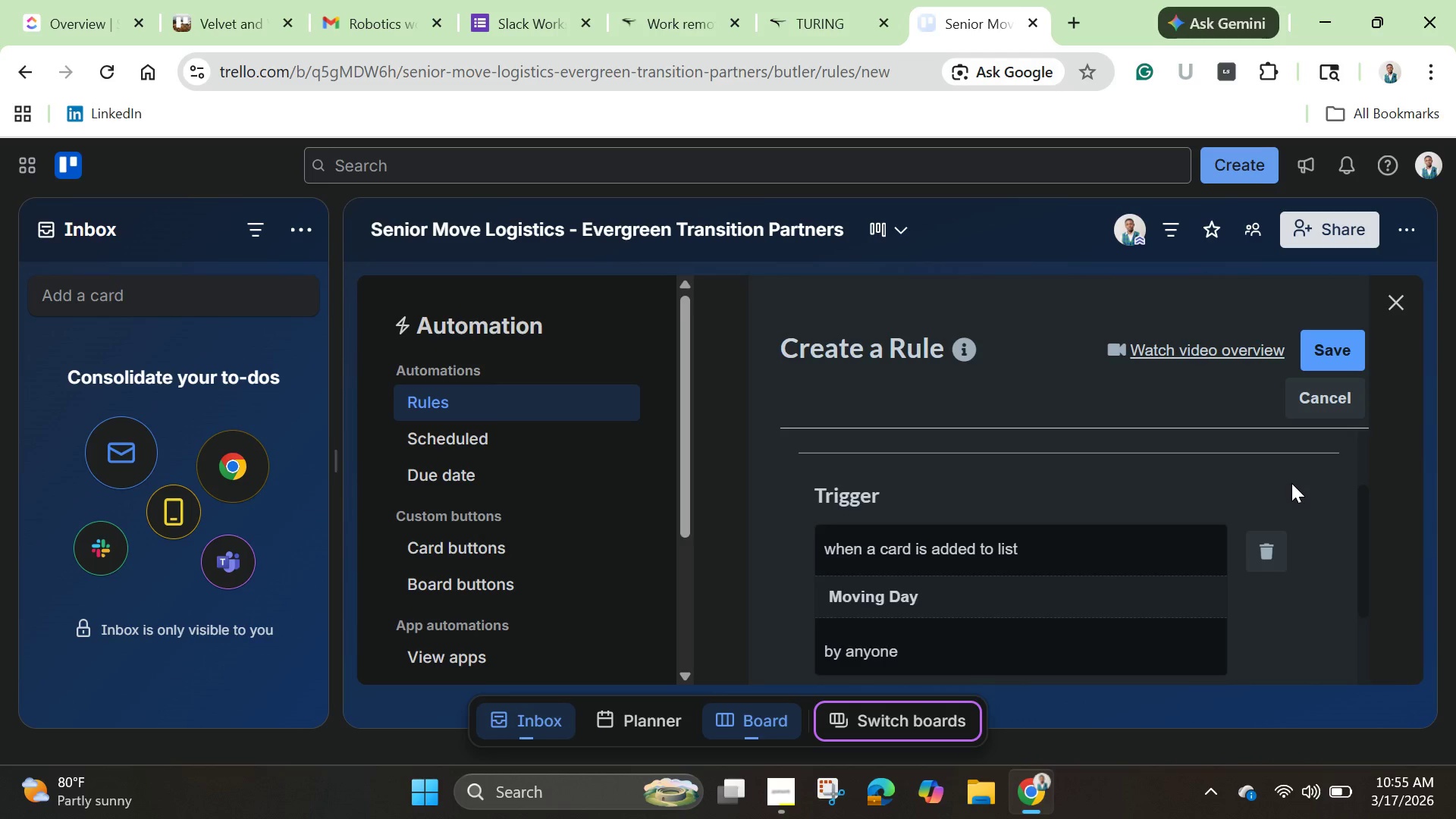 
scroll: coordinate [1291, 483], scroll_direction: down, amount: 2.0
 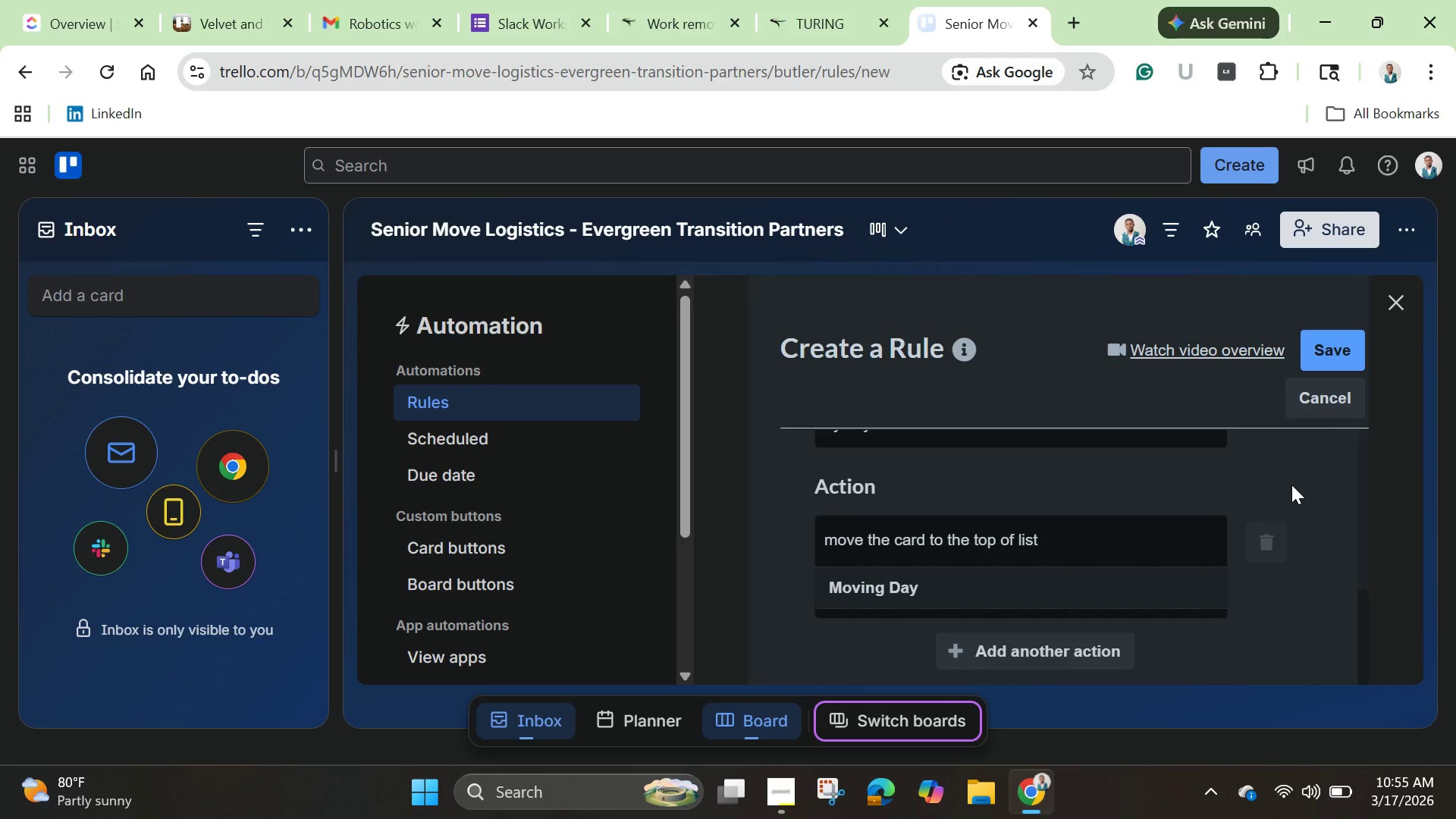 
wait(23.62)
 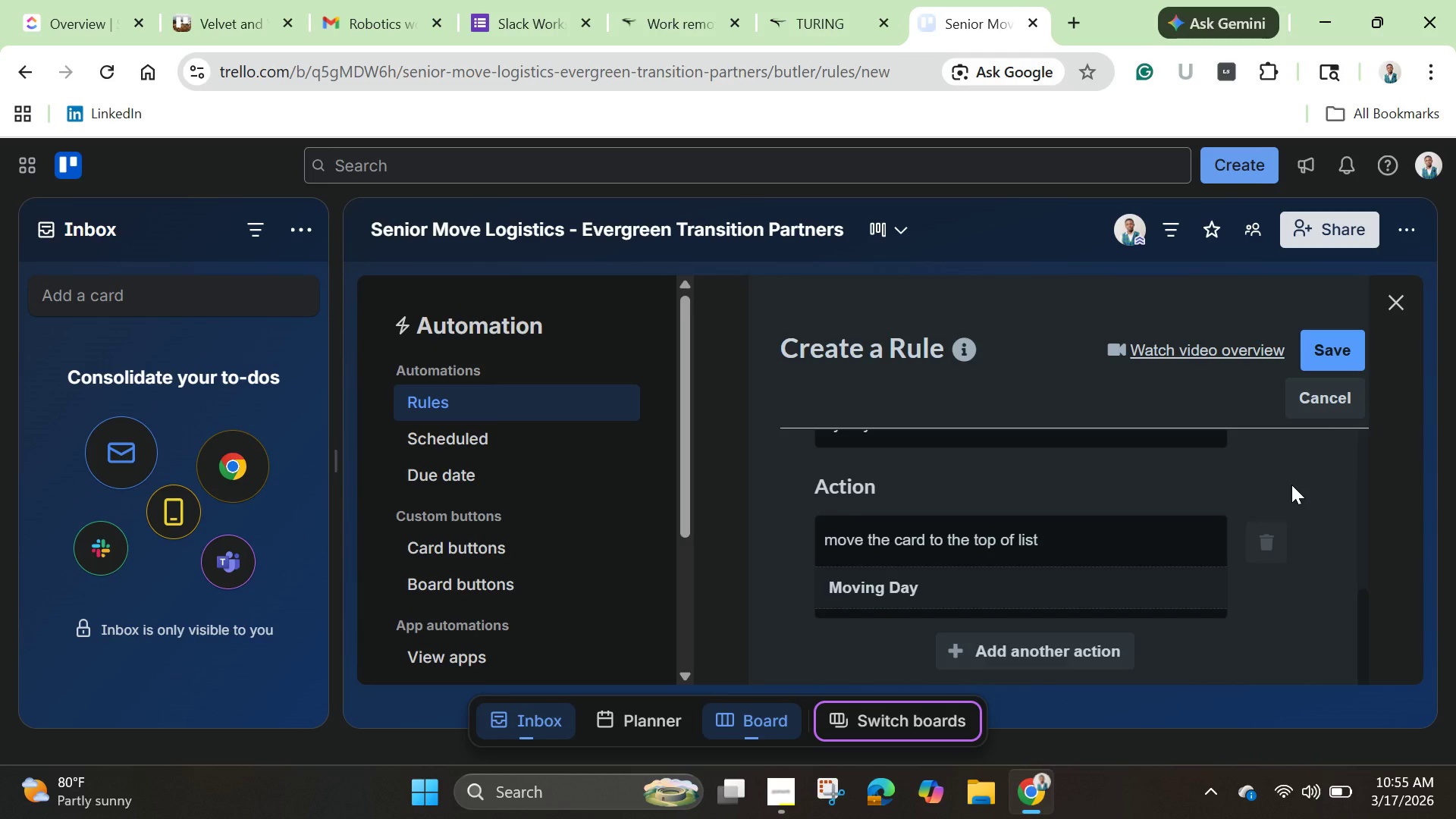 
scroll: coordinate [979, 567], scroll_direction: up, amount: 1.0
 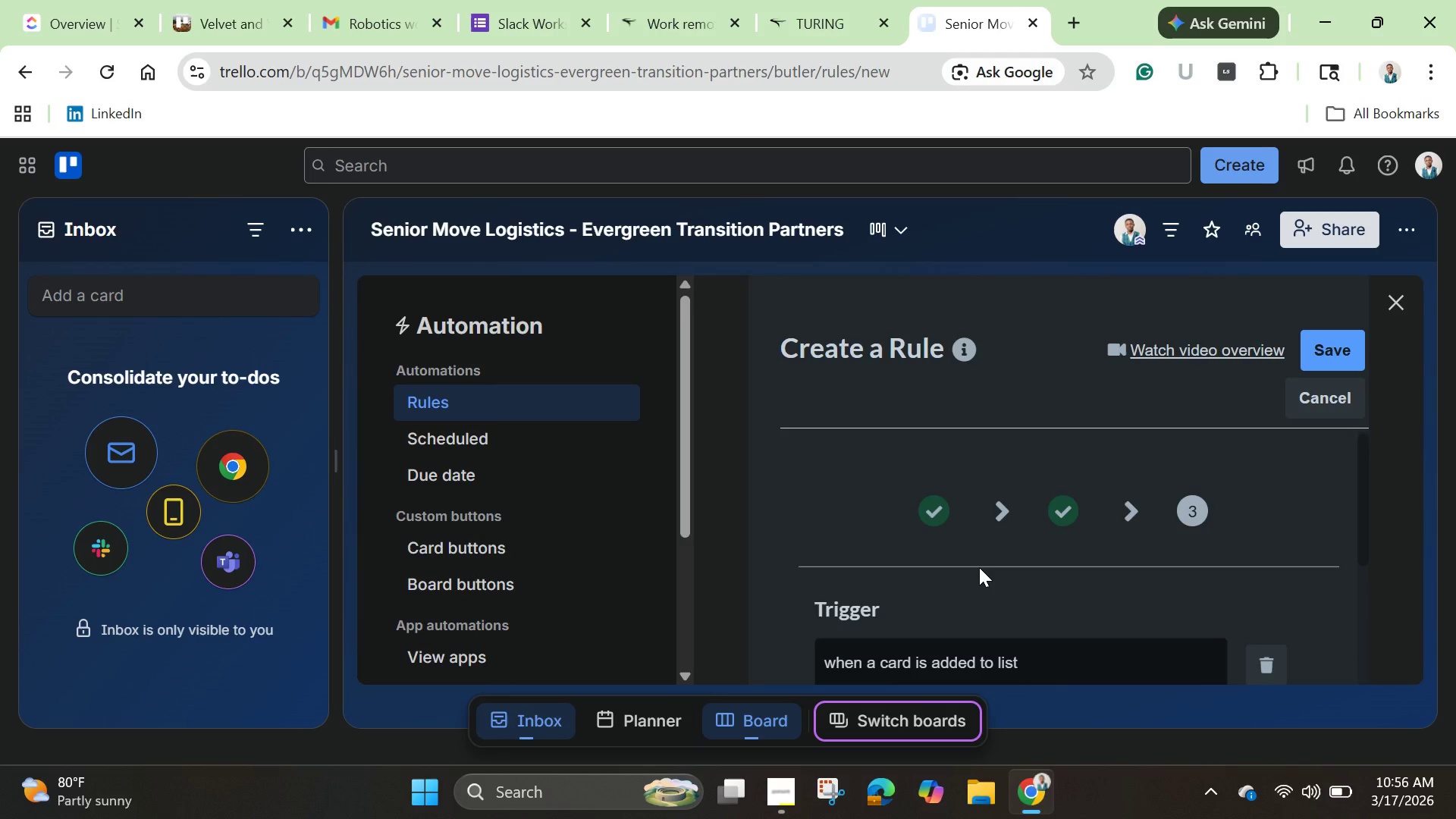 
scroll: coordinate [979, 567], scroll_direction: down, amount: 1.0
 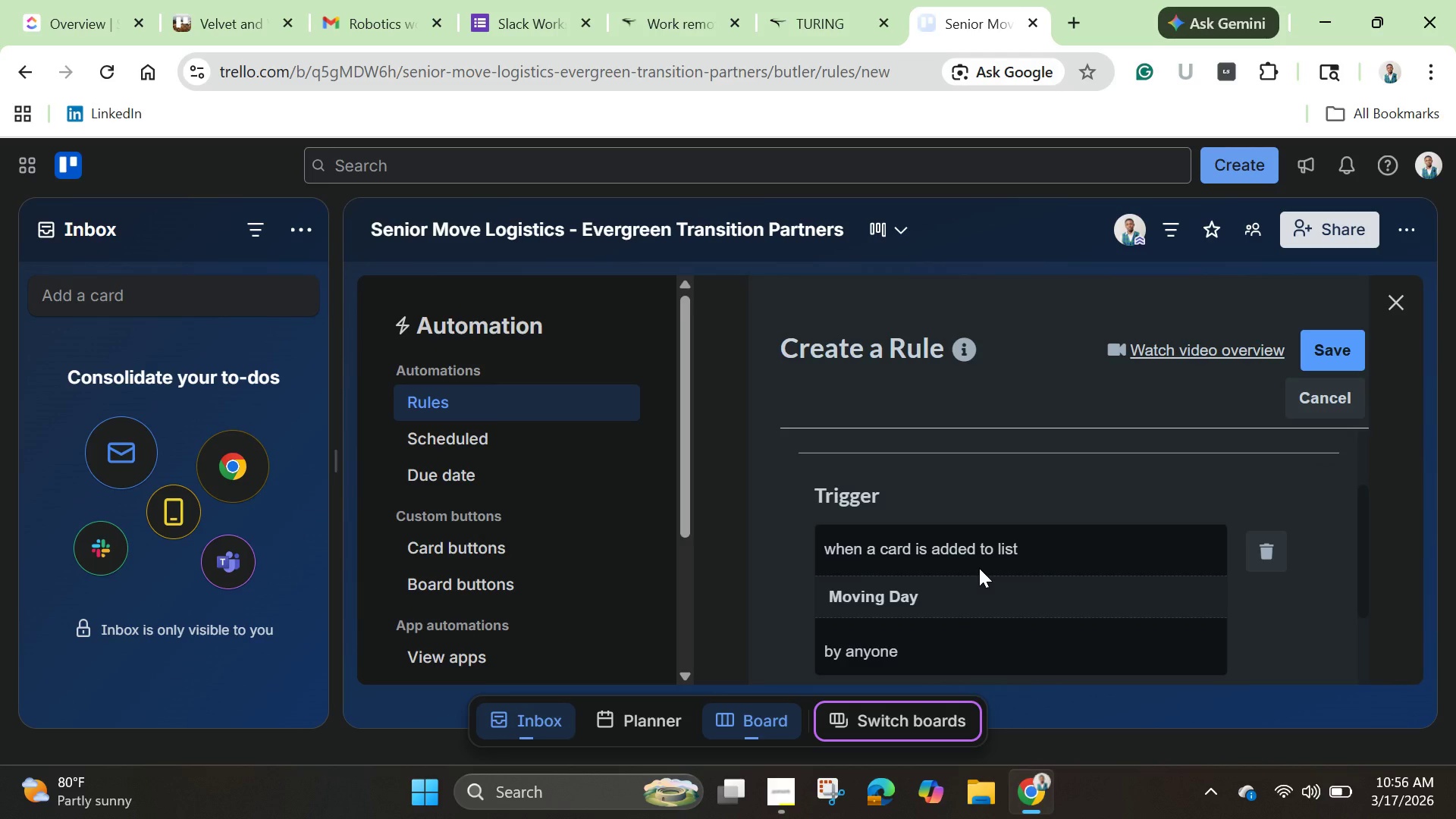 
wait(8.43)
 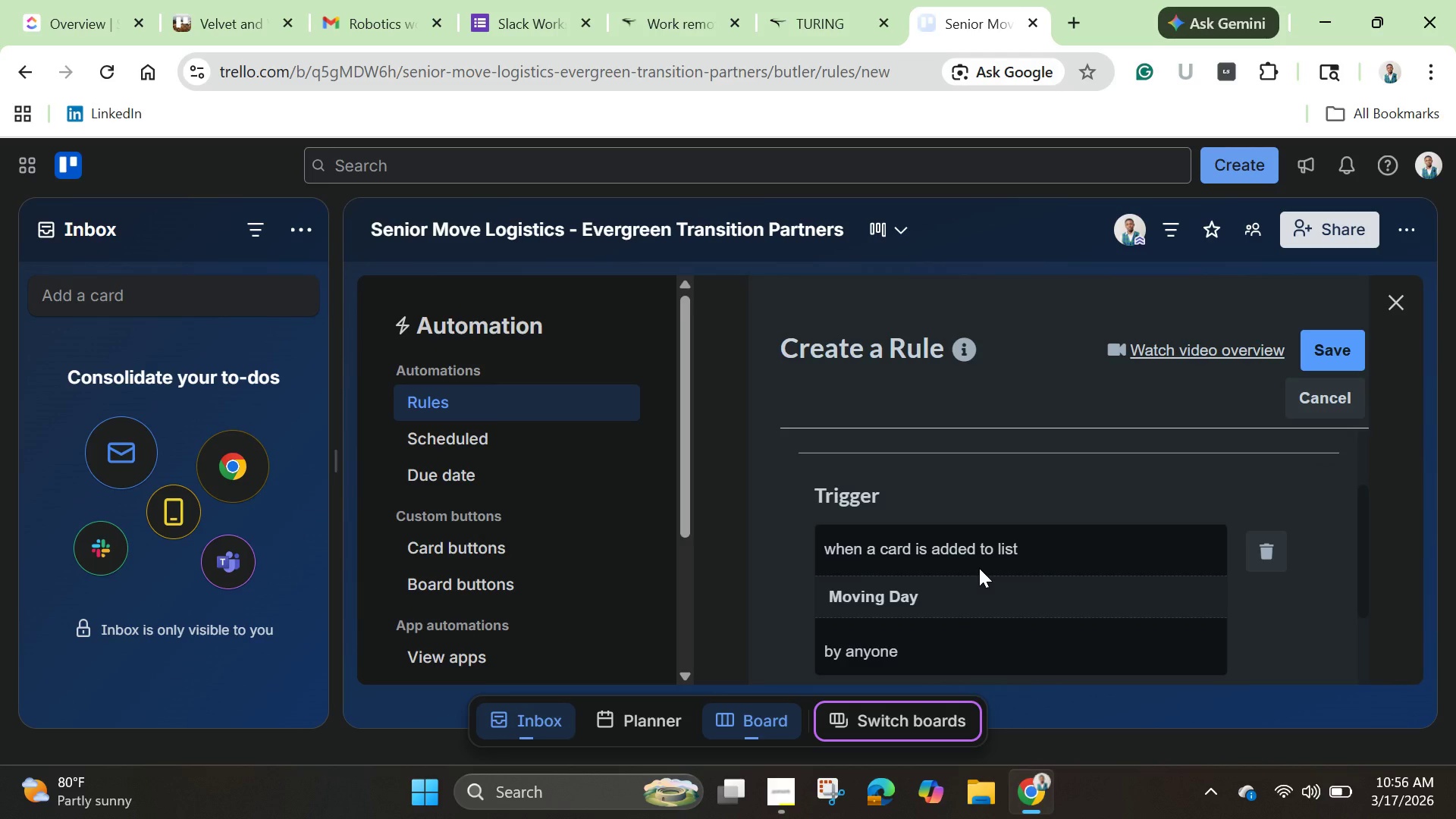 
scroll: coordinate [1008, 620], scroll_direction: down, amount: 5.0
 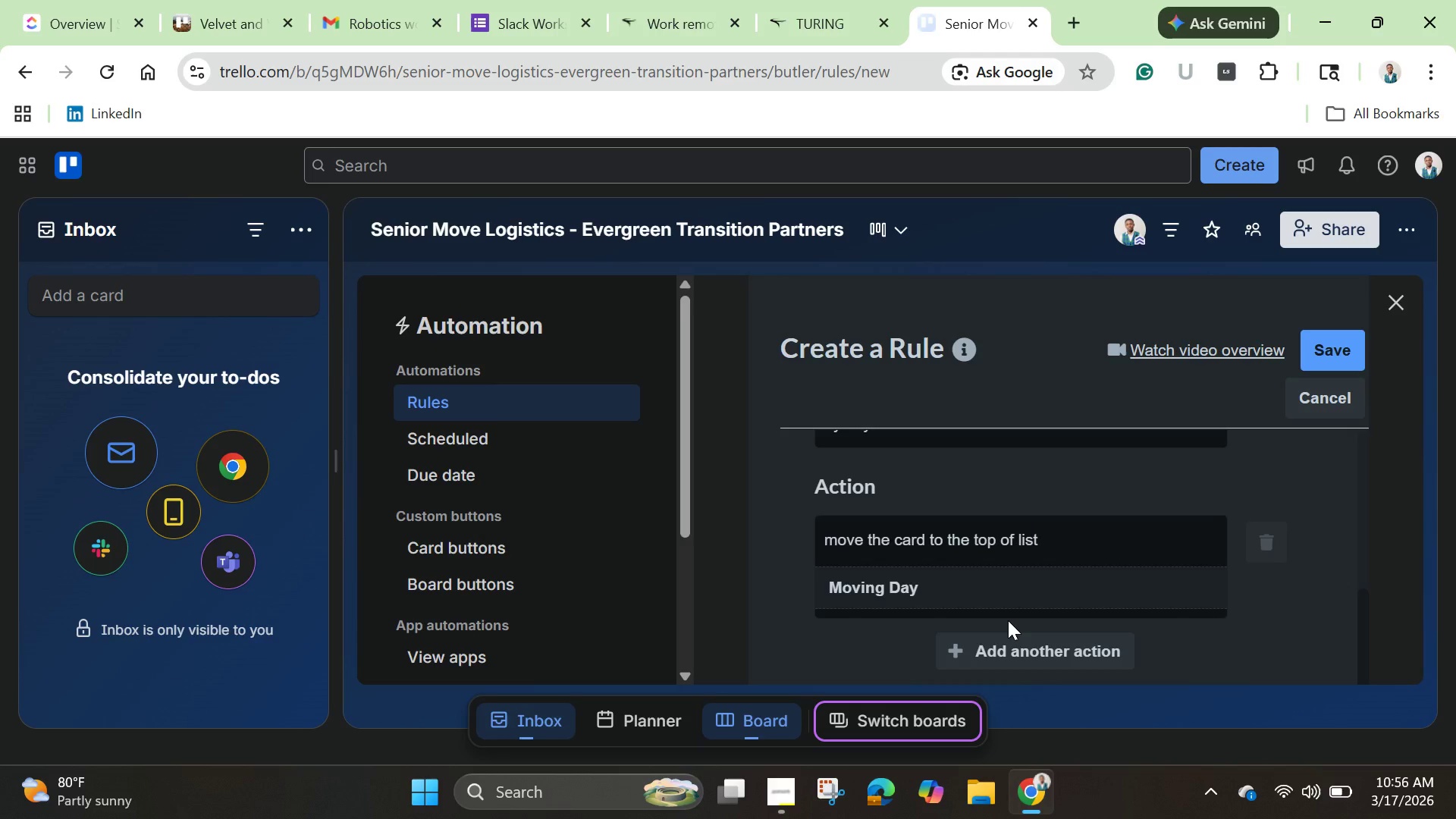 
wait(22.14)
 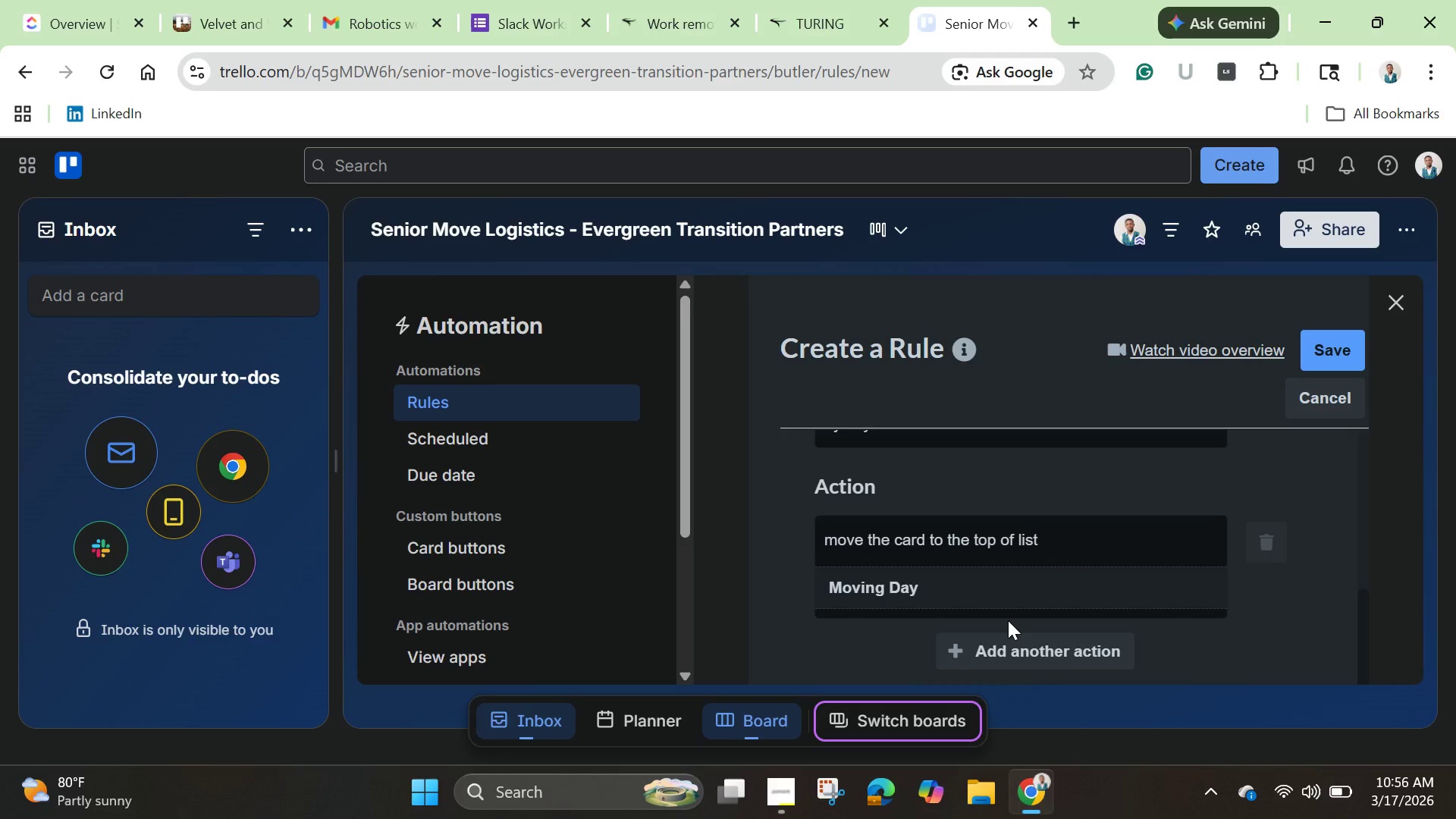 
scroll: coordinate [1008, 620], scroll_direction: down, amount: 4.0
 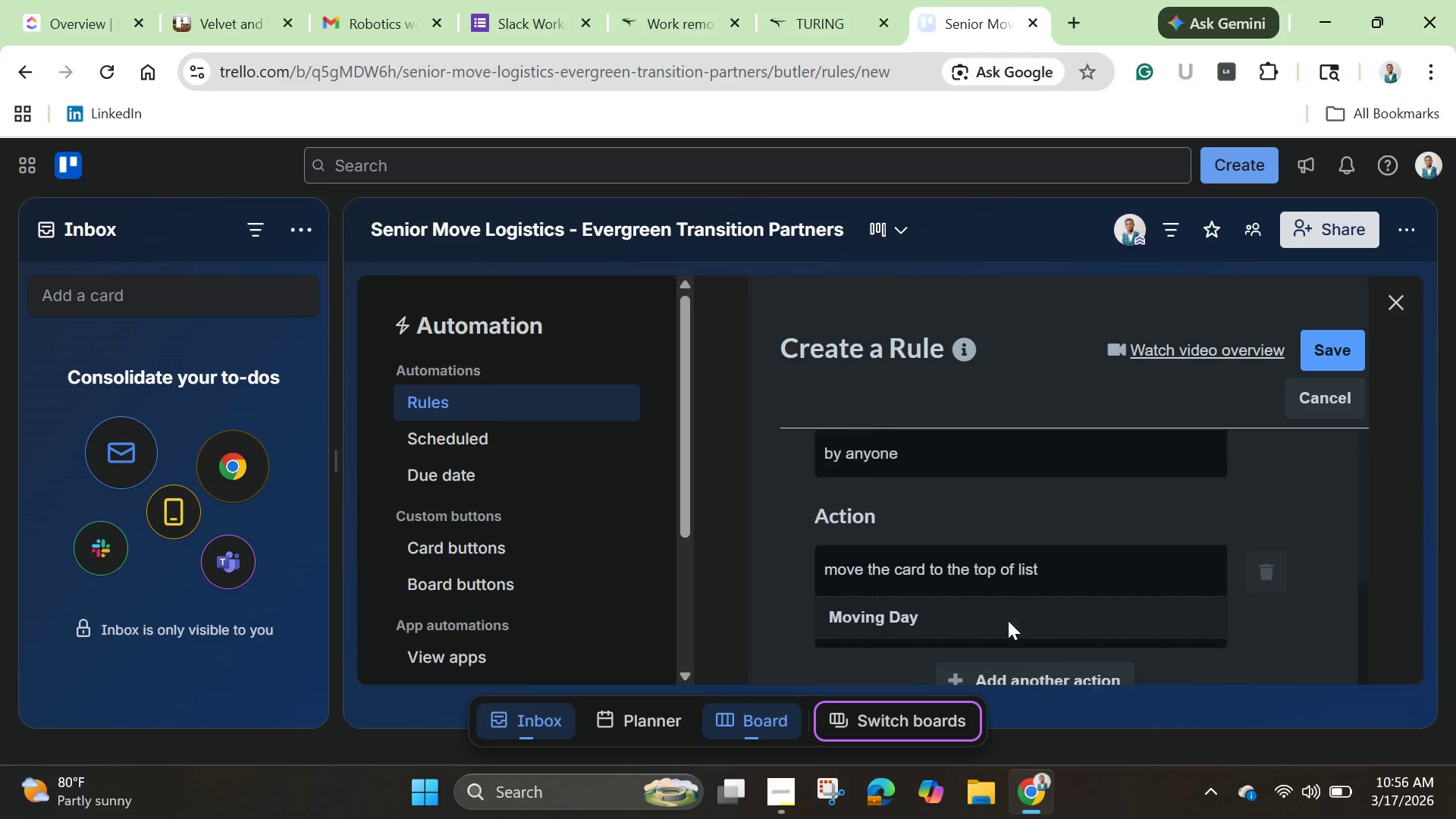 
scroll: coordinate [1008, 620], scroll_direction: up, amount: 2.0
 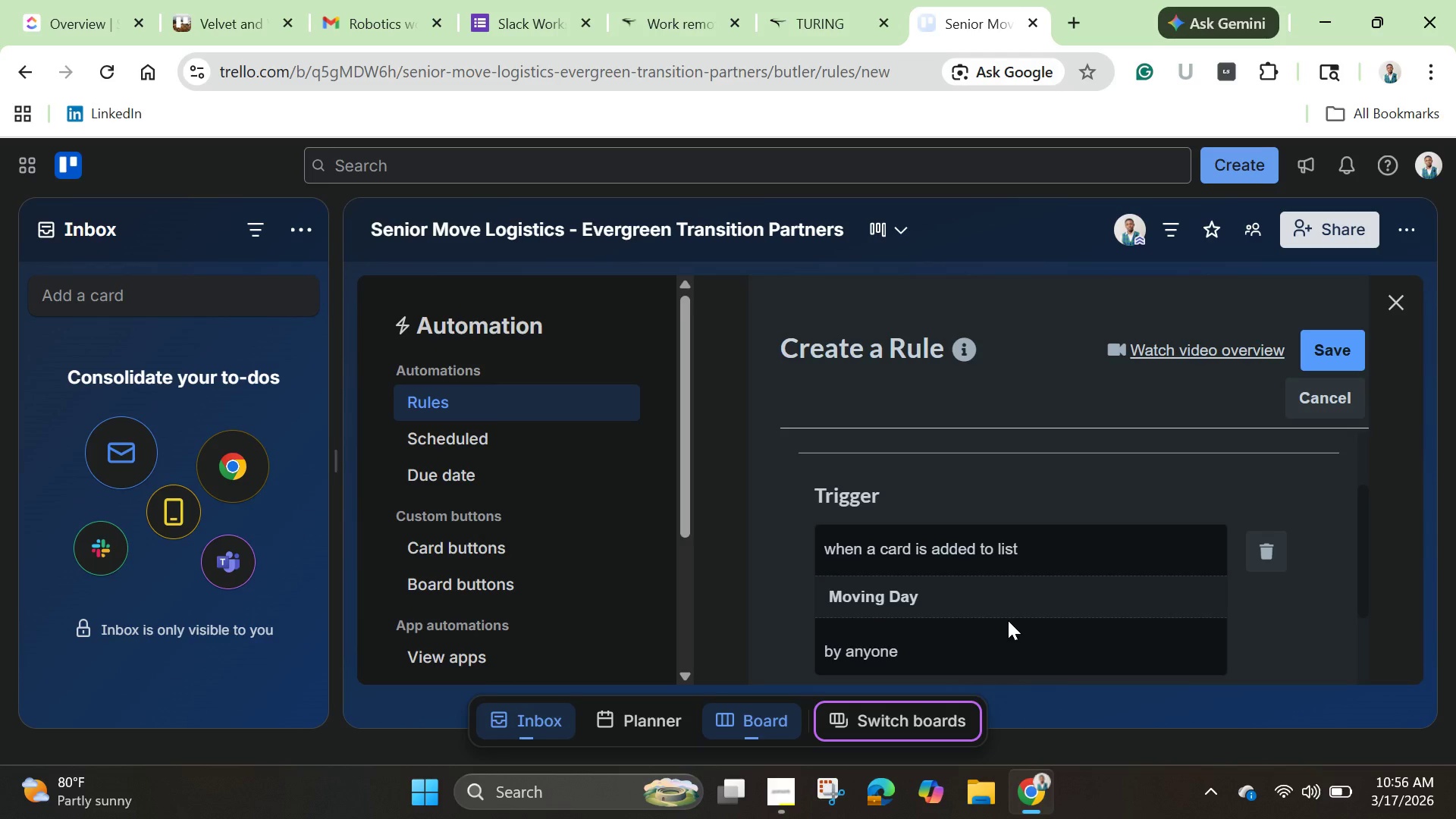 
scroll: coordinate [1008, 620], scroll_direction: down, amount: 2.0
 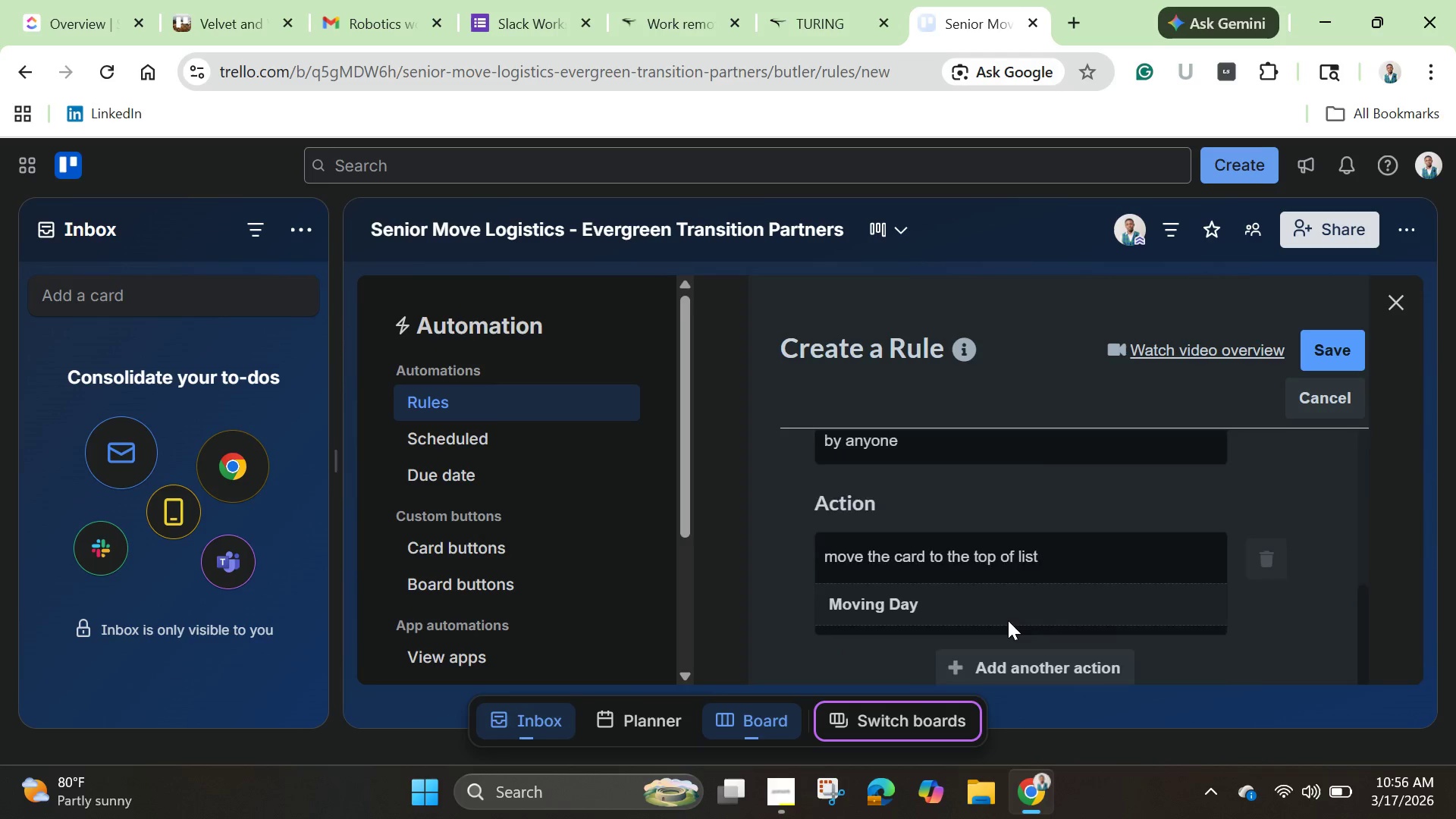 
scroll: coordinate [1008, 620], scroll_direction: up, amount: 3.0
 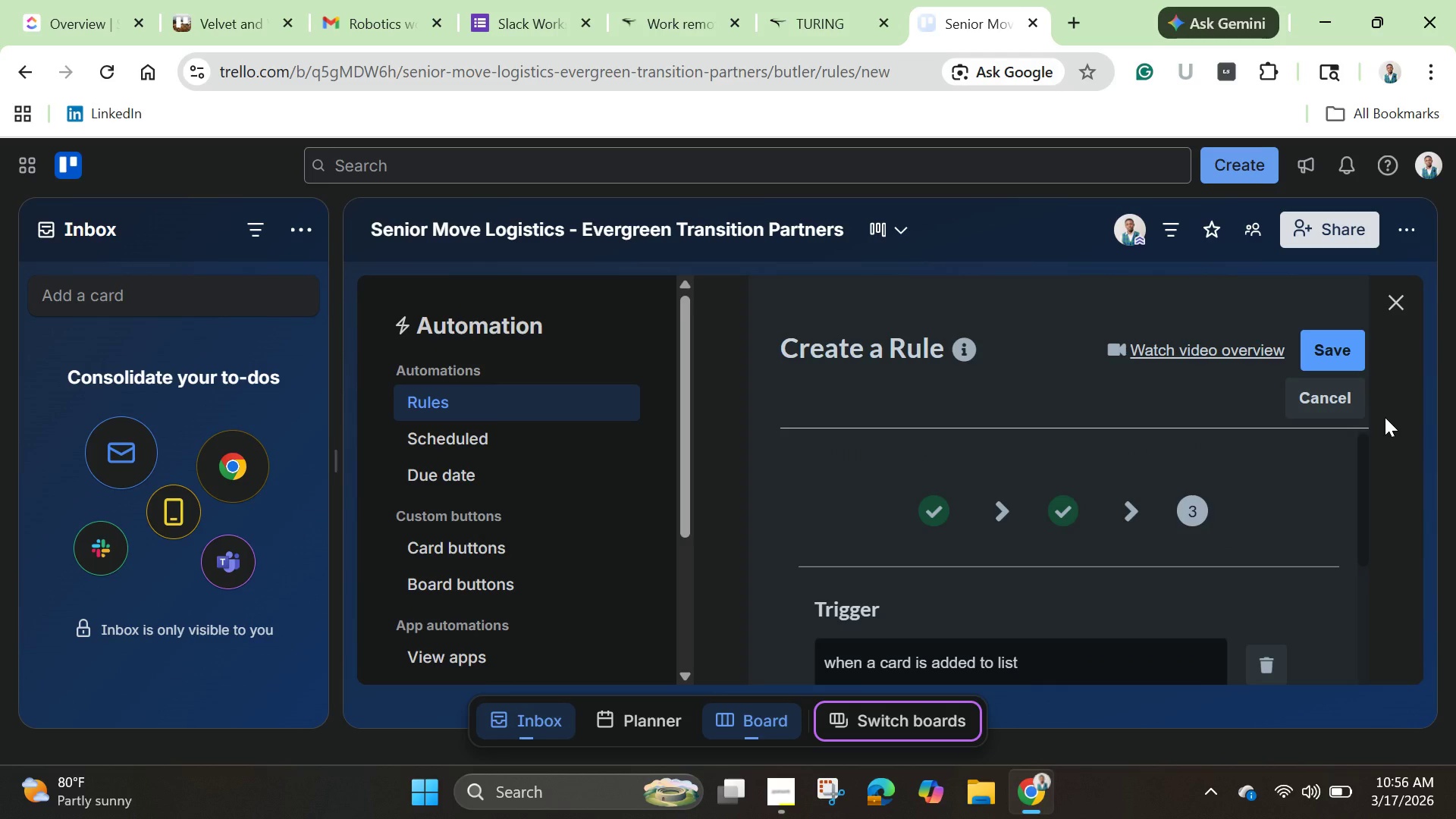 
scroll: coordinate [1385, 419], scroll_direction: down, amount: 2.0
 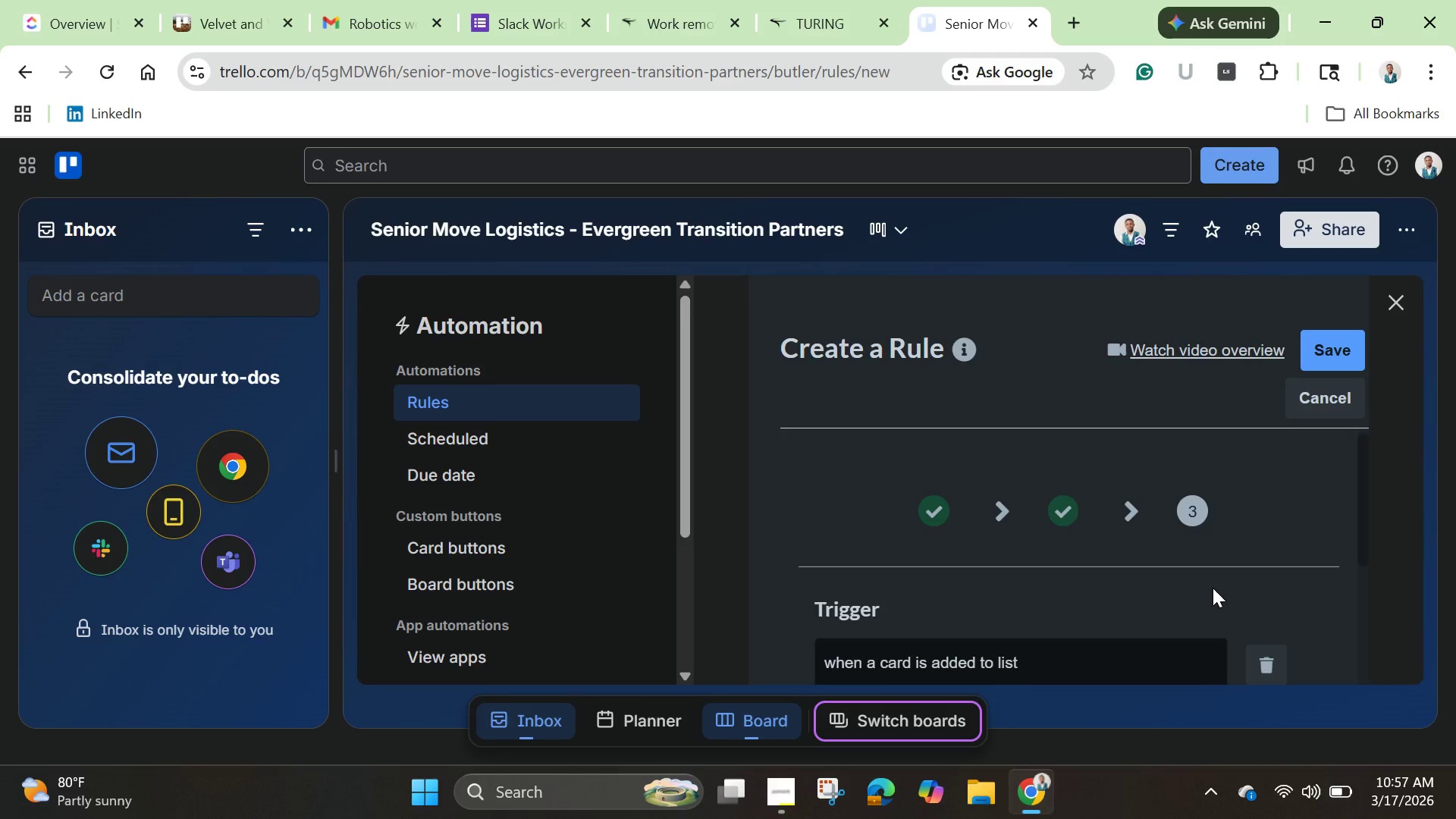 
wait(21.95)
 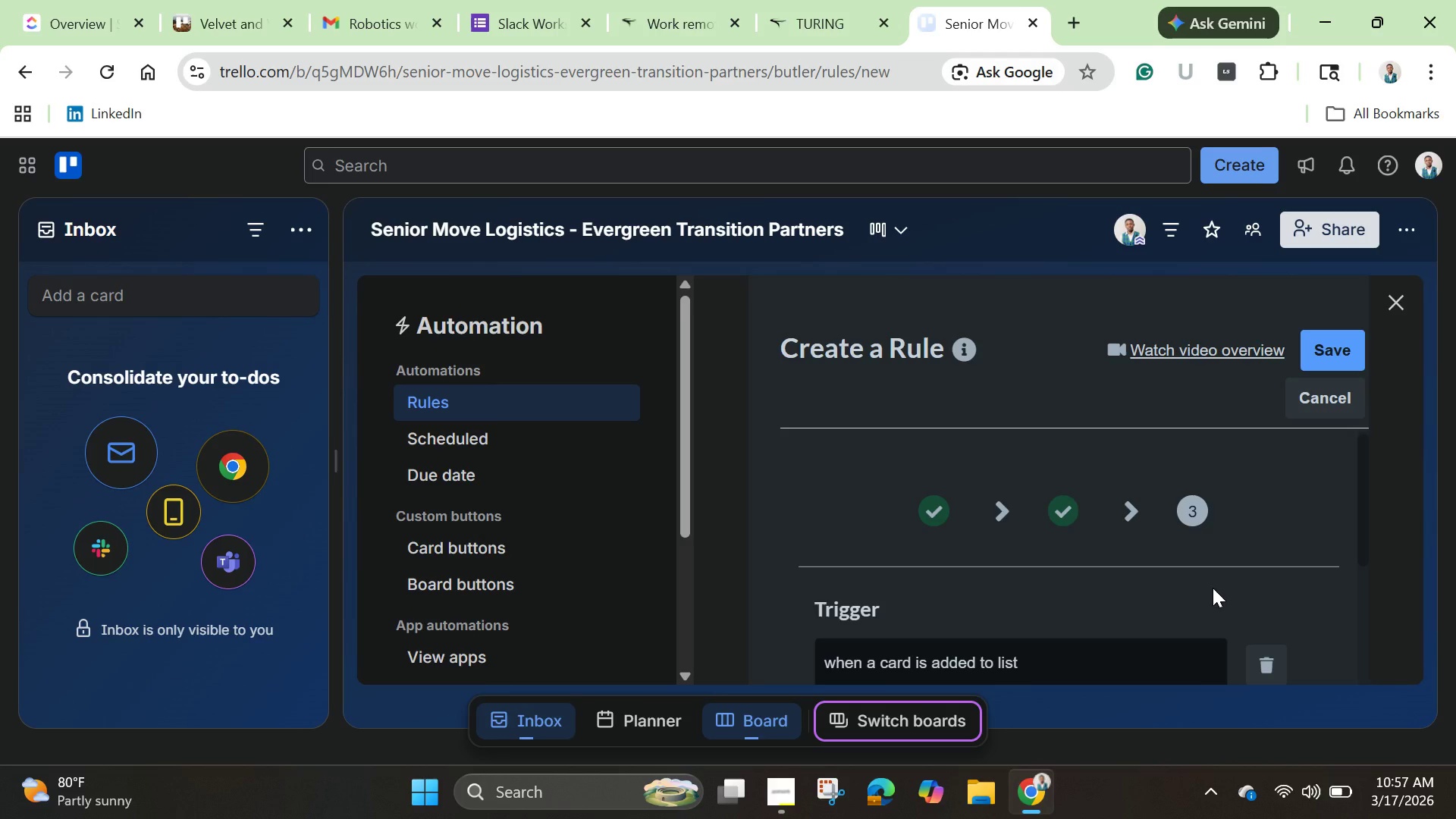 
scroll: coordinate [1351, 513], scroll_direction: down, amount: 2.0
 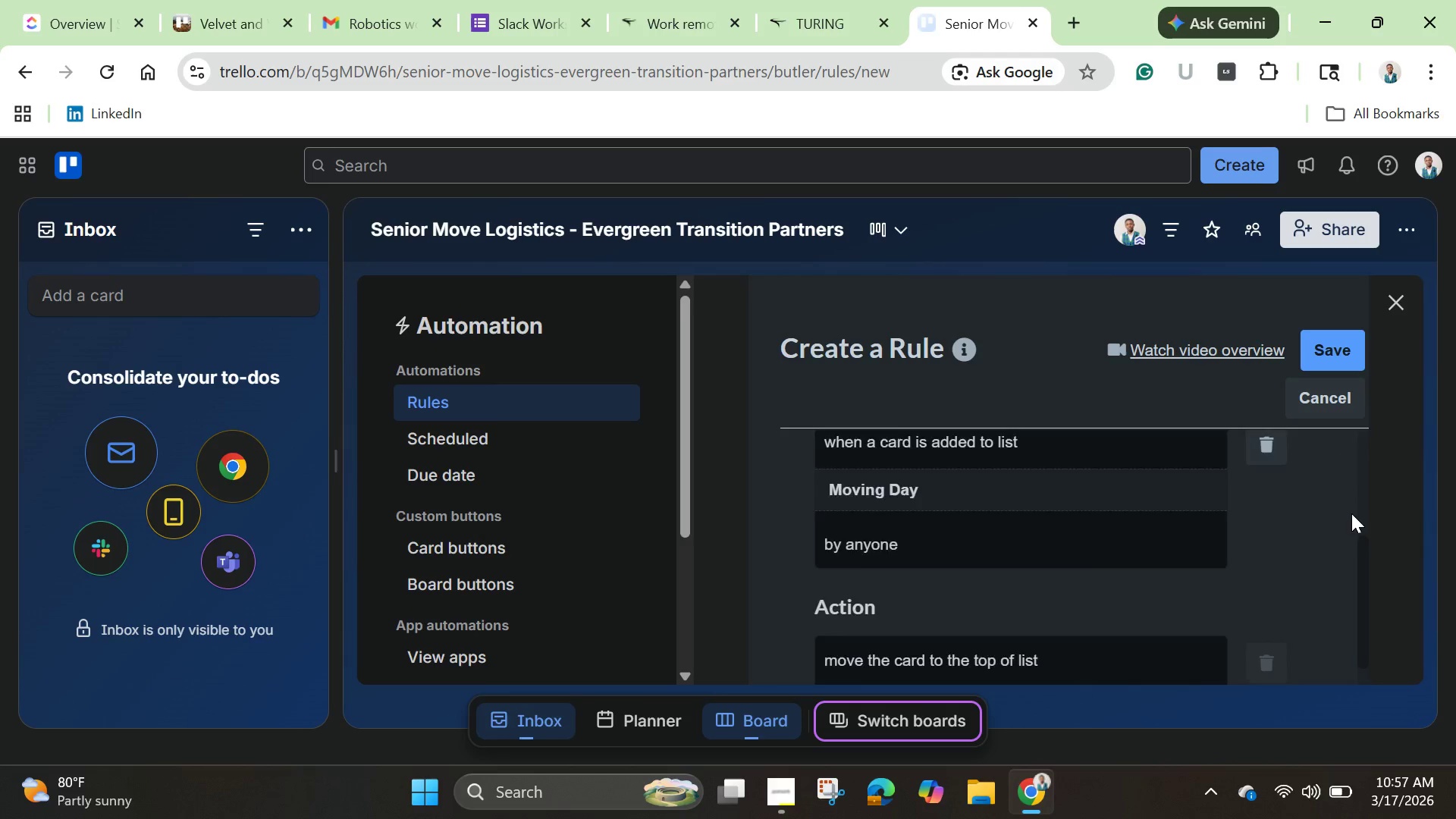 
scroll: coordinate [1351, 513], scroll_direction: none, amount: 0.0
 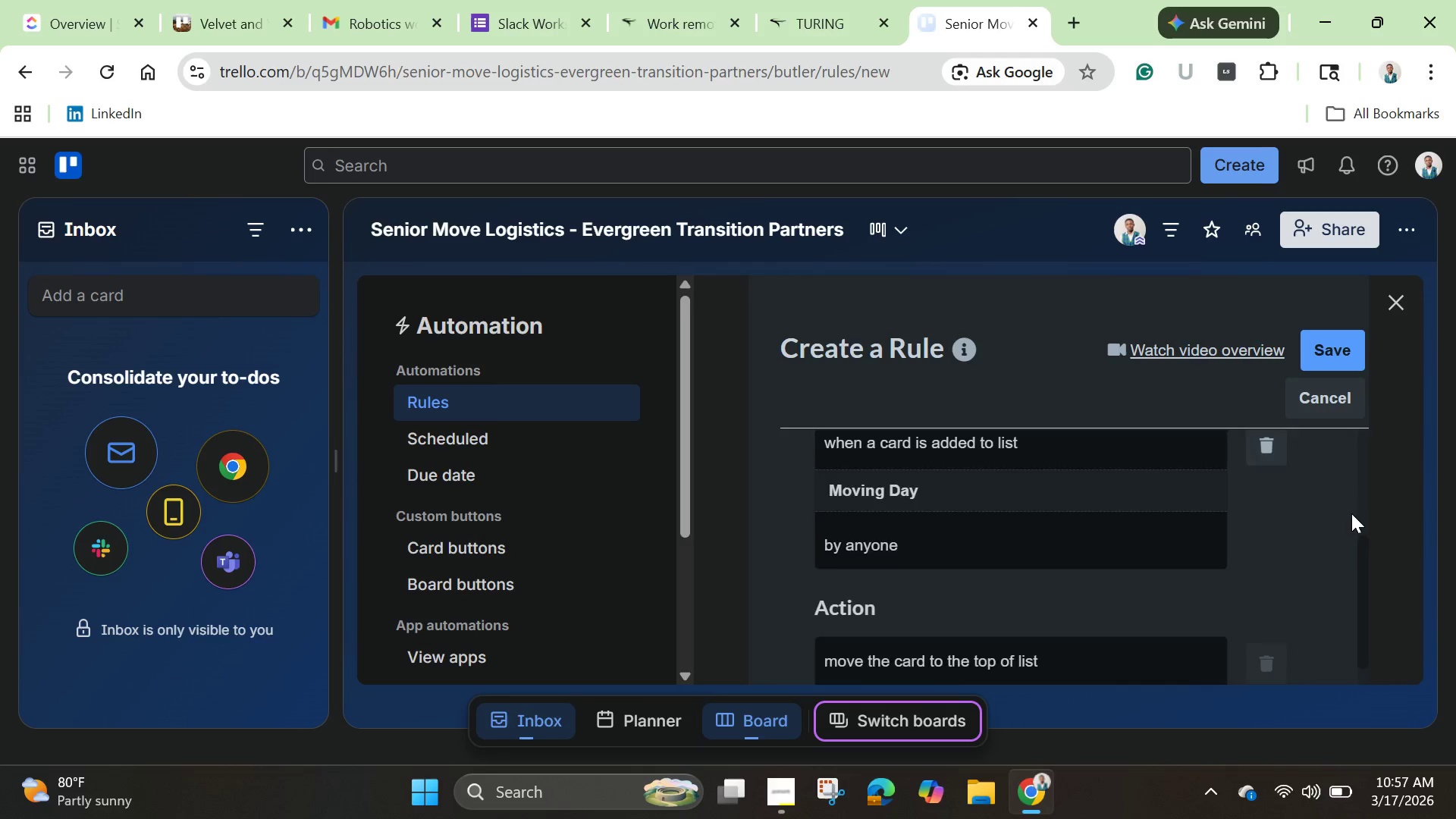 
scroll: coordinate [1351, 513], scroll_direction: up, amount: 1.0
 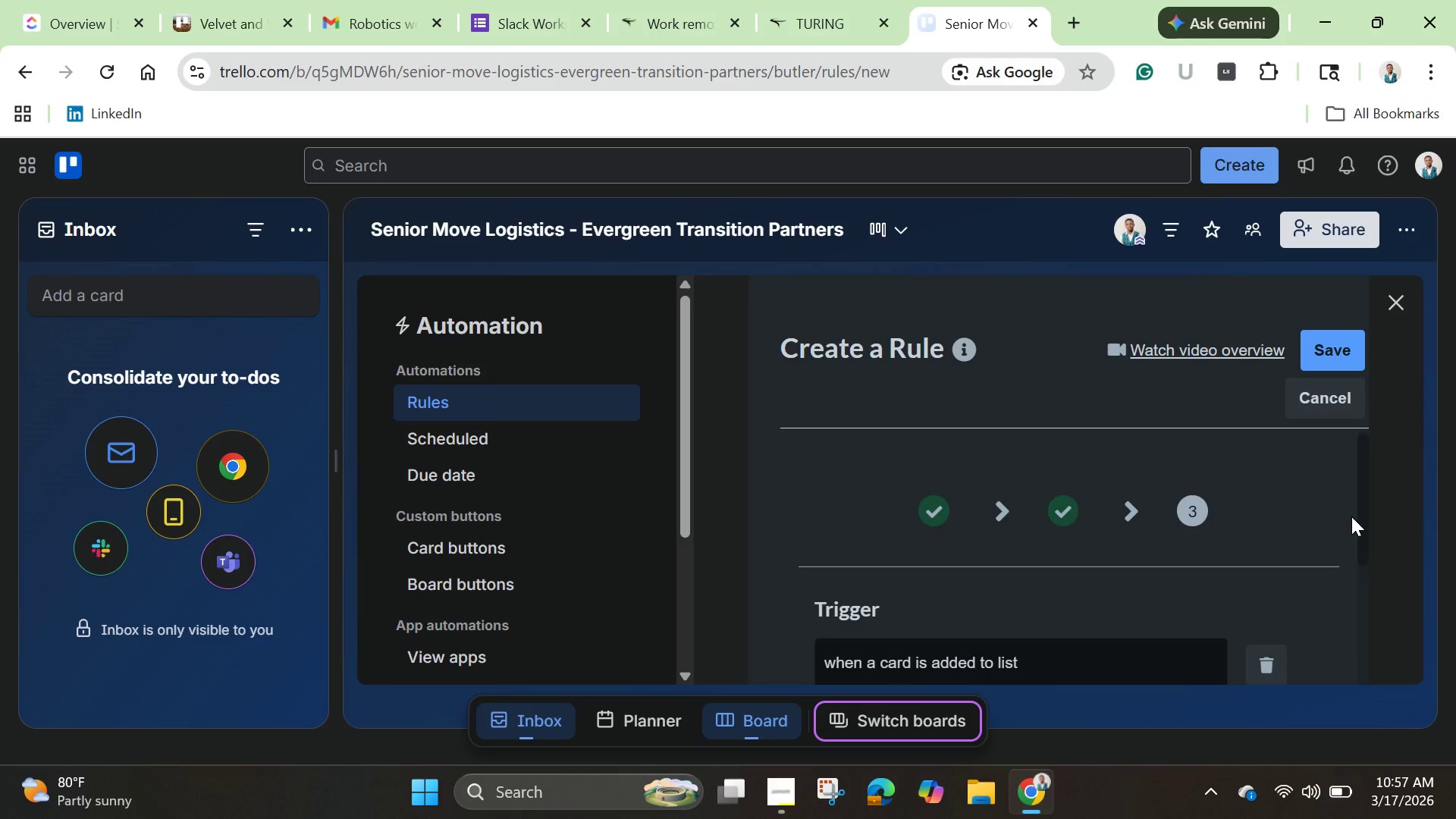 
scroll: coordinate [1351, 526], scroll_direction: down, amount: 2.0
 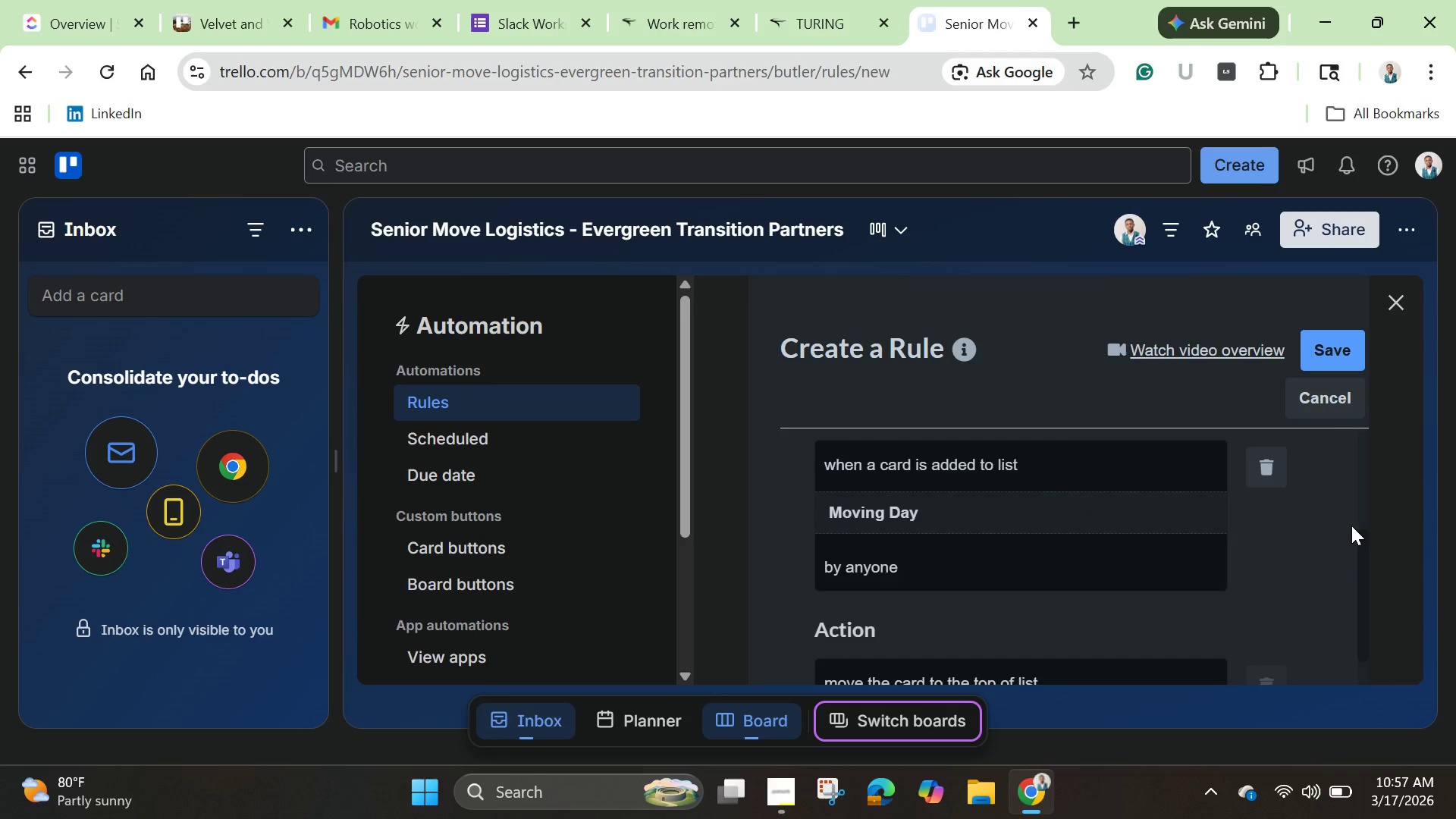 
scroll: coordinate [1351, 526], scroll_direction: up, amount: 1.0
 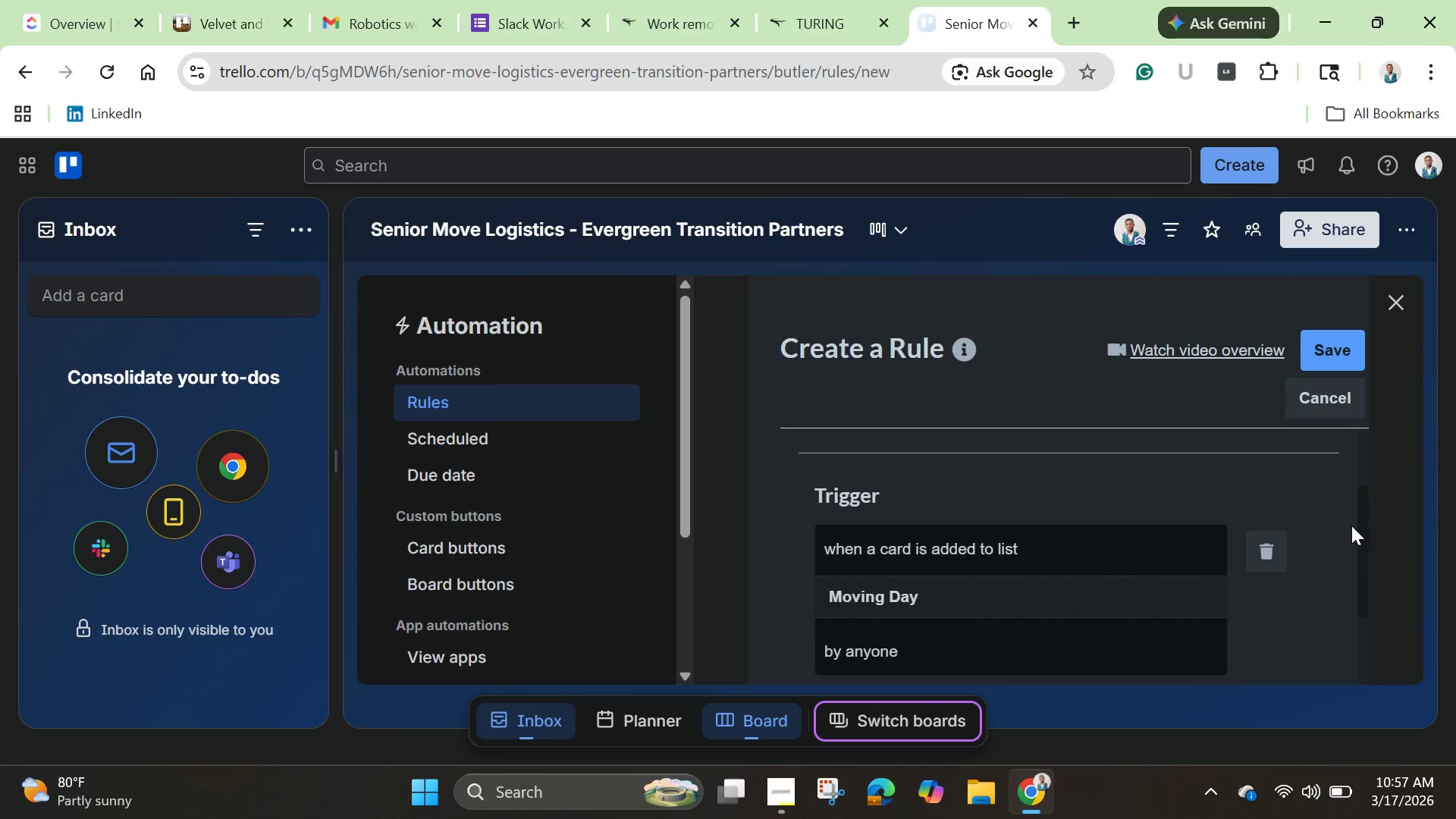 
wait(9.81)
 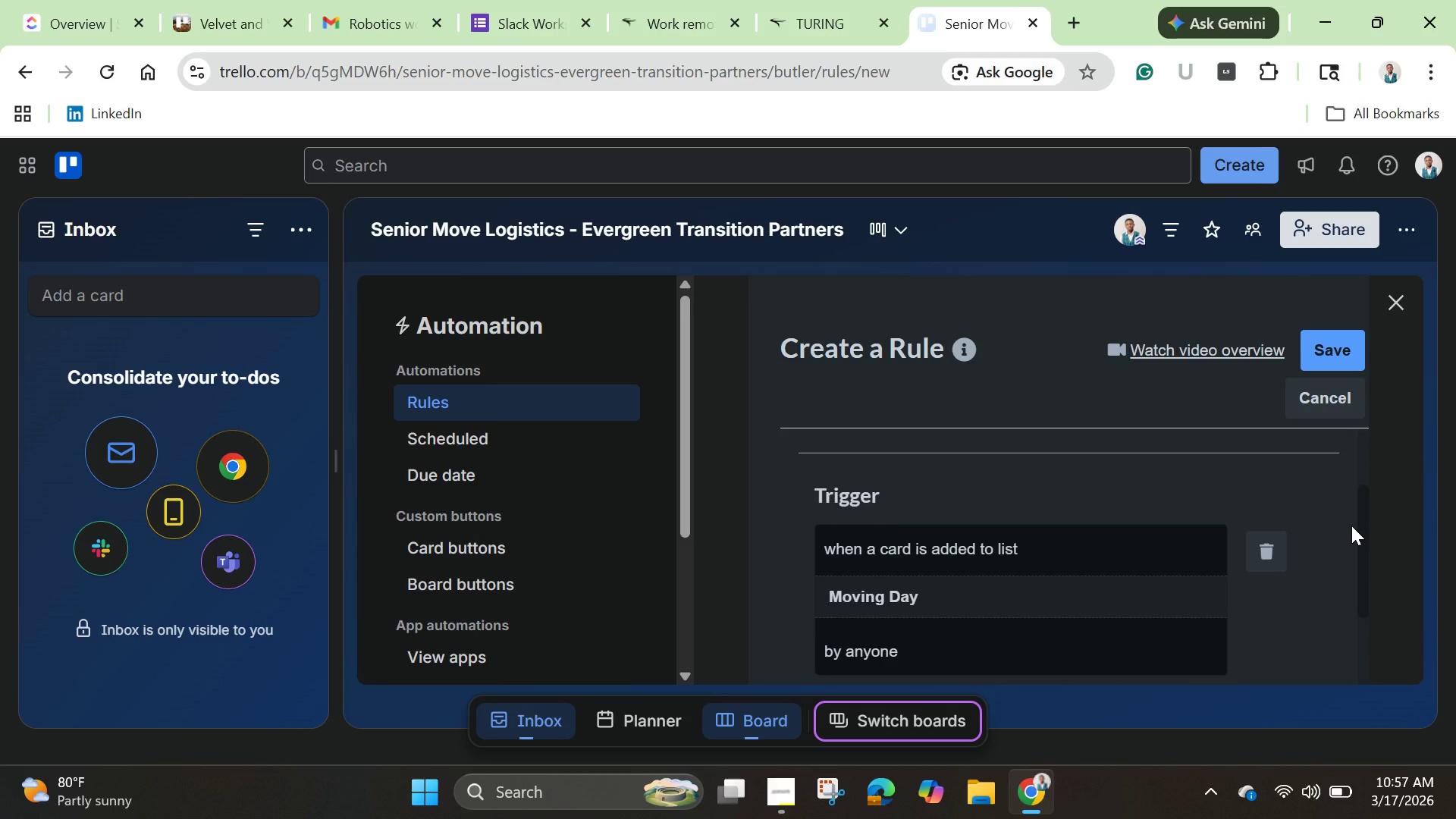 
scroll: coordinate [1351, 526], scroll_direction: down, amount: 3.0
 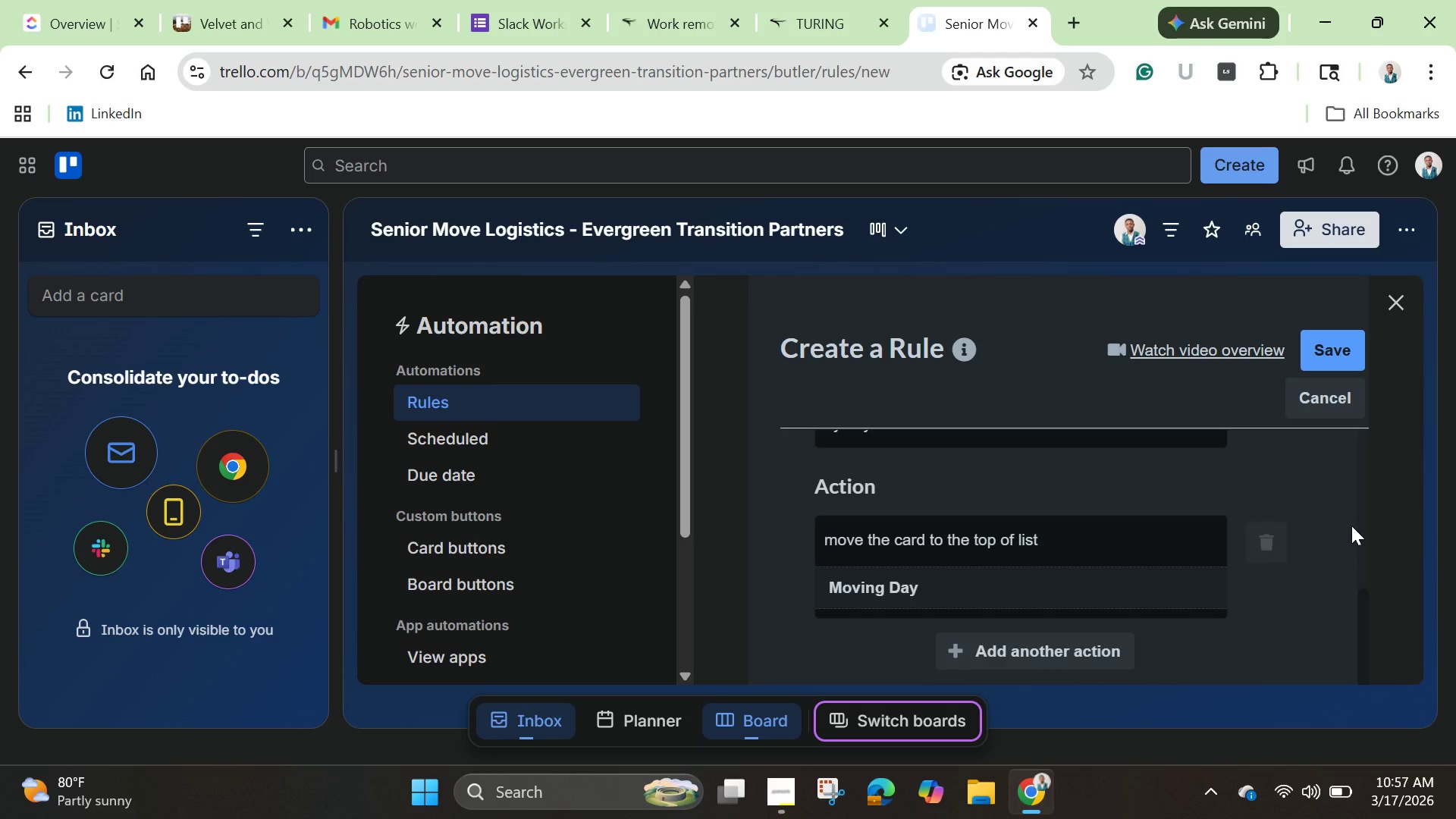 
wait(16.68)
 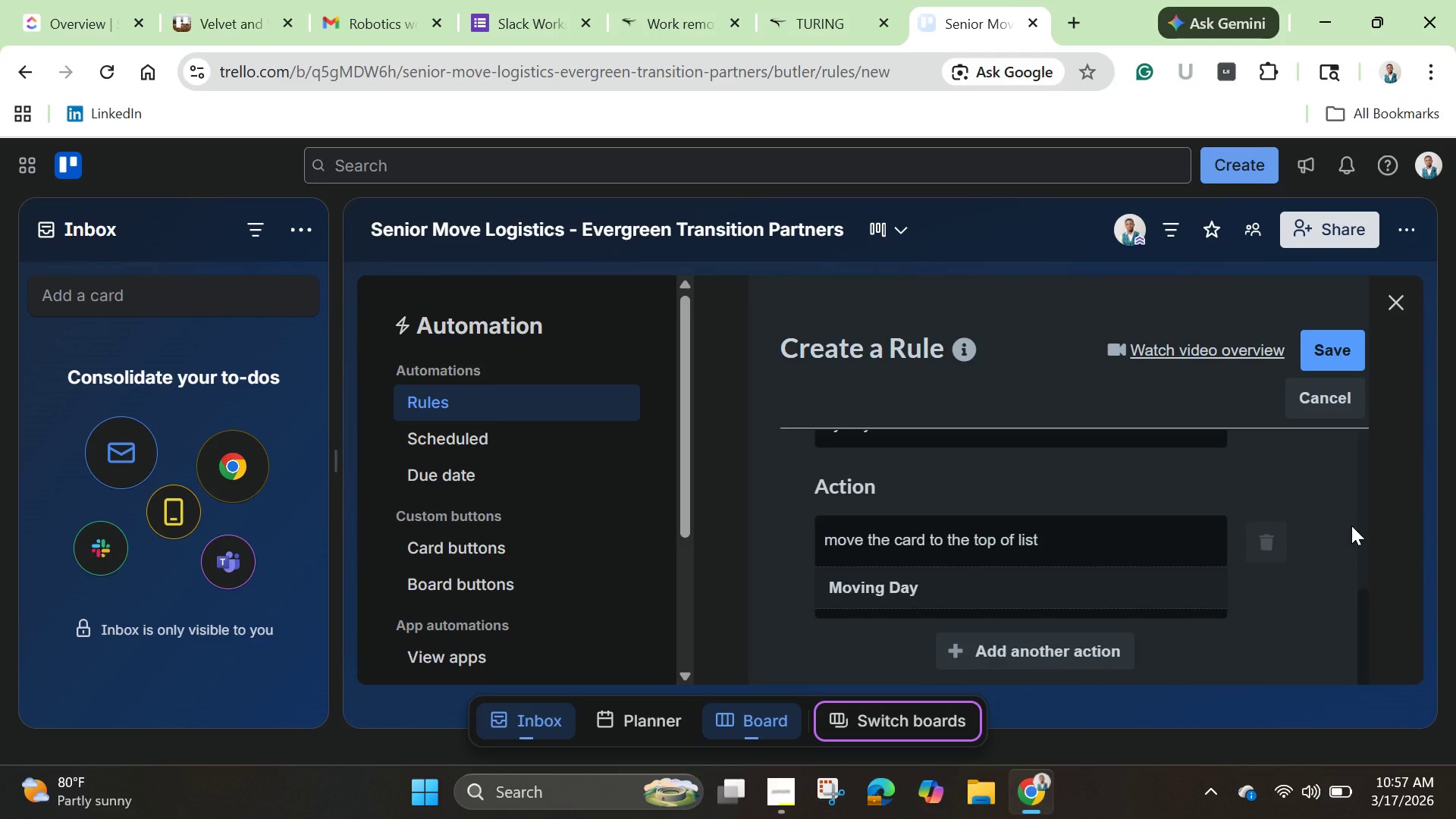 
scroll: coordinate [875, 518], scroll_direction: up, amount: 4.0
 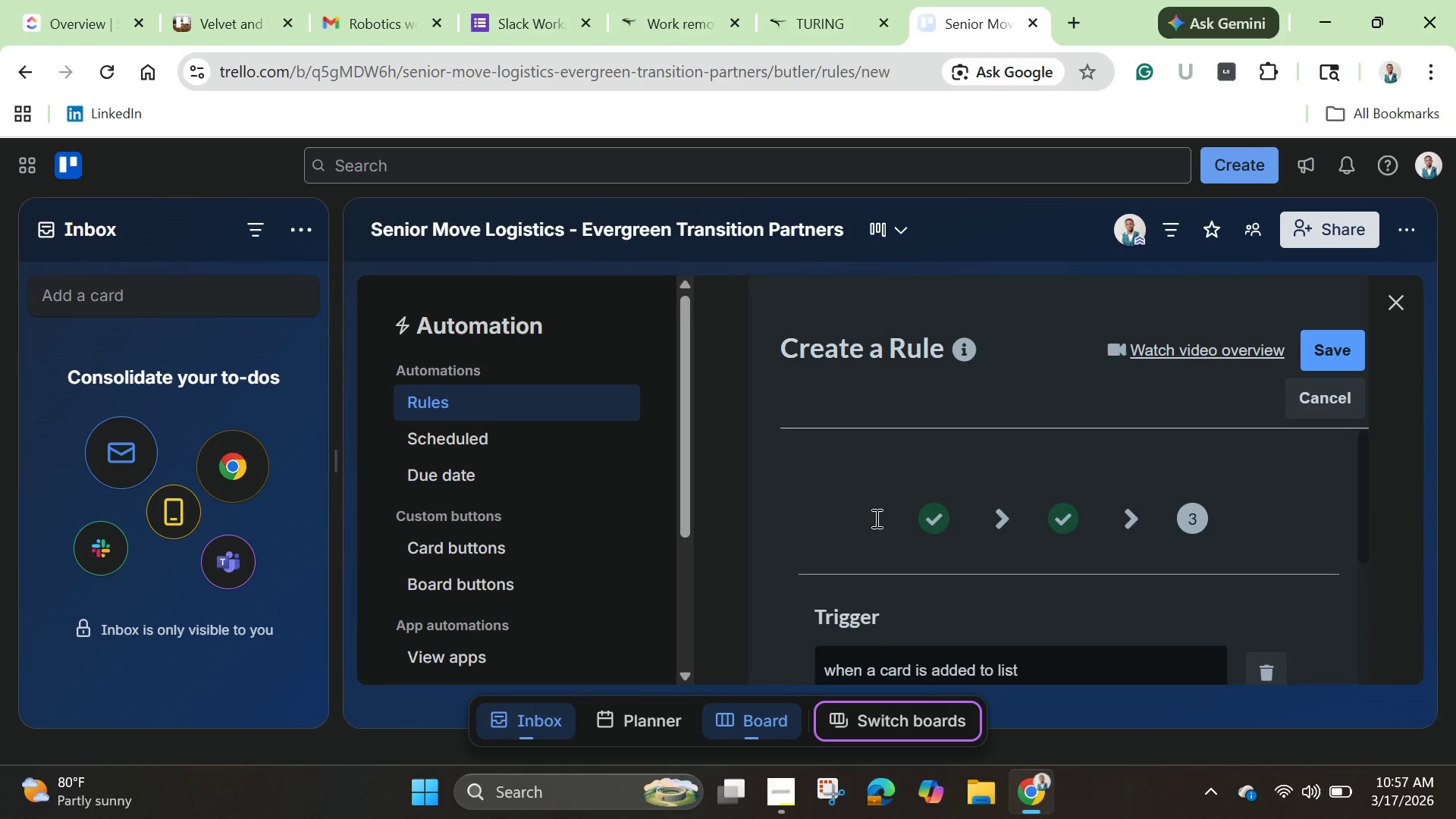 
scroll: coordinate [881, 535], scroll_direction: down, amount: 6.0
 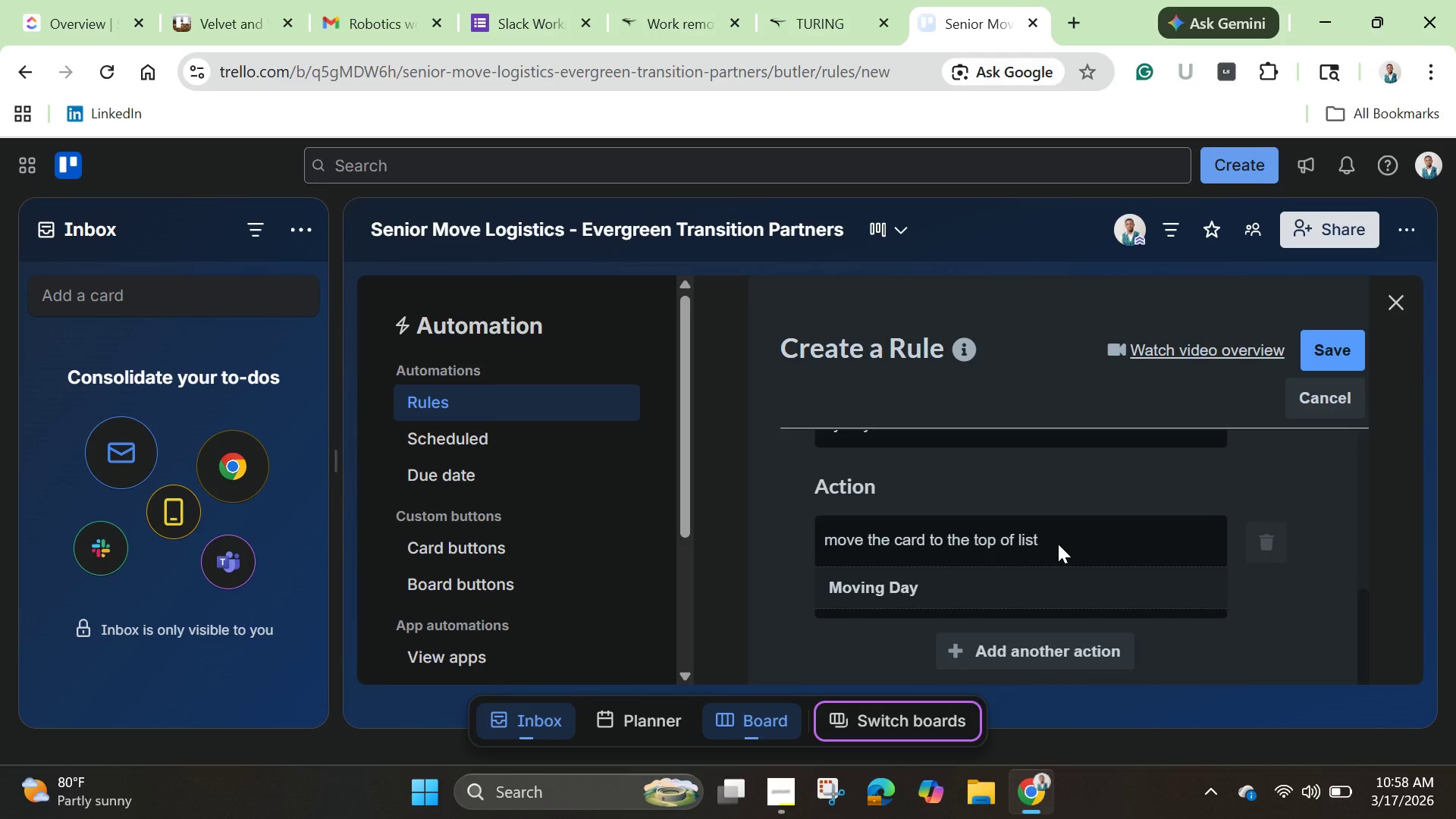 
wait(40.61)
 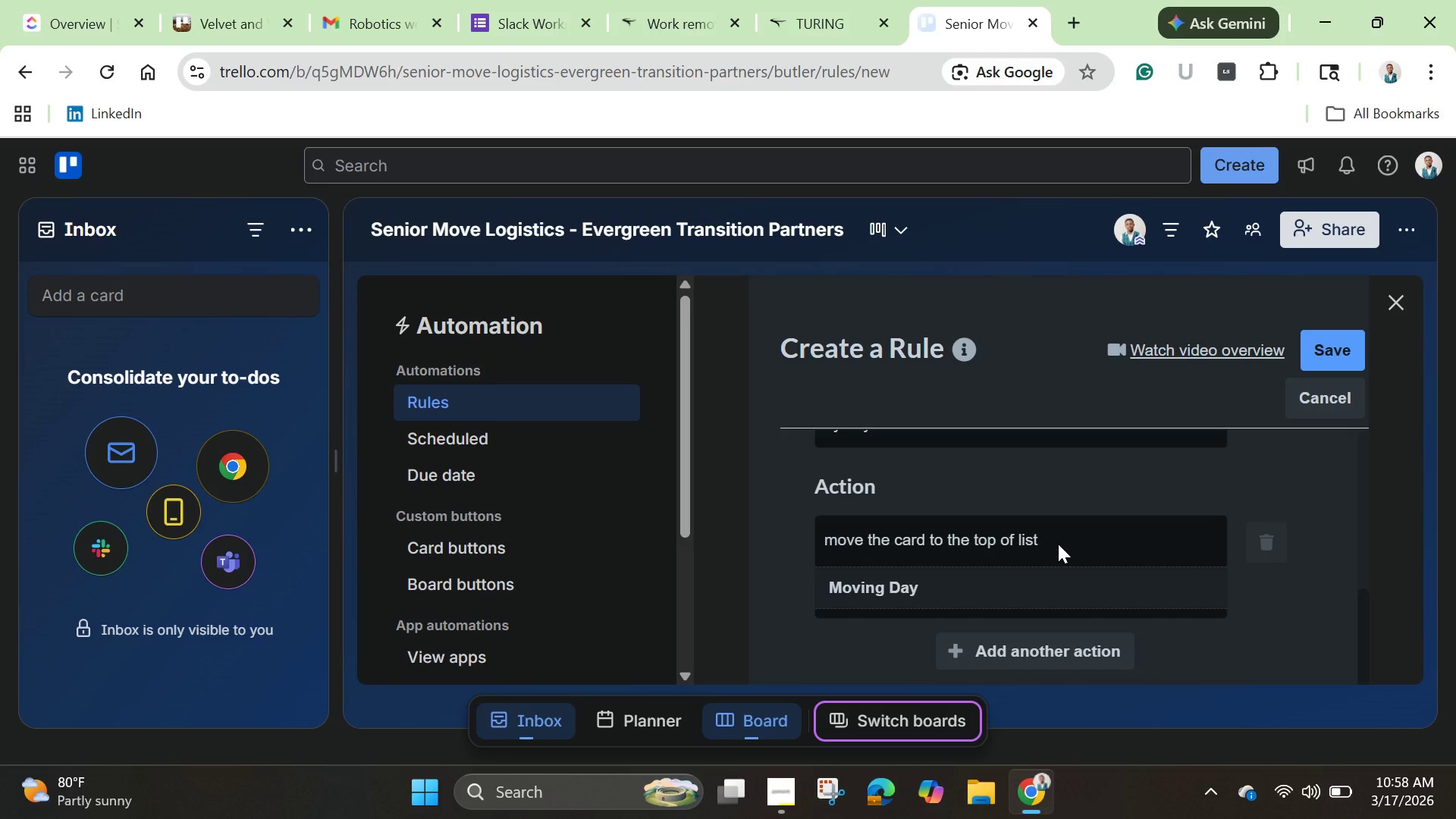 
left_click([1266, 538])
 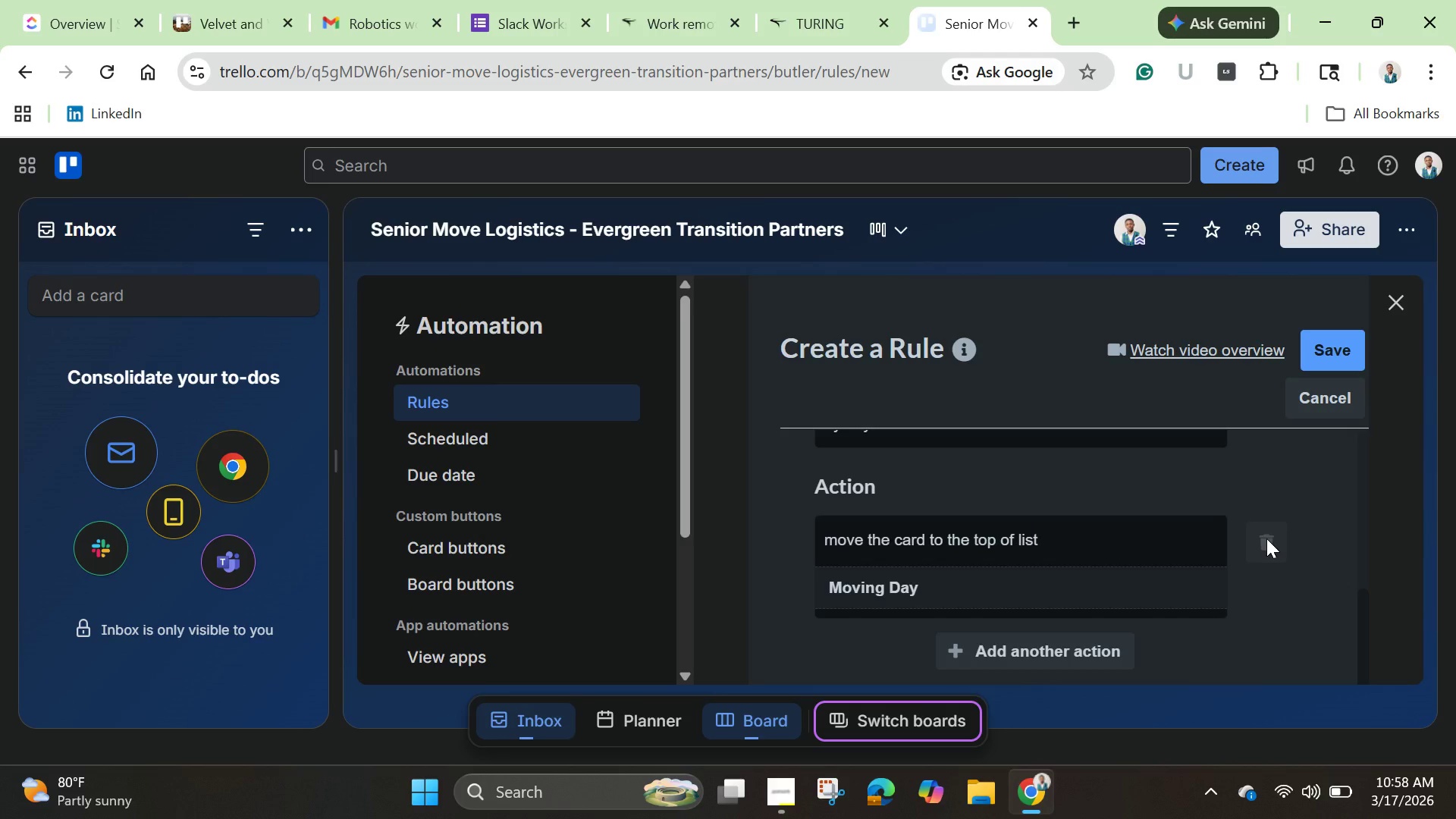 
left_click([1266, 538])
 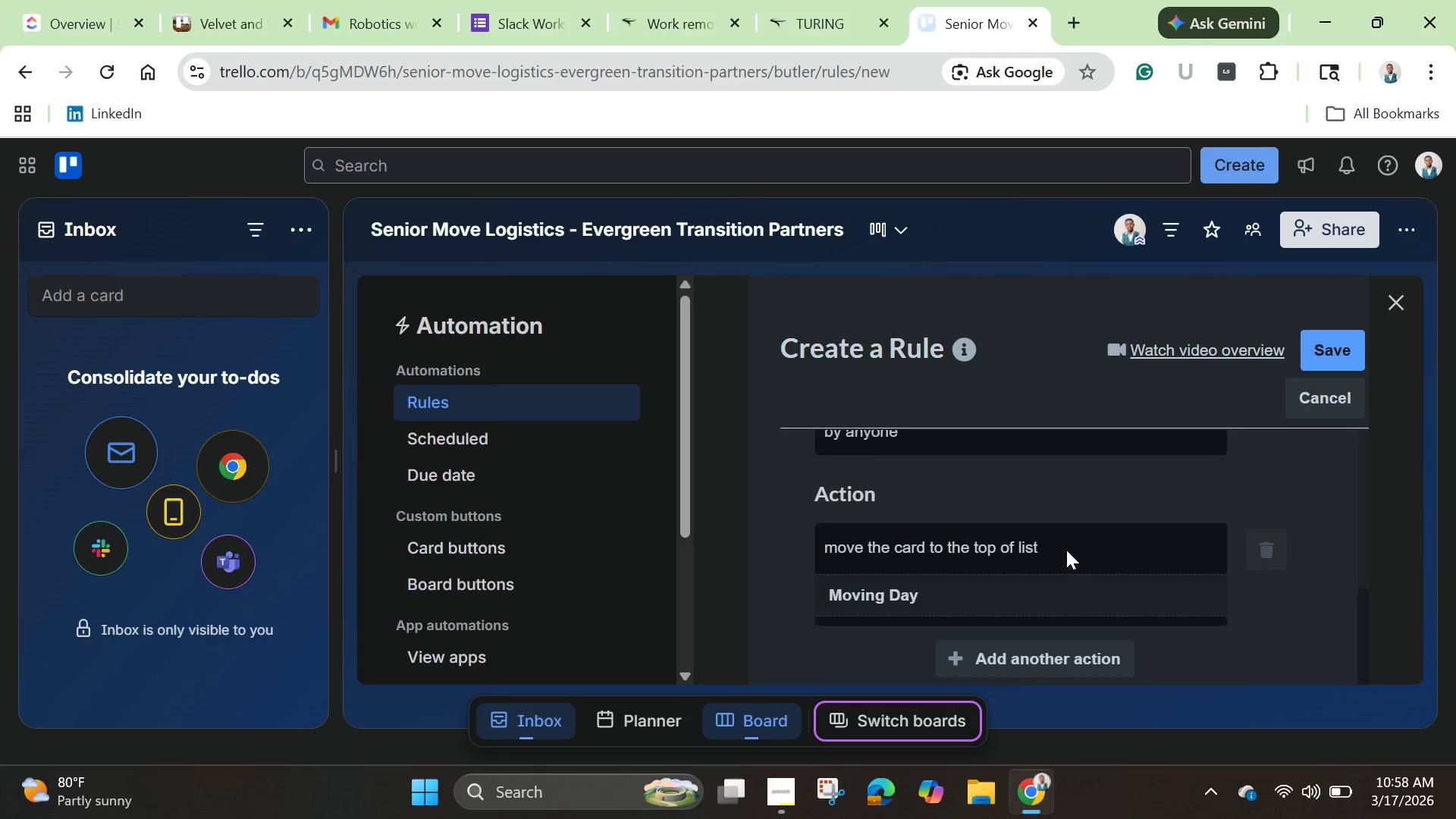 
scroll: coordinate [1066, 550], scroll_direction: none, amount: 0.0
 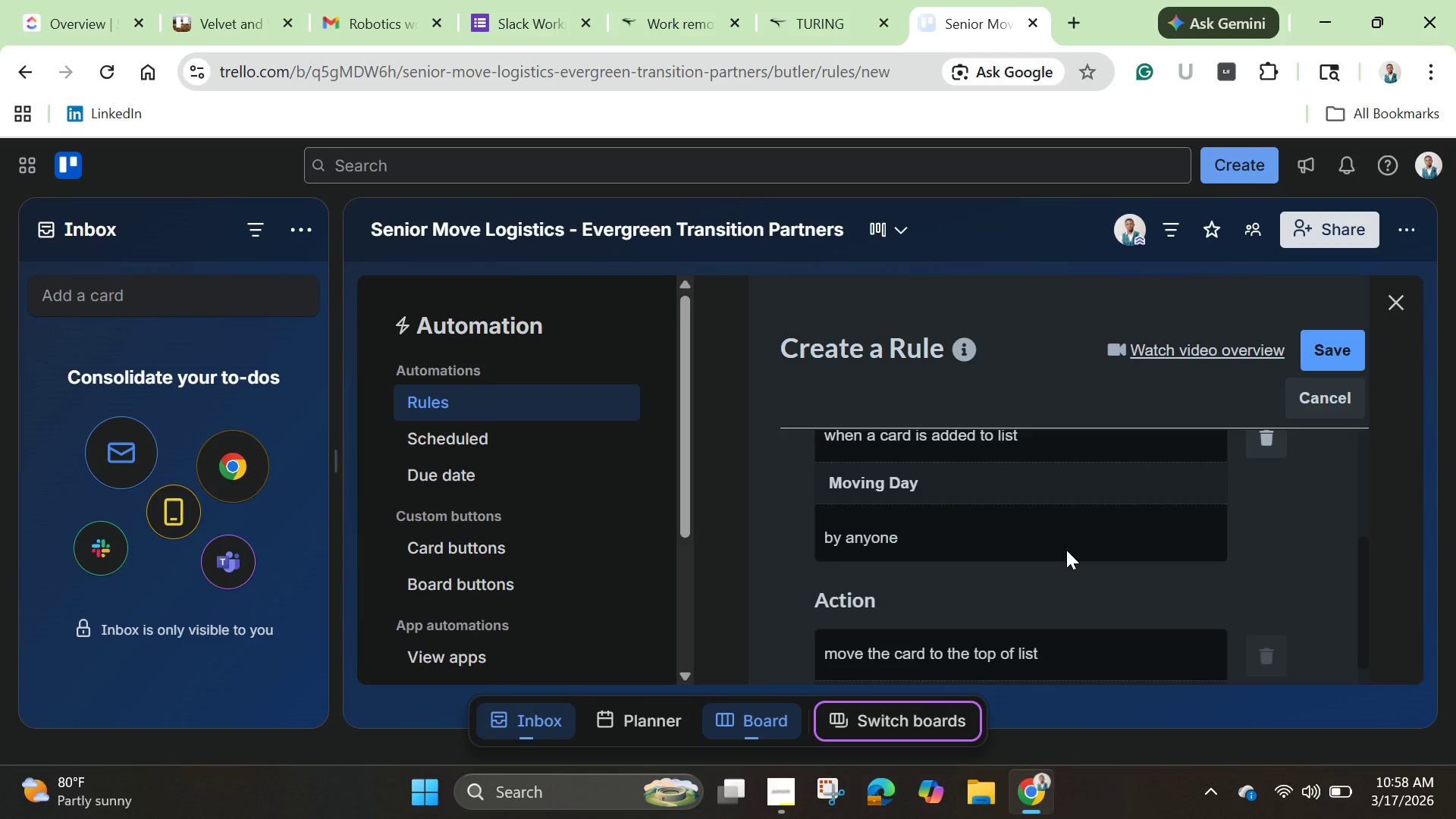 
scroll: coordinate [1066, 550], scroll_direction: down, amount: 1.0
 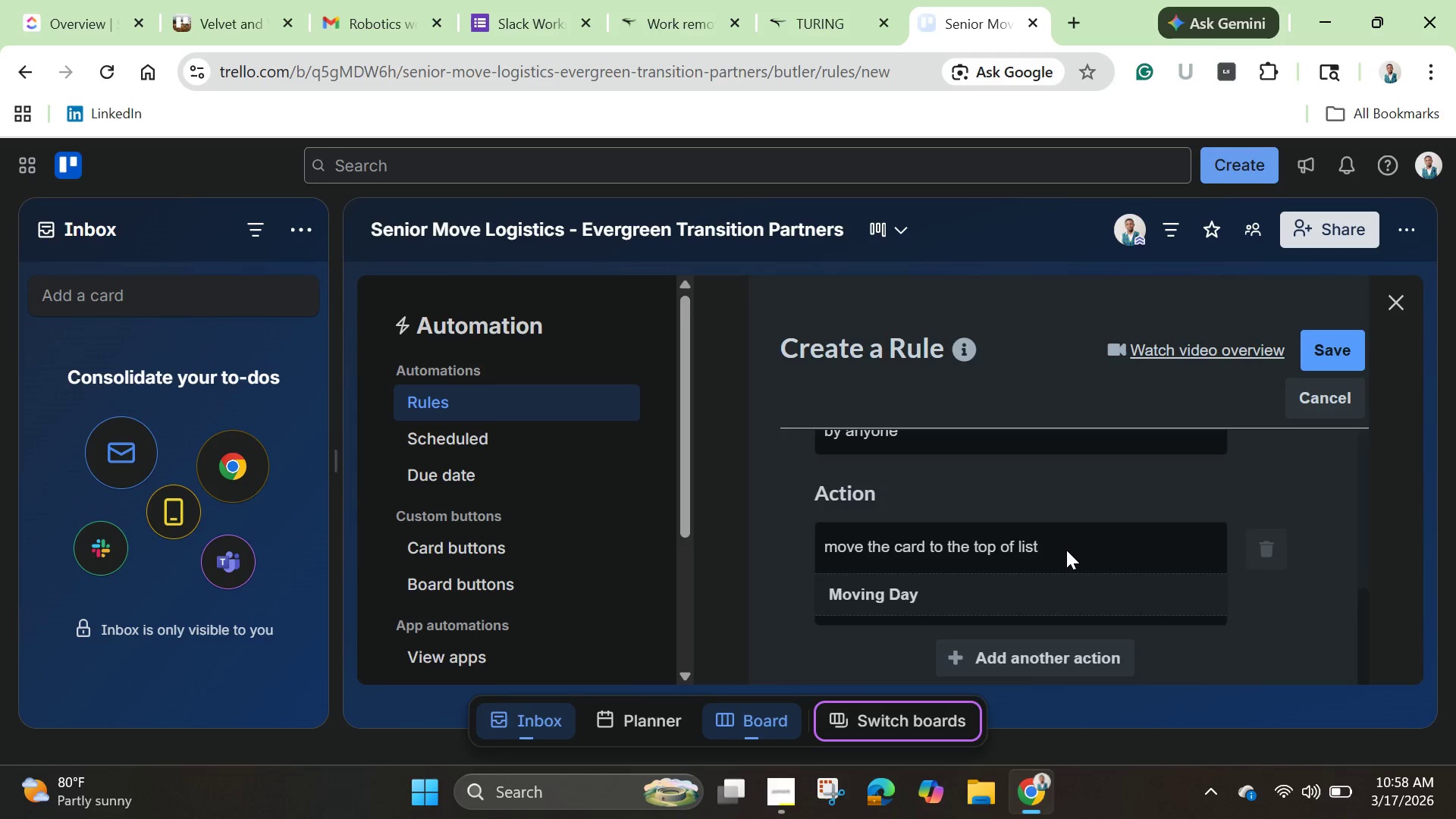 
scroll: coordinate [1066, 550], scroll_direction: up, amount: 2.0
 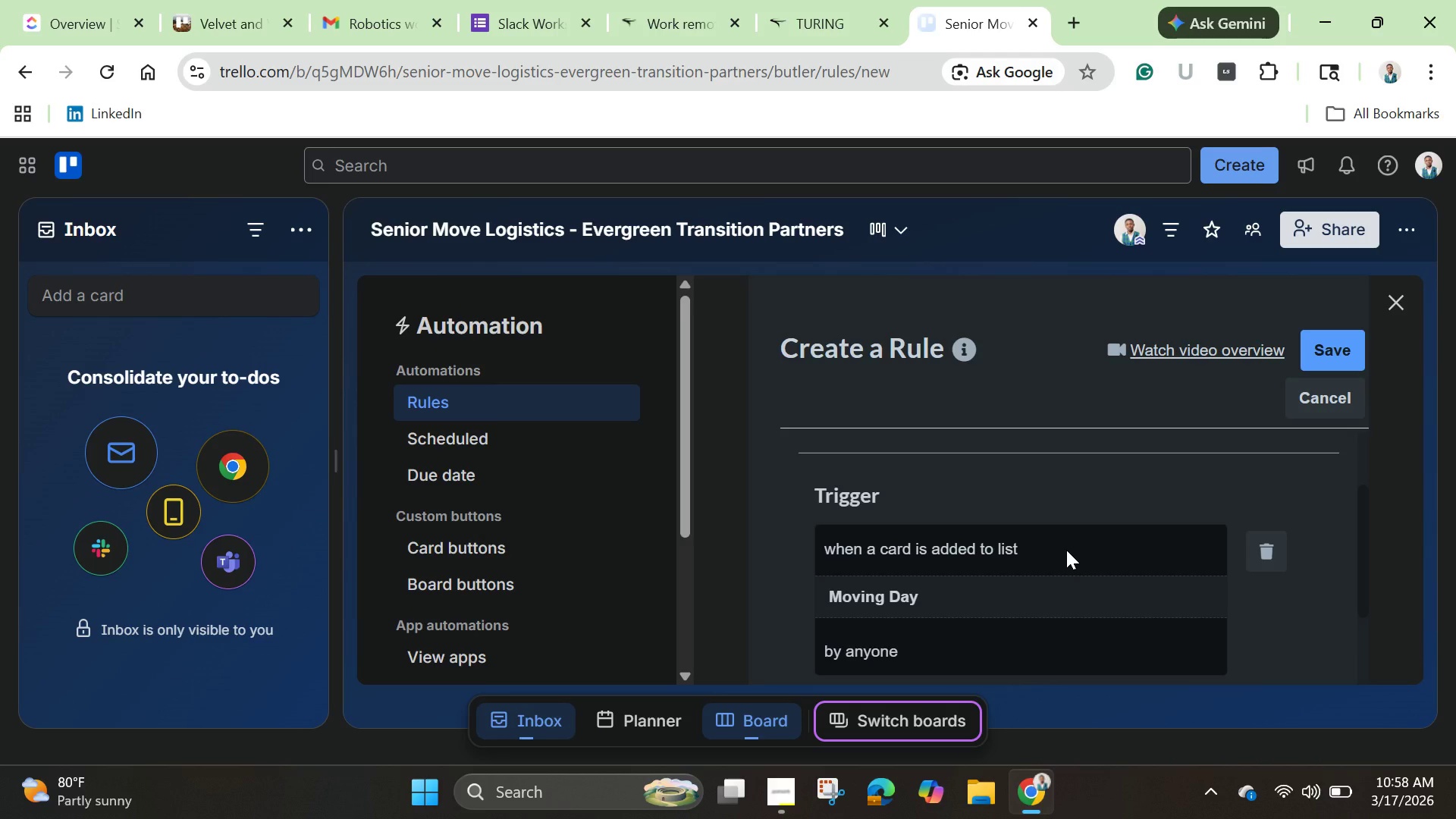 
scroll: coordinate [1066, 550], scroll_direction: down, amount: 4.0
 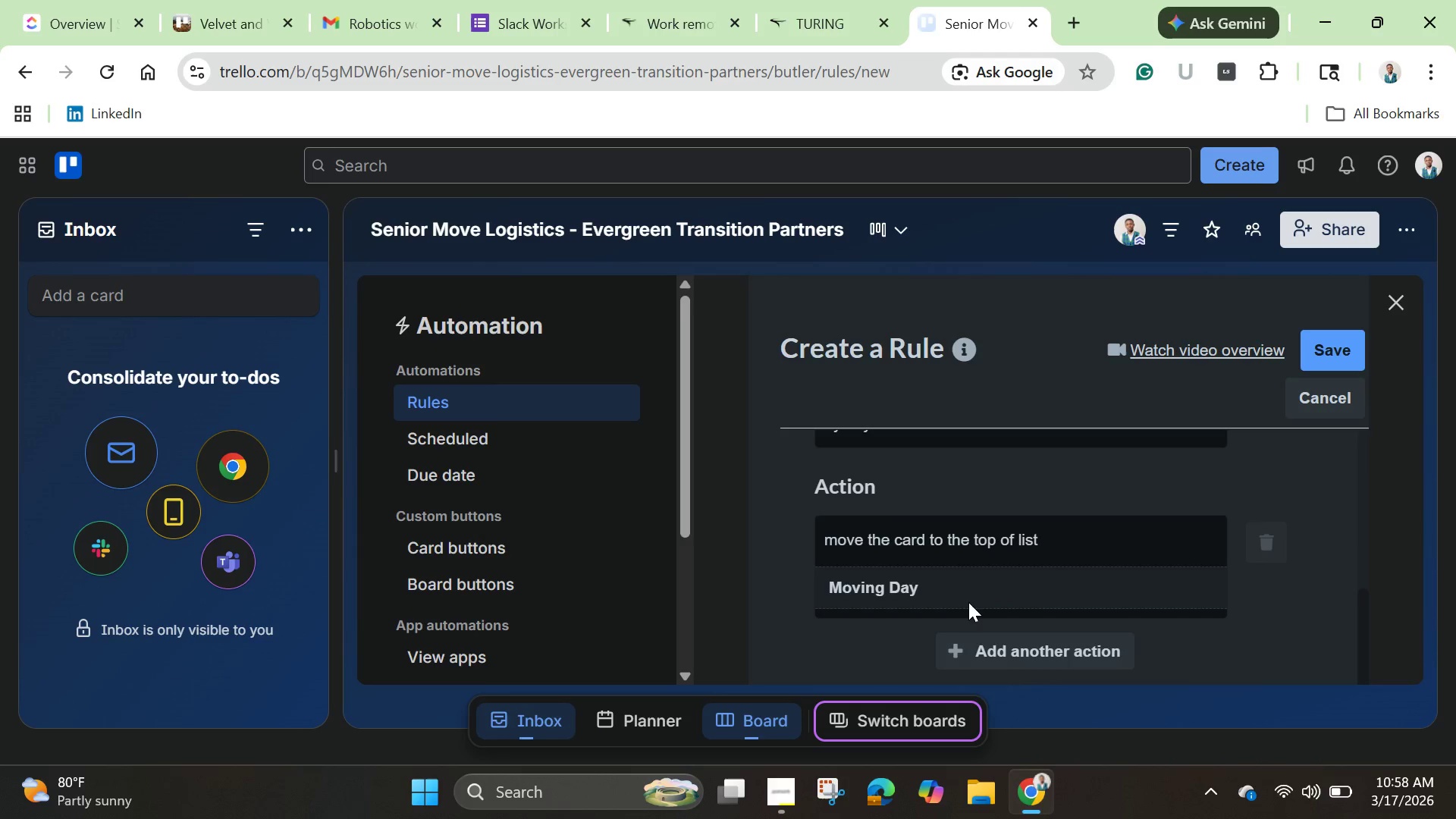 
left_click([948, 589])
 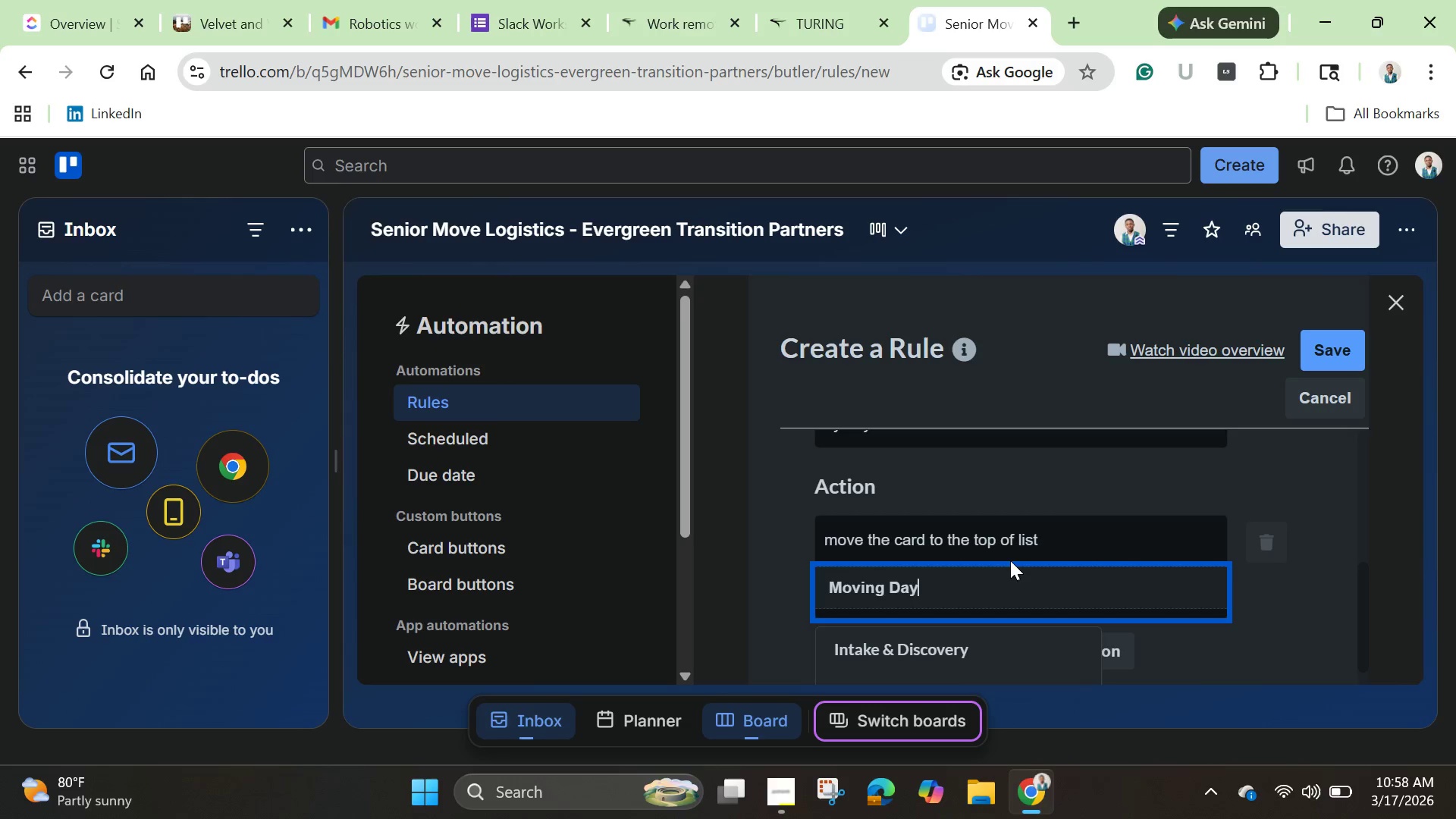 
left_click([1034, 536])
 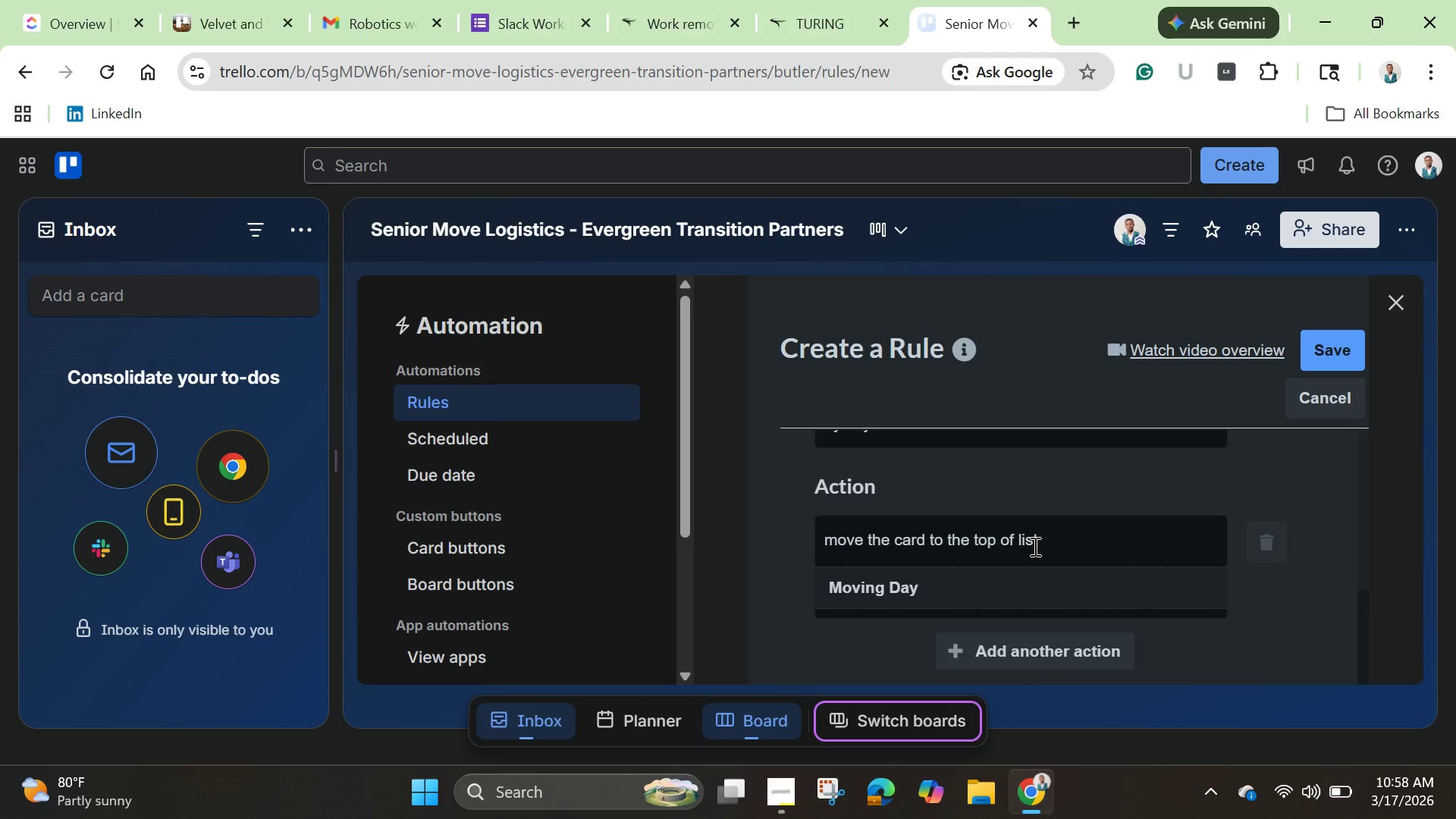 
double_click([1032, 546])
 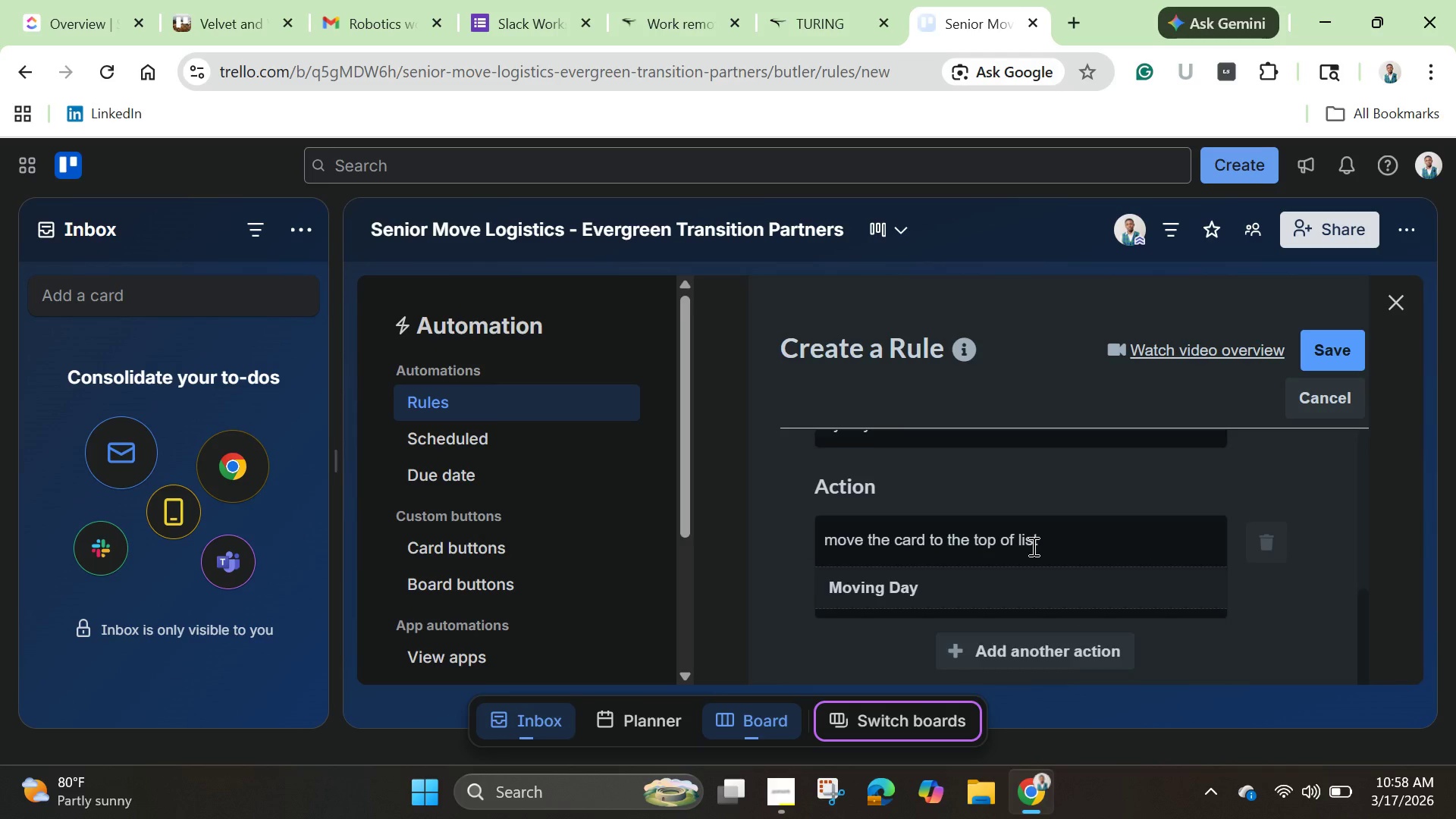 
scroll: coordinate [1032, 546], scroll_direction: down, amount: 1.0
 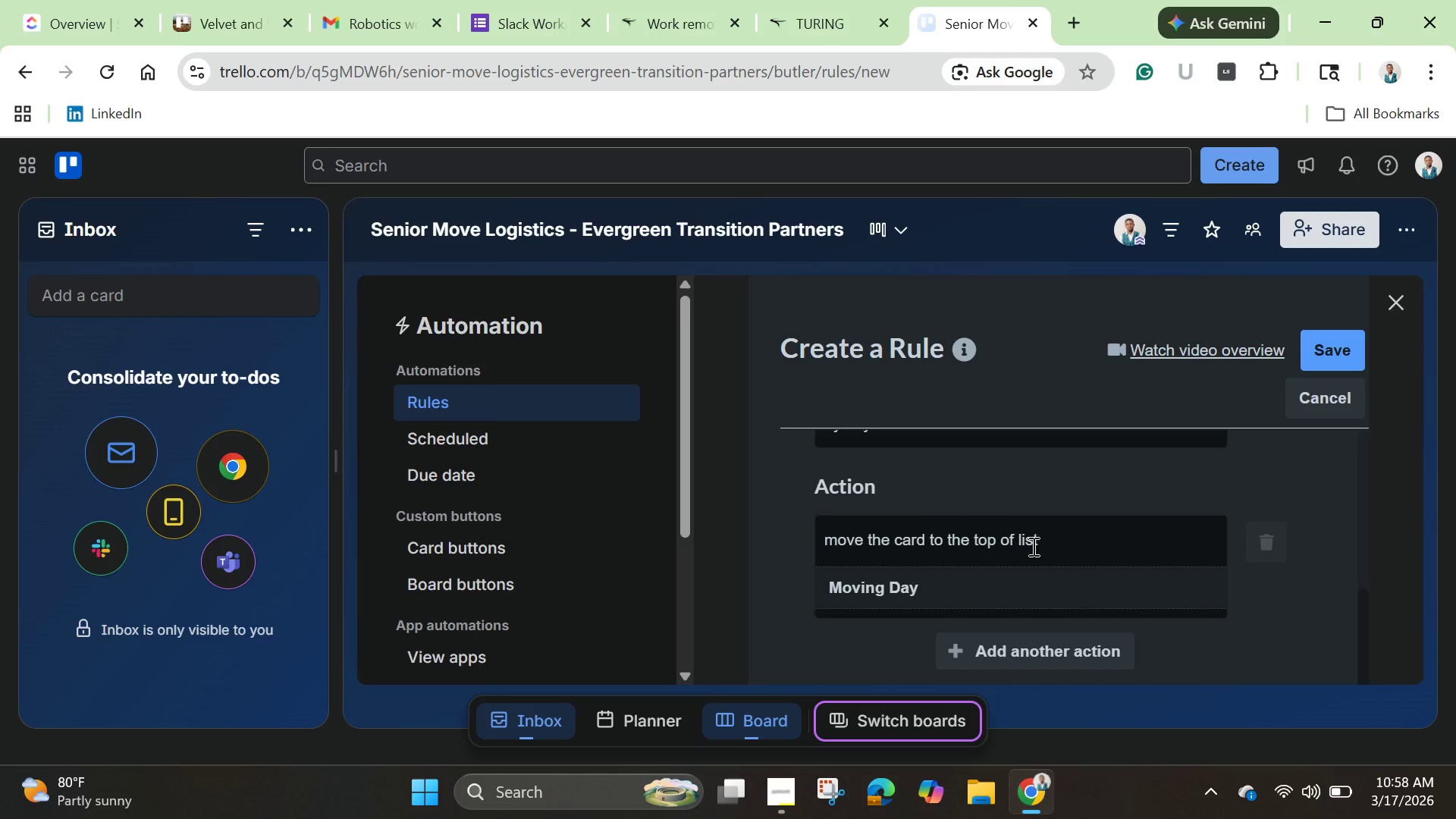 
scroll: coordinate [1032, 544], scroll_direction: up, amount: 2.0
 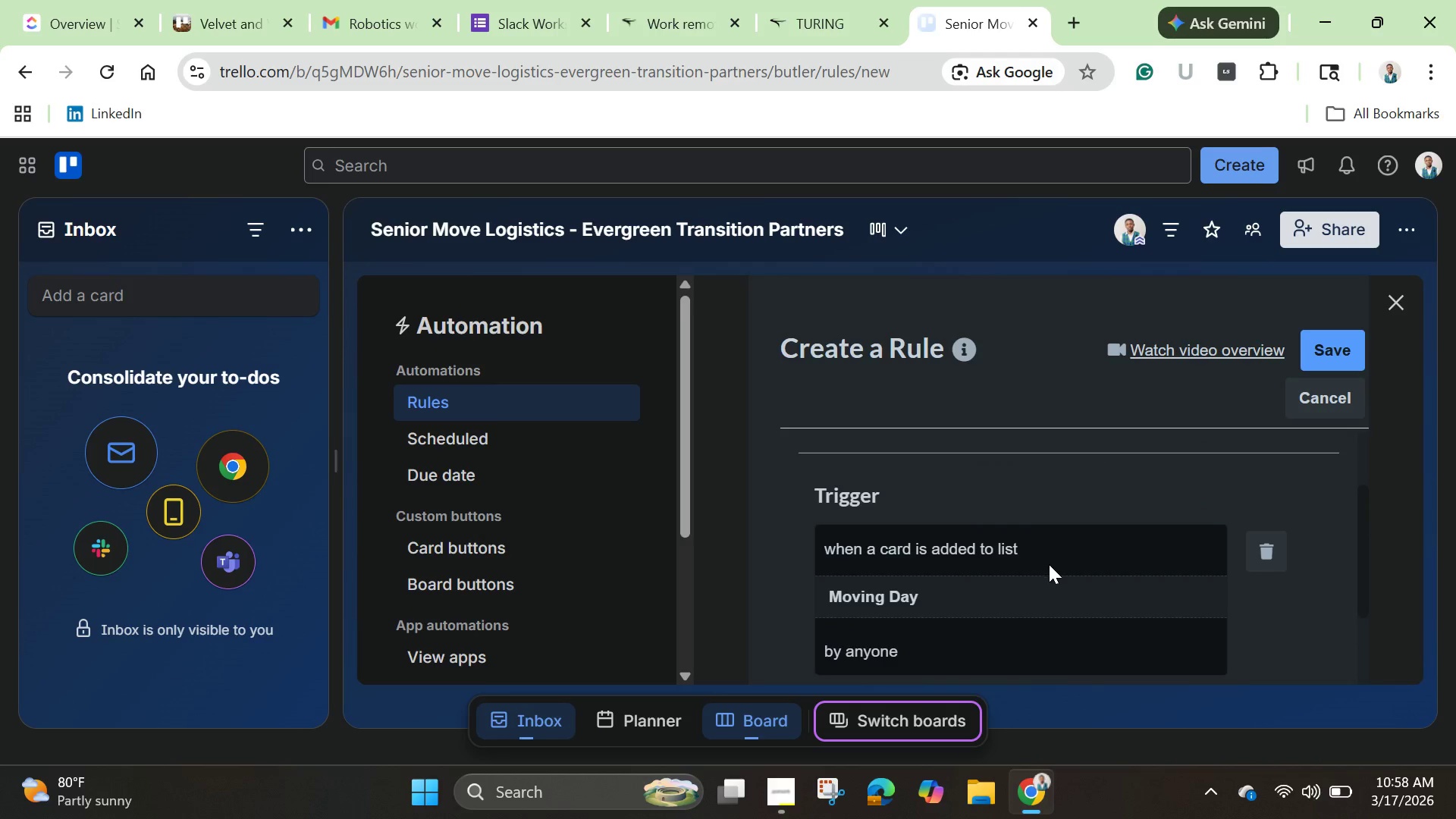 
scroll: coordinate [1049, 564], scroll_direction: down, amount: 4.0
 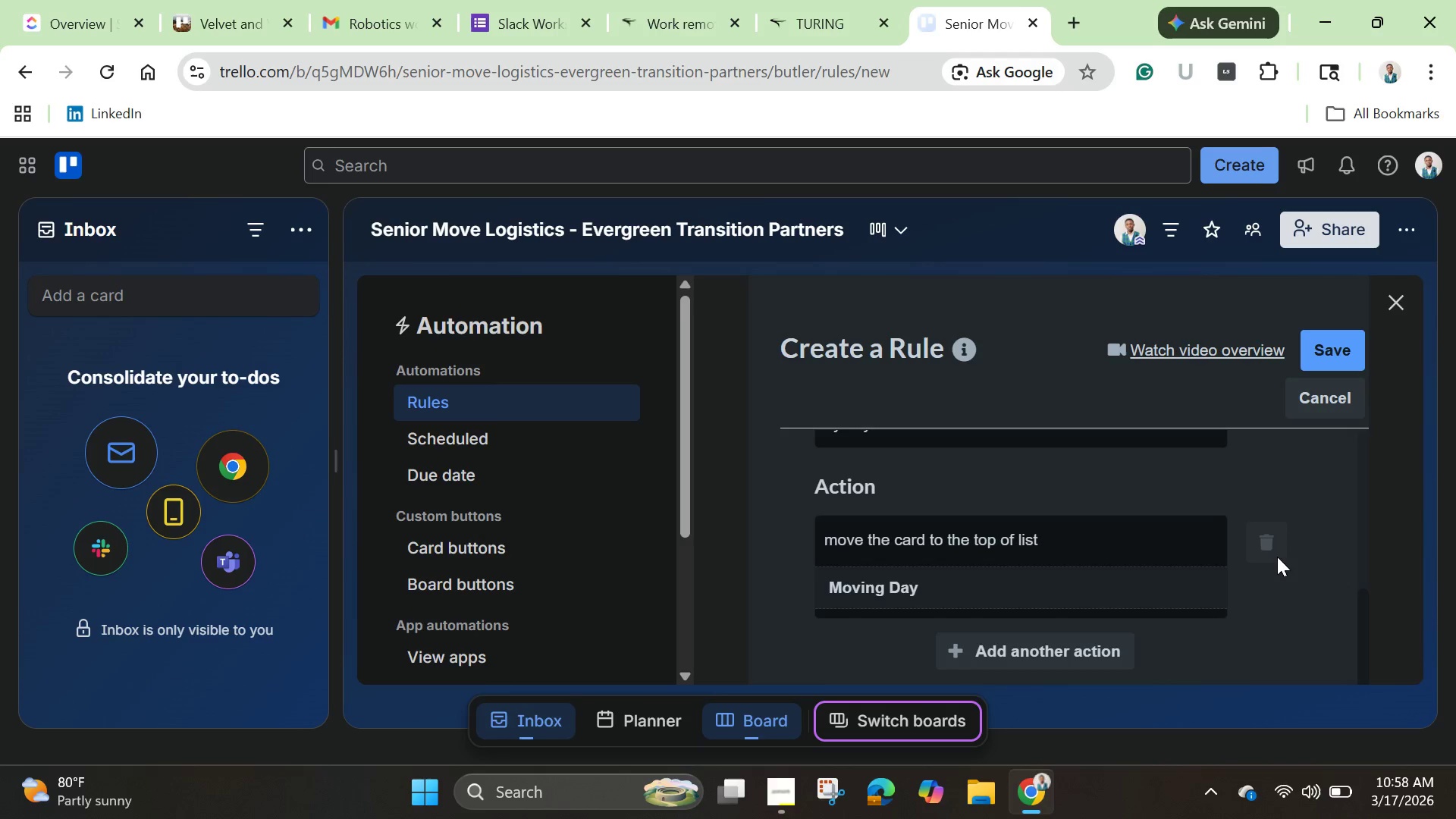 
left_click([1274, 541])
 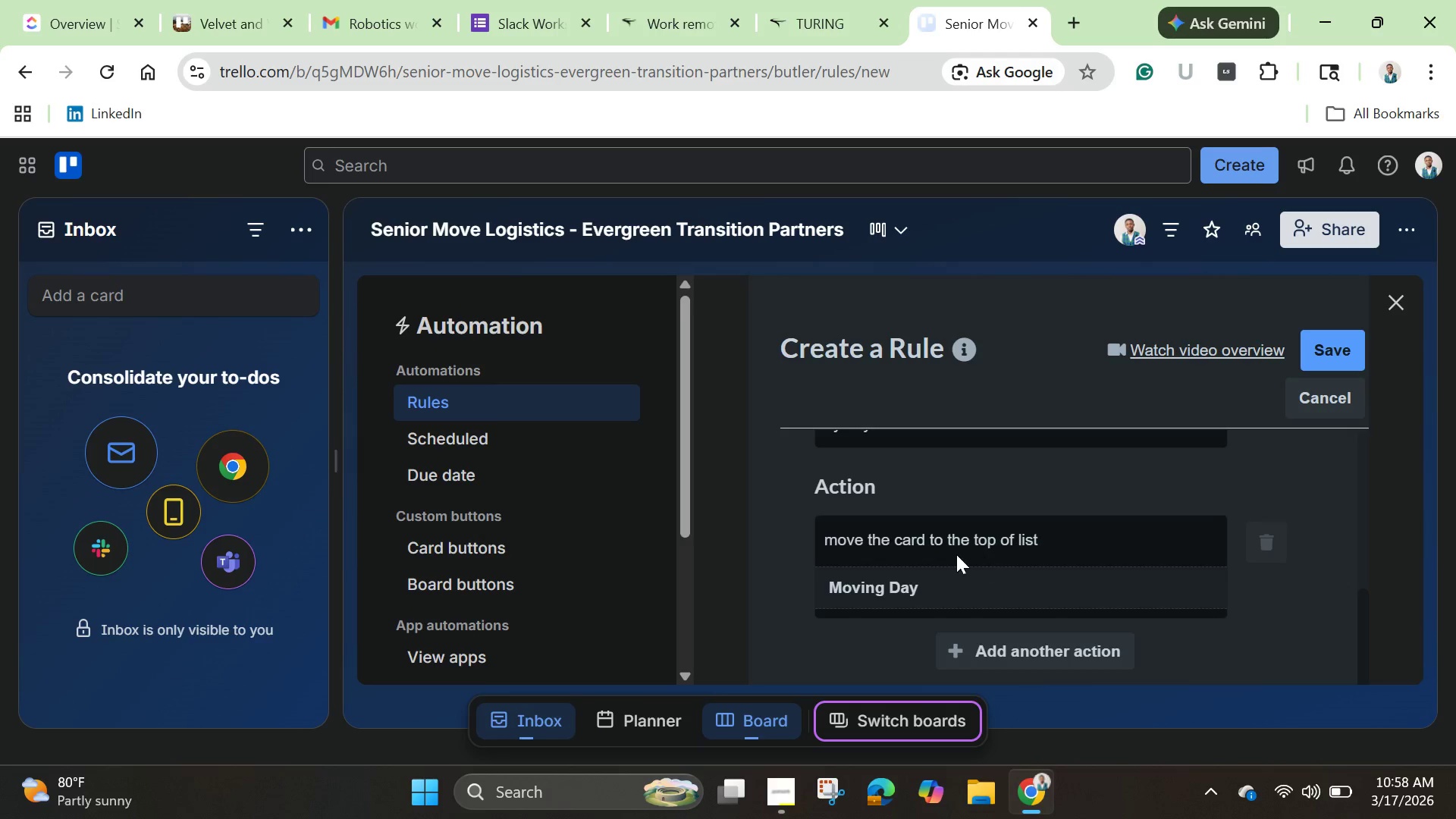 
left_click([956, 554])
 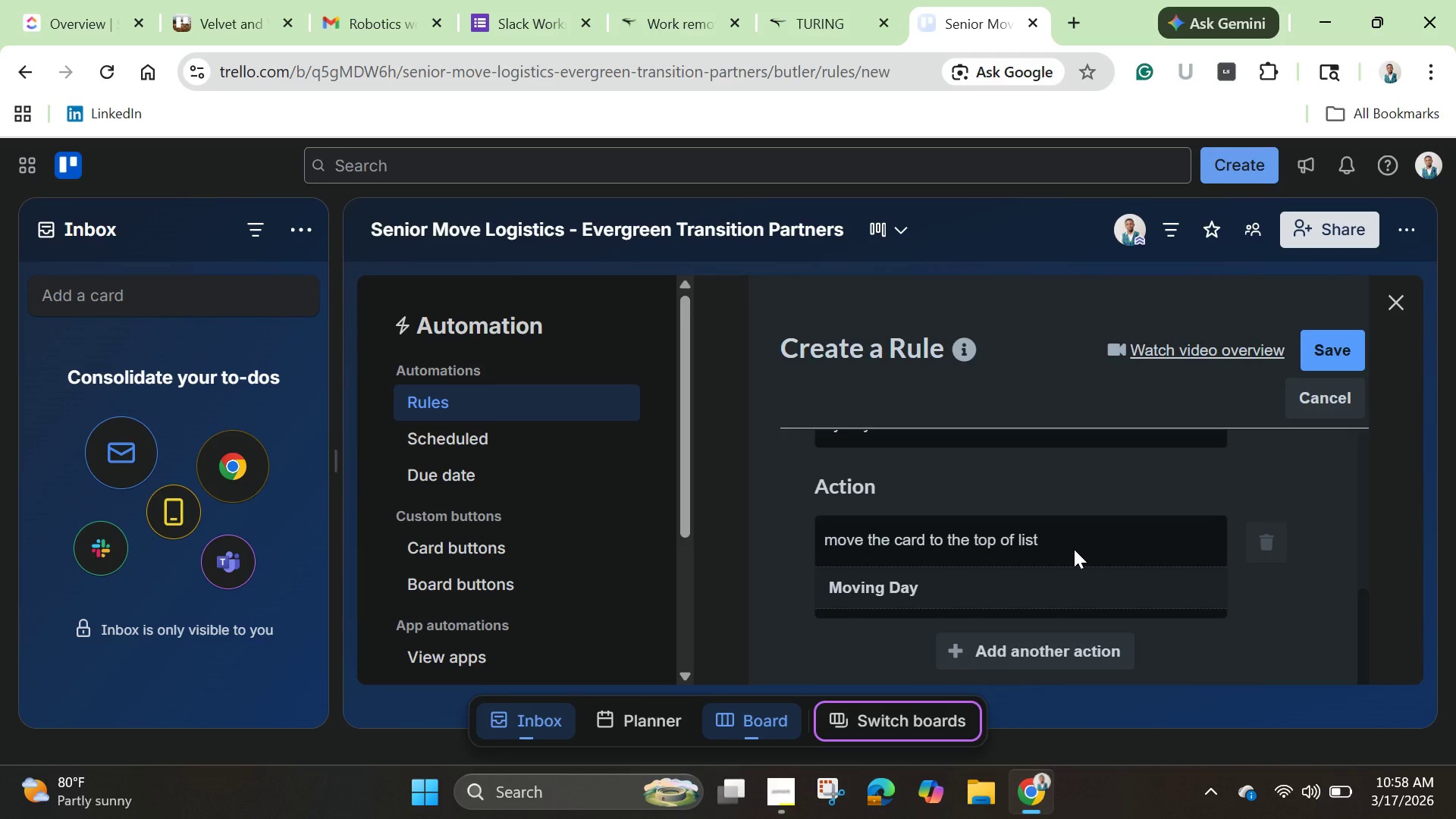 
wait(16.62)
 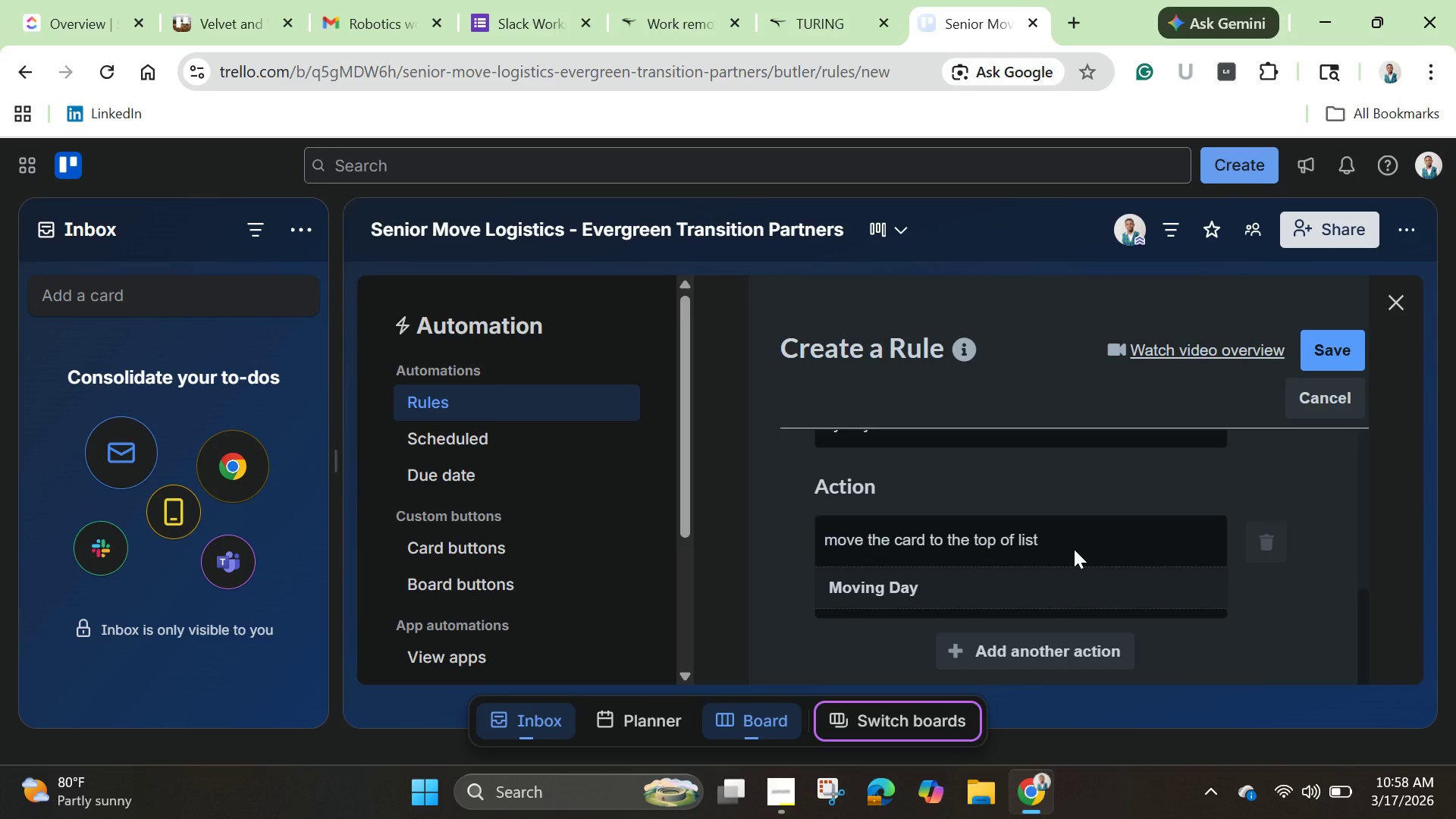 
scroll: coordinate [974, 593], scroll_direction: down, amount: 2.0
 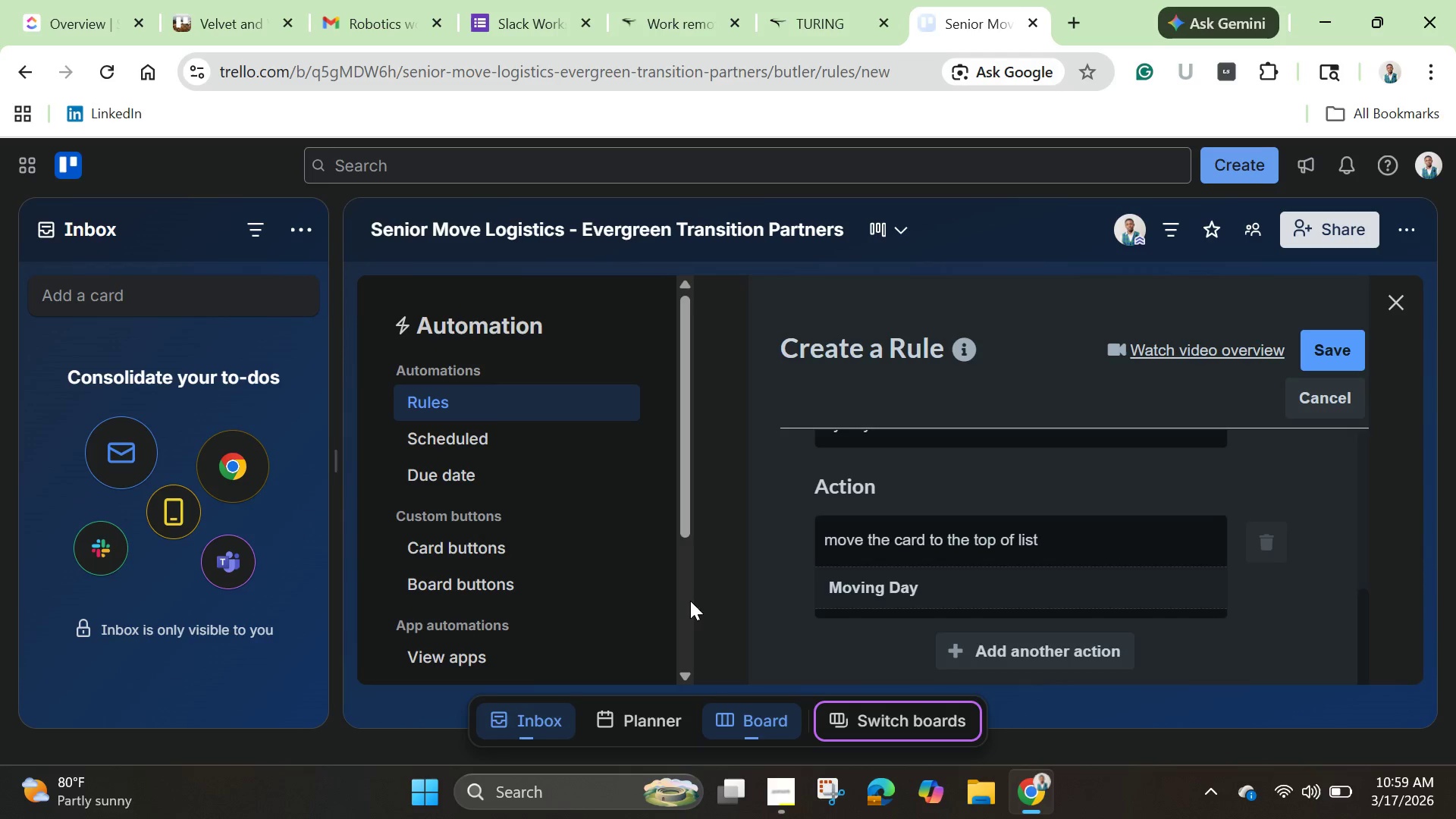 
scroll: coordinate [778, 592], scroll_direction: up, amount: 1.0
 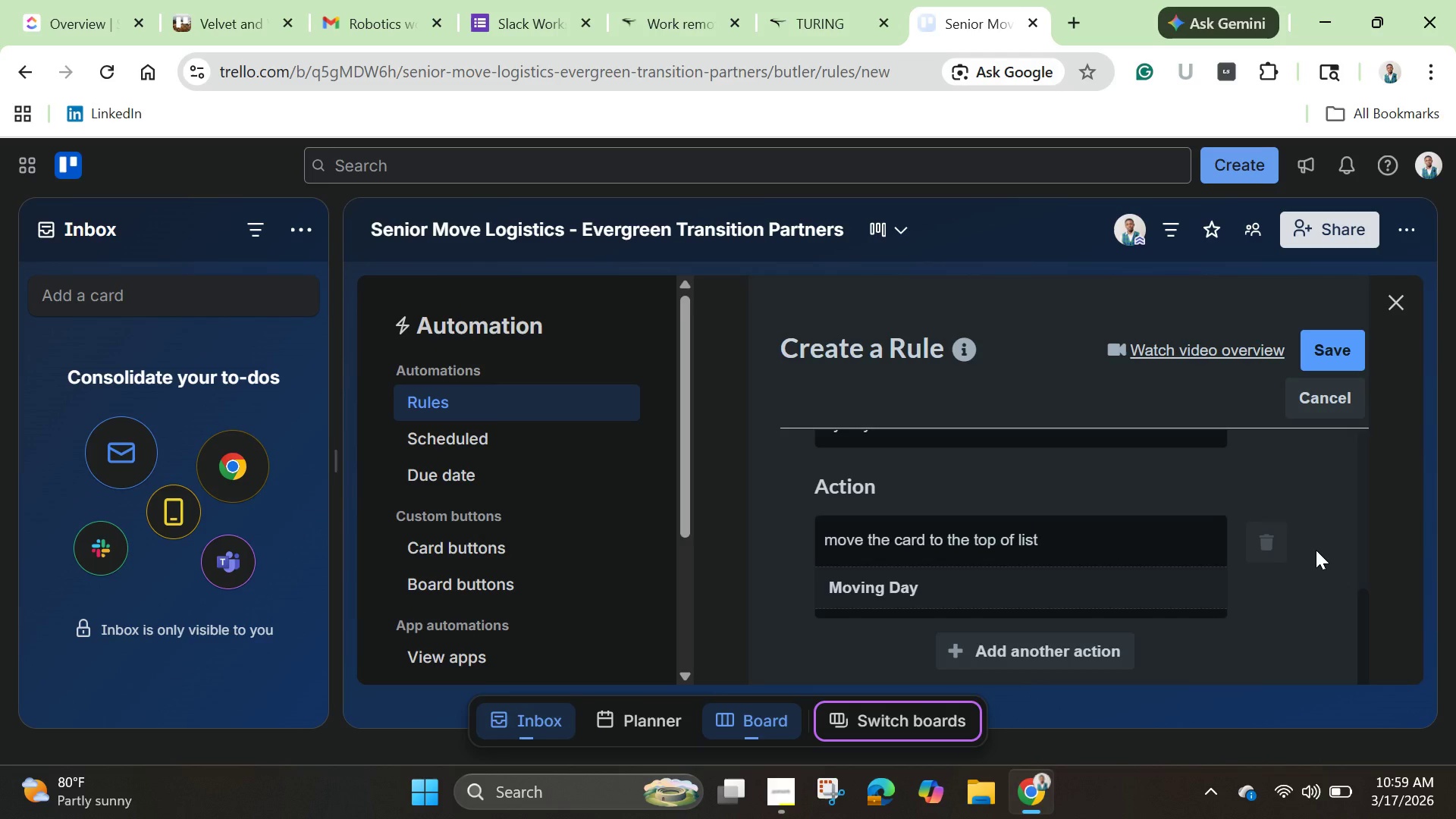 
wait(16.44)
 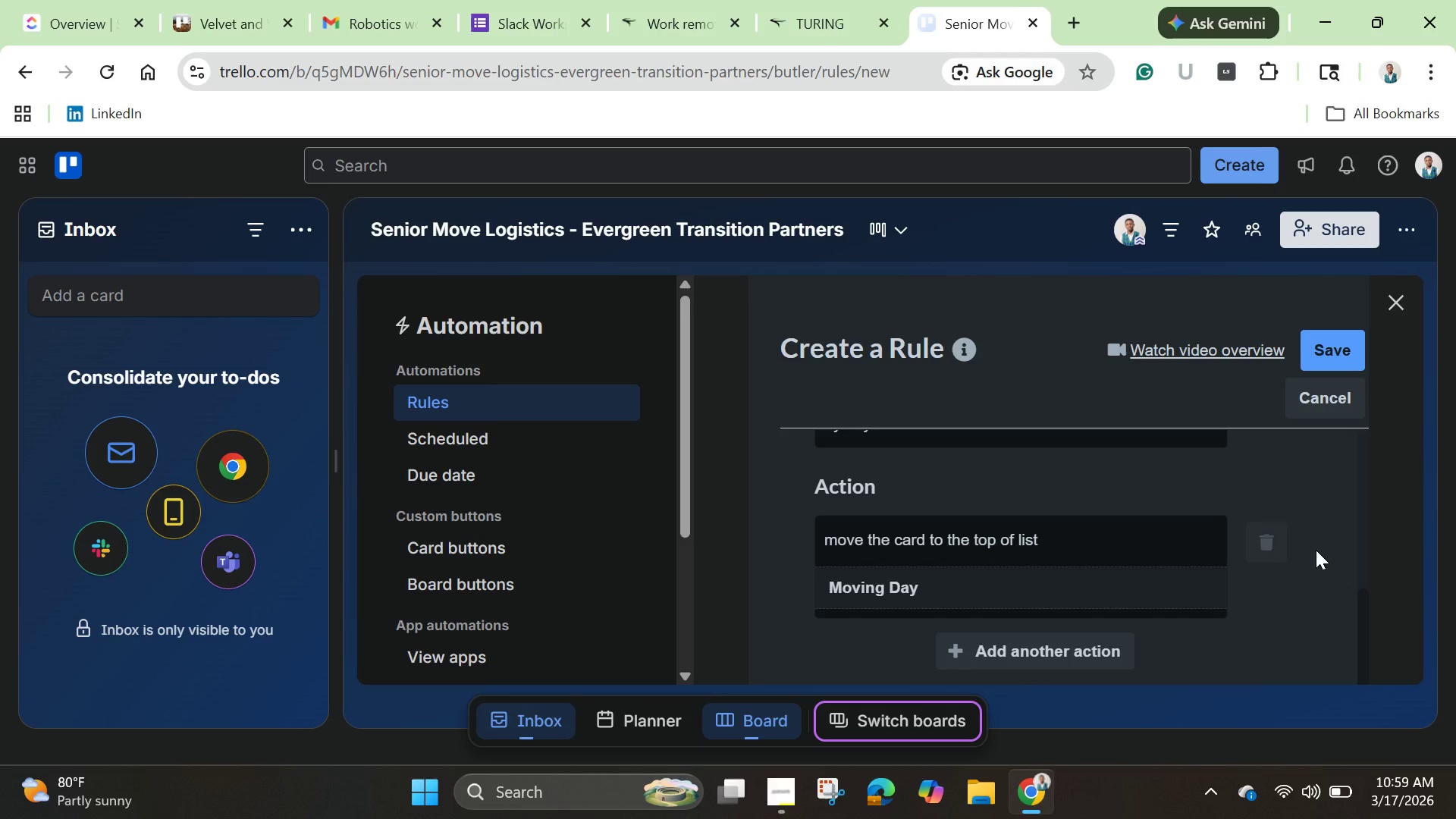 
left_click([1349, 350])
 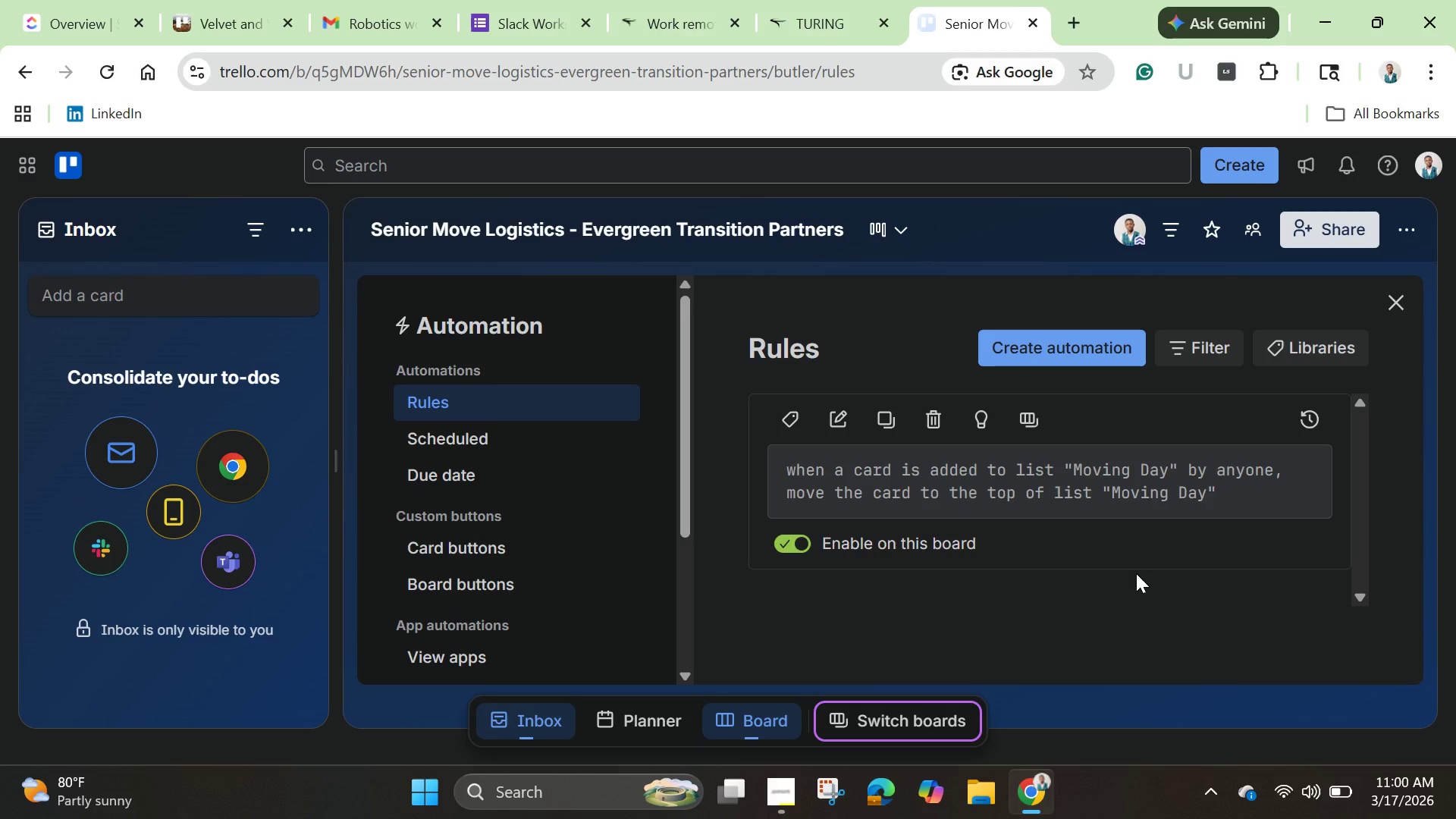 
wait(44.78)
 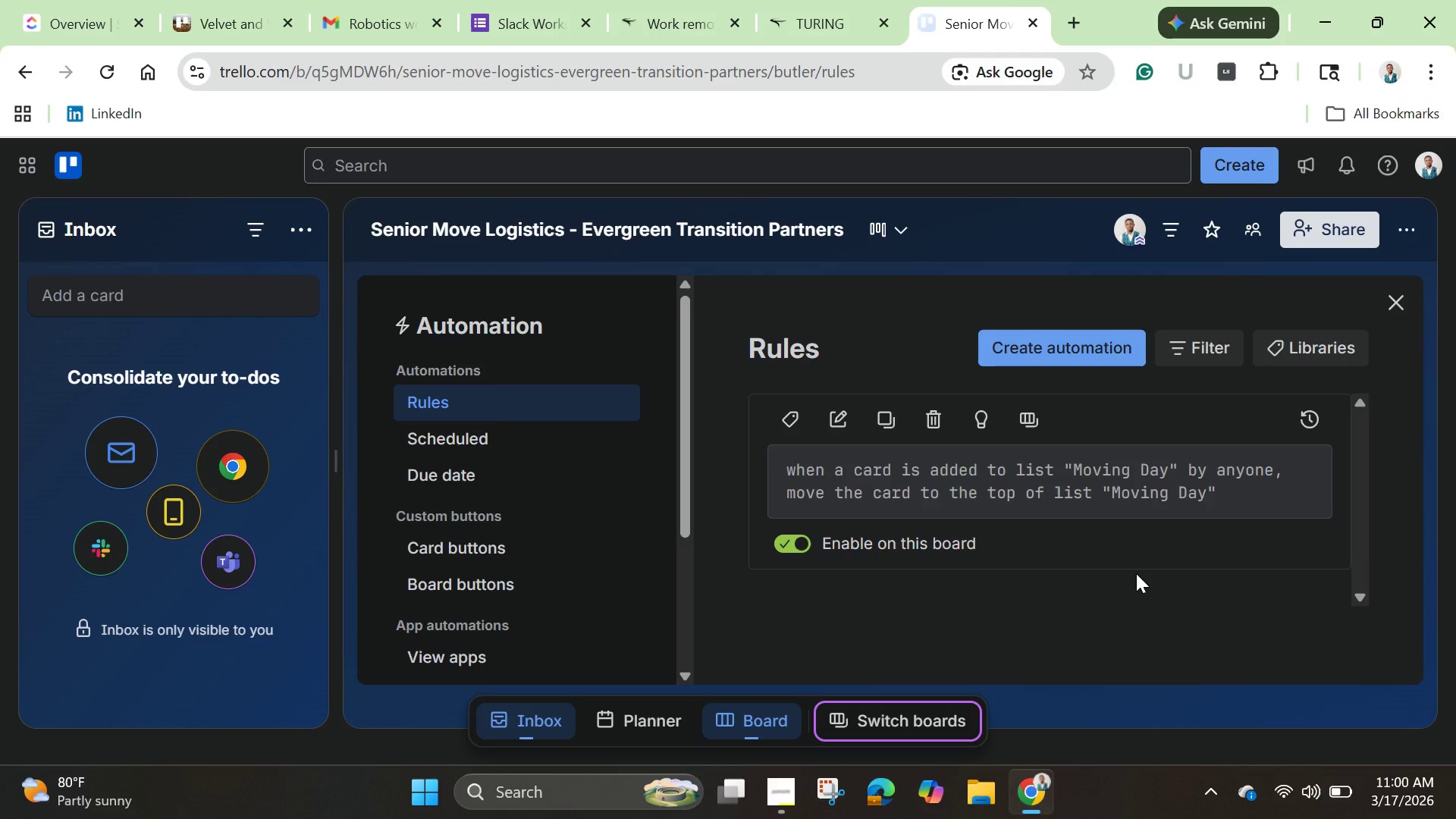 
left_click([840, 416])
 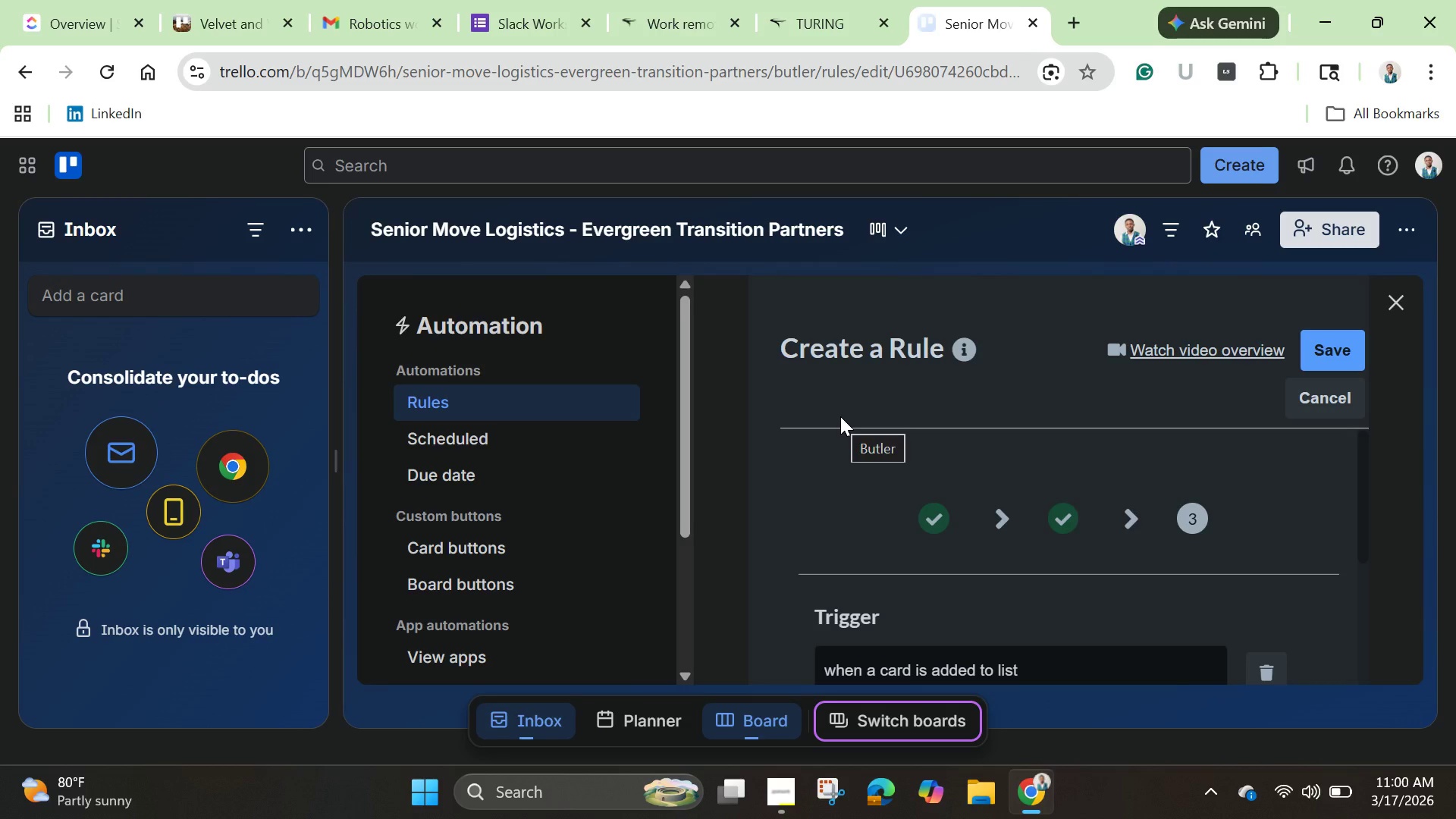 
wait(10.47)
 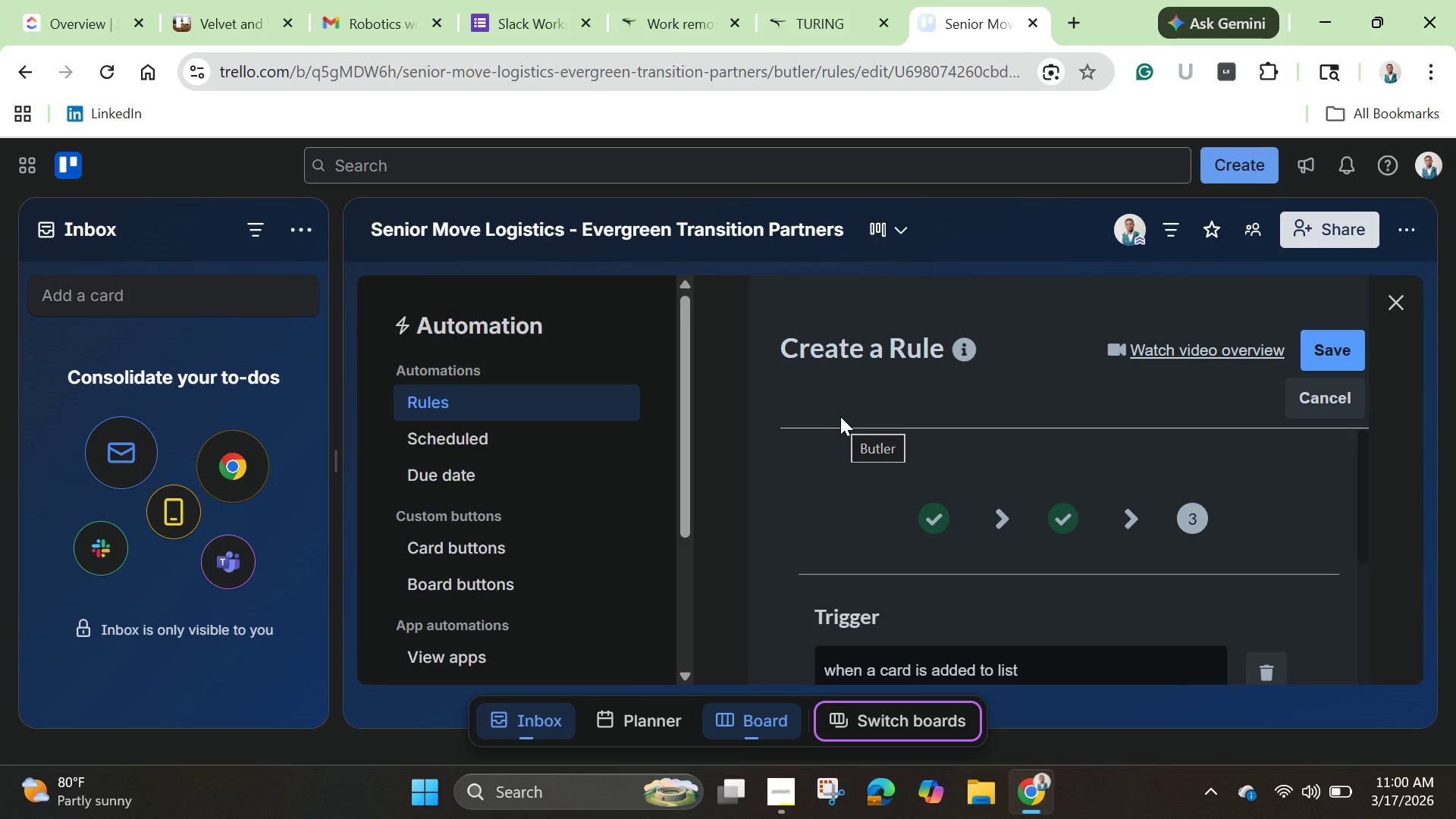 
scroll: coordinate [1066, 509], scroll_direction: down, amount: 8.0
 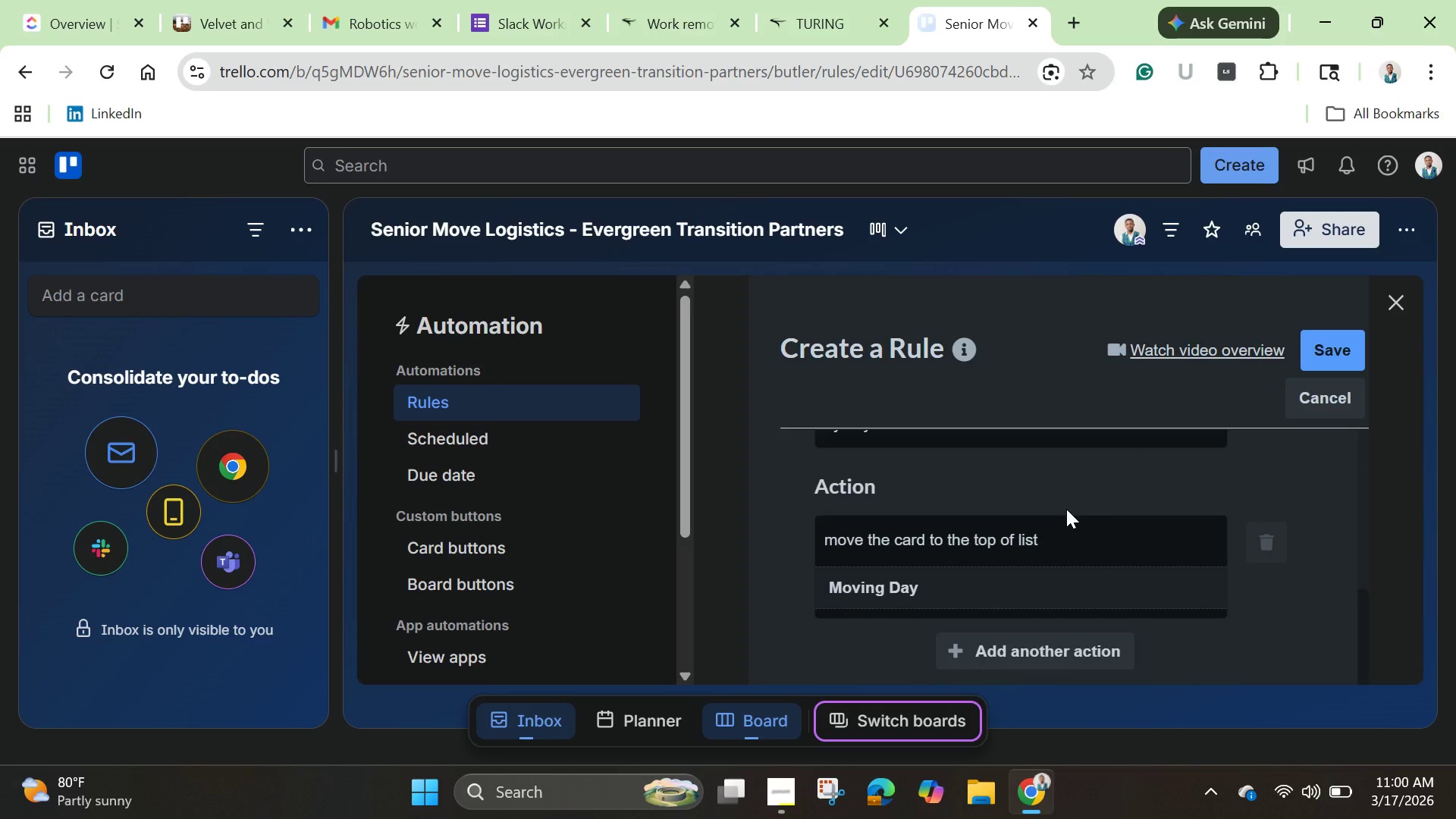 
scroll: coordinate [1066, 510], scroll_direction: up, amount: 4.0
 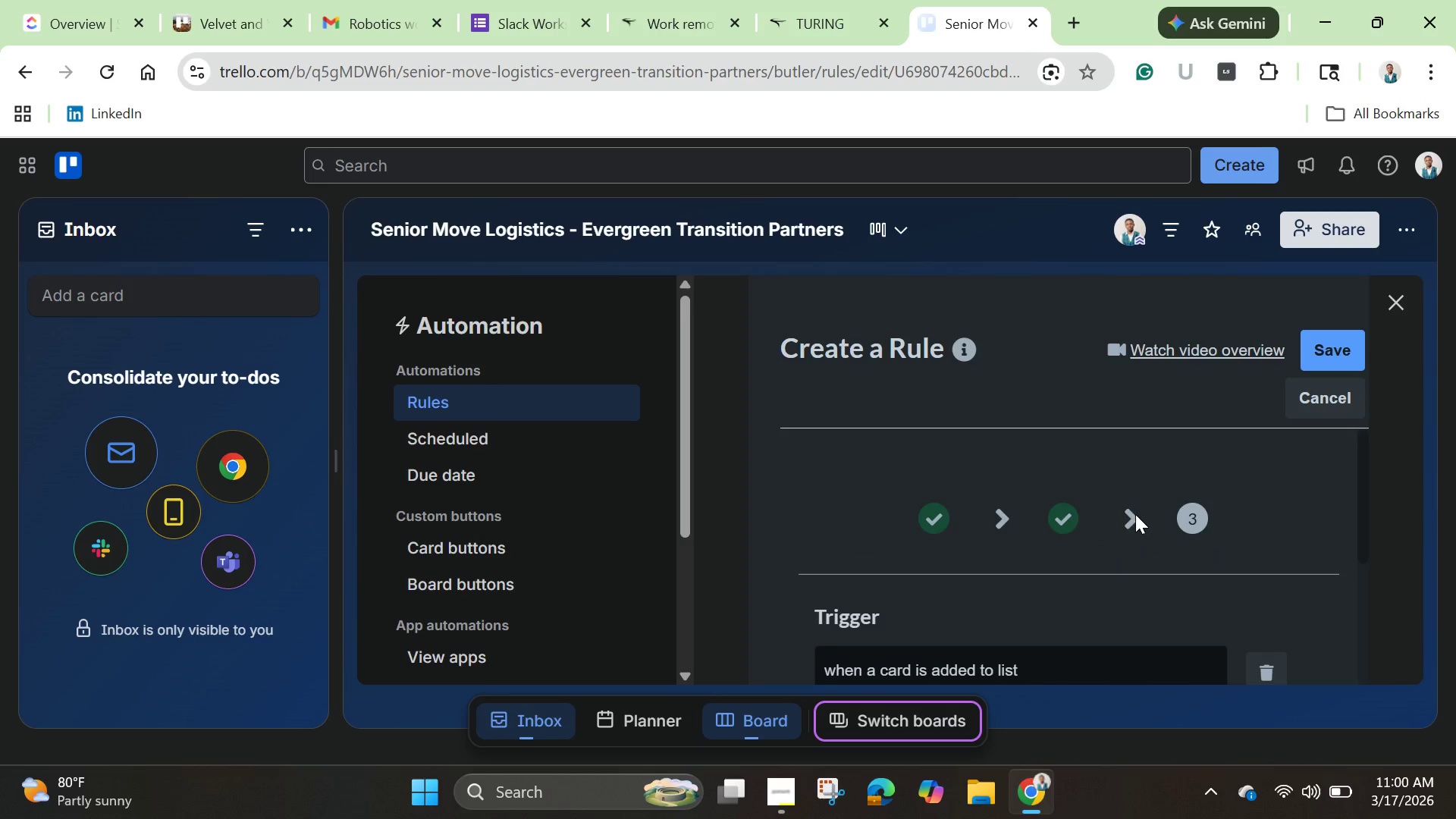 
left_click([1132, 516])
 